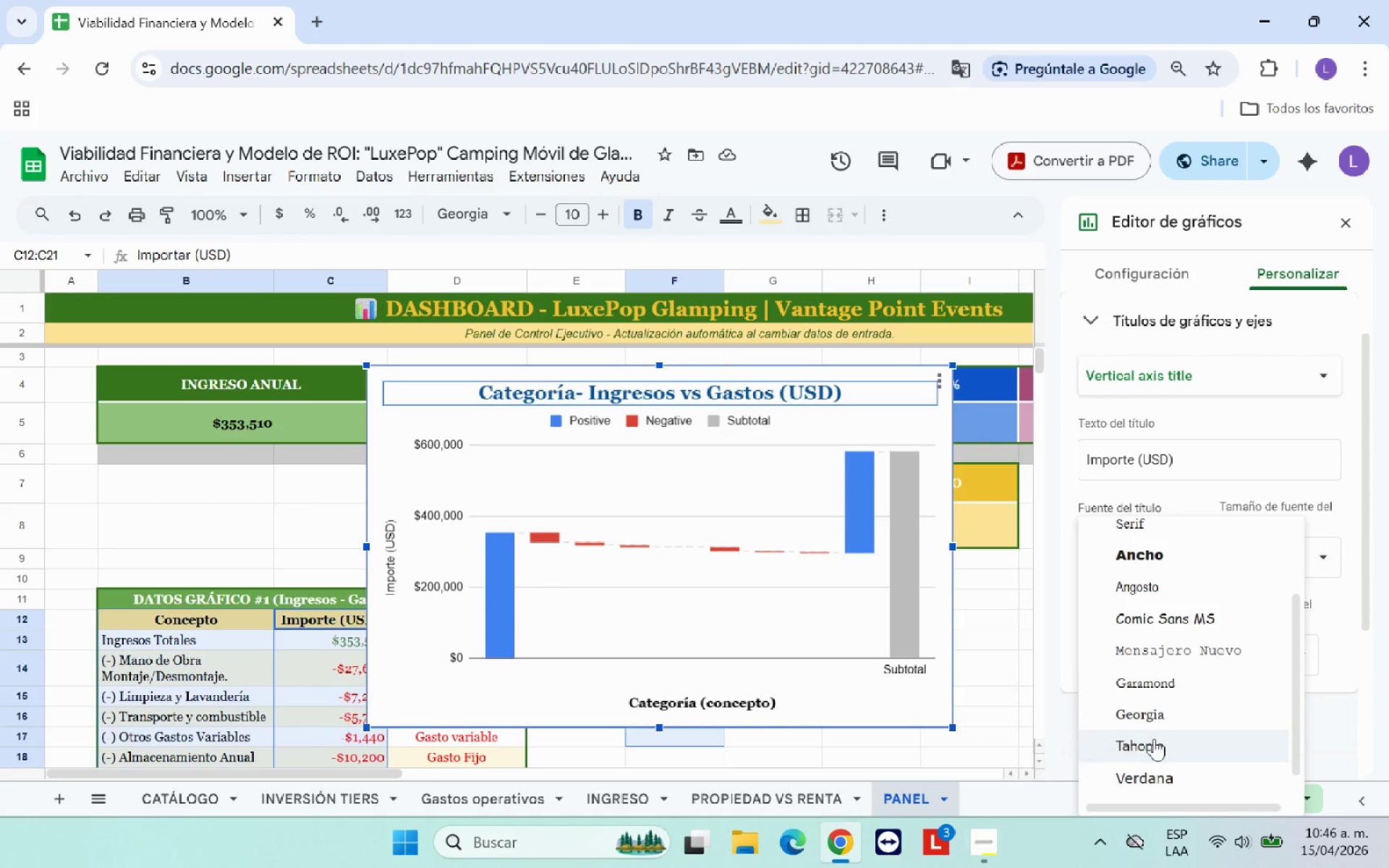 
left_click([1158, 715])
 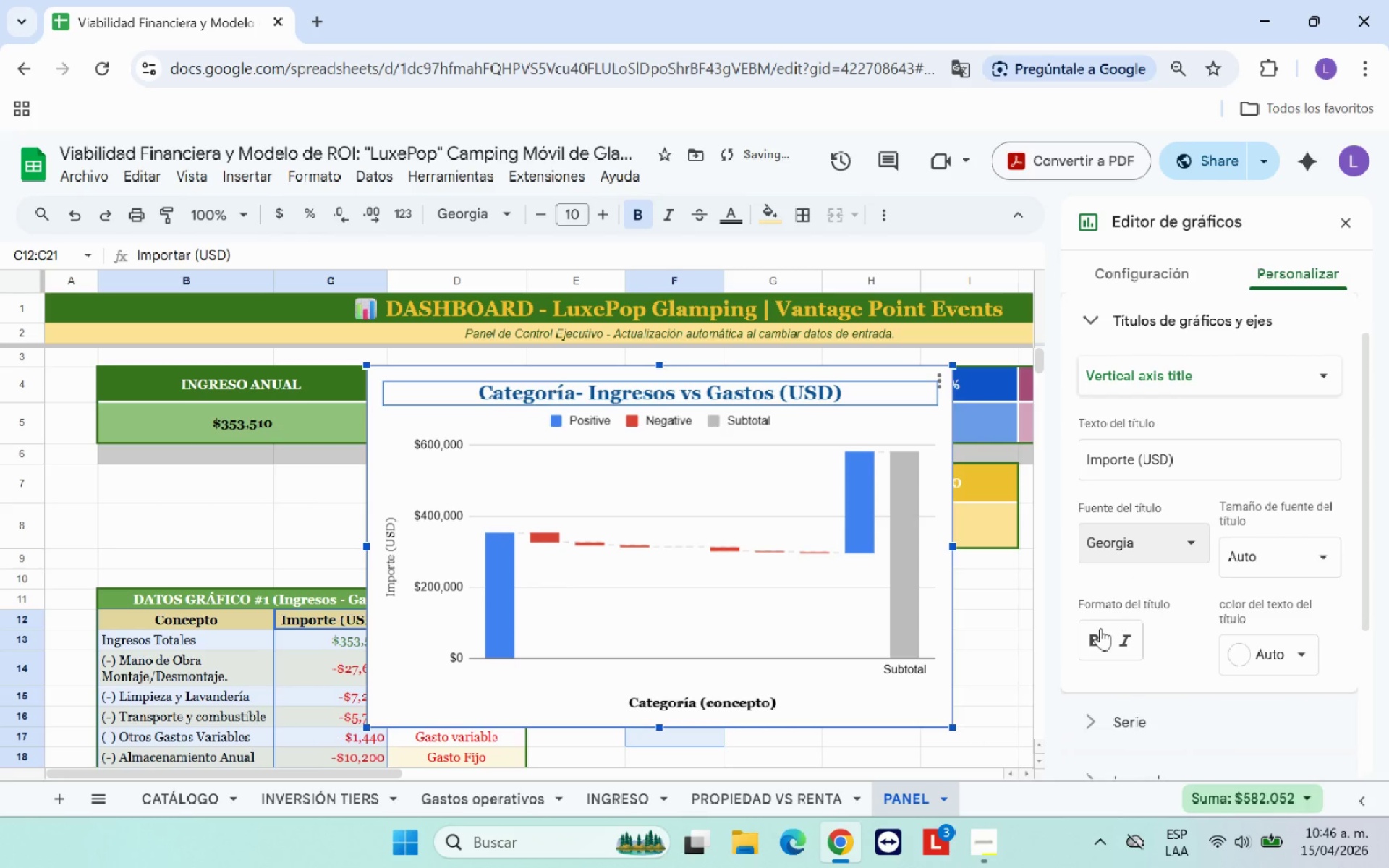 
left_click([1097, 631])
 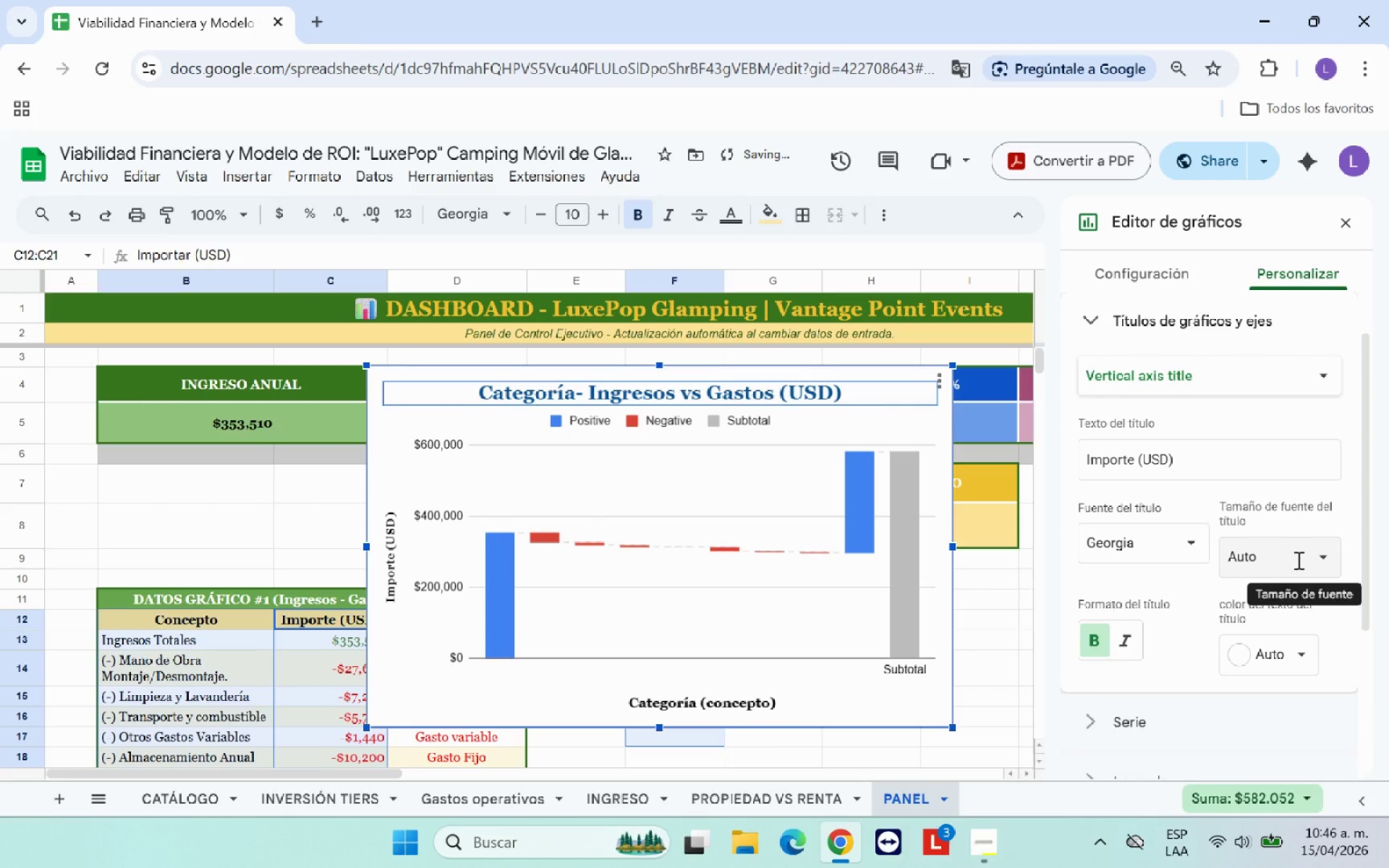 
left_click([1320, 559])
 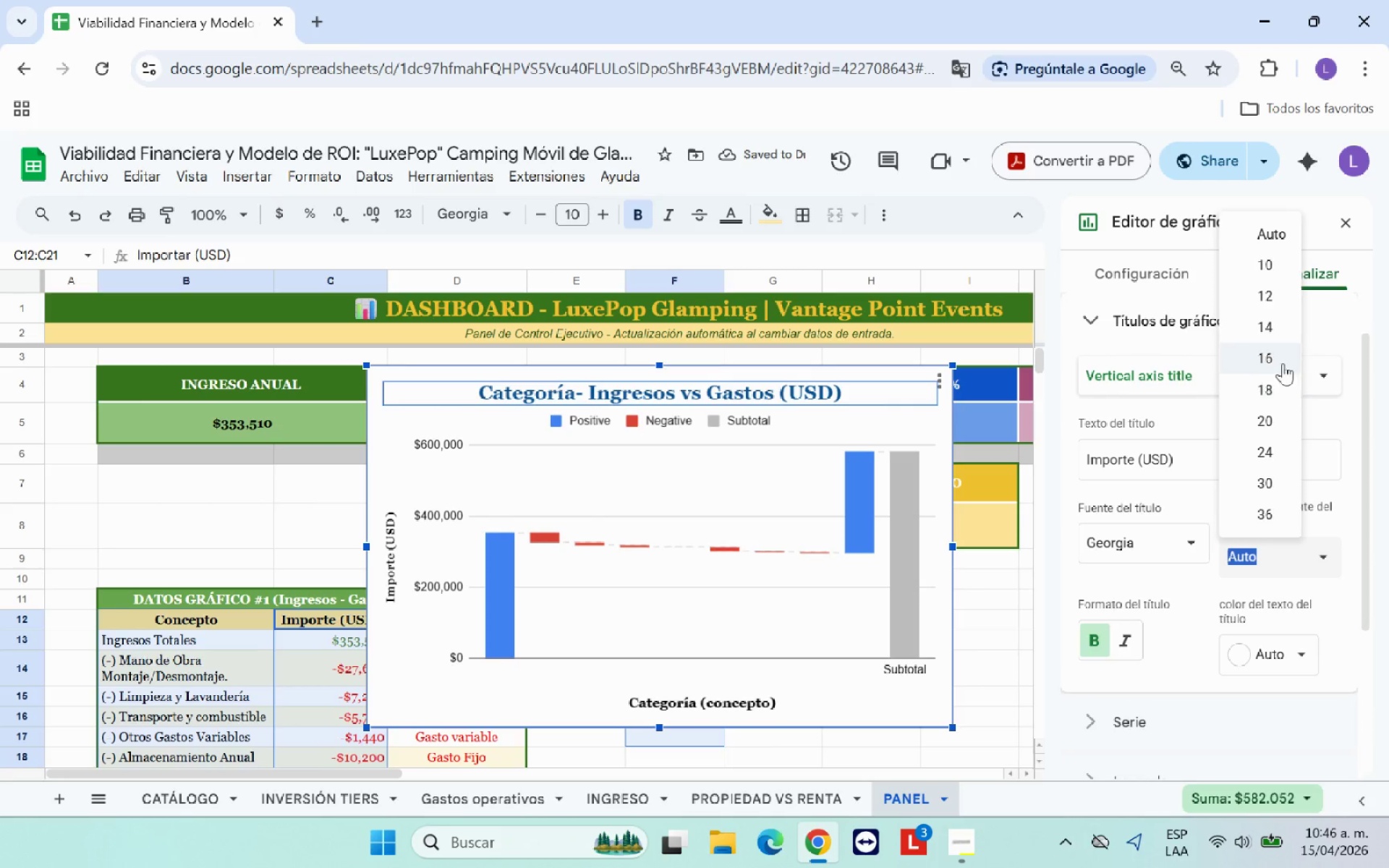 
left_click([1270, 326])
 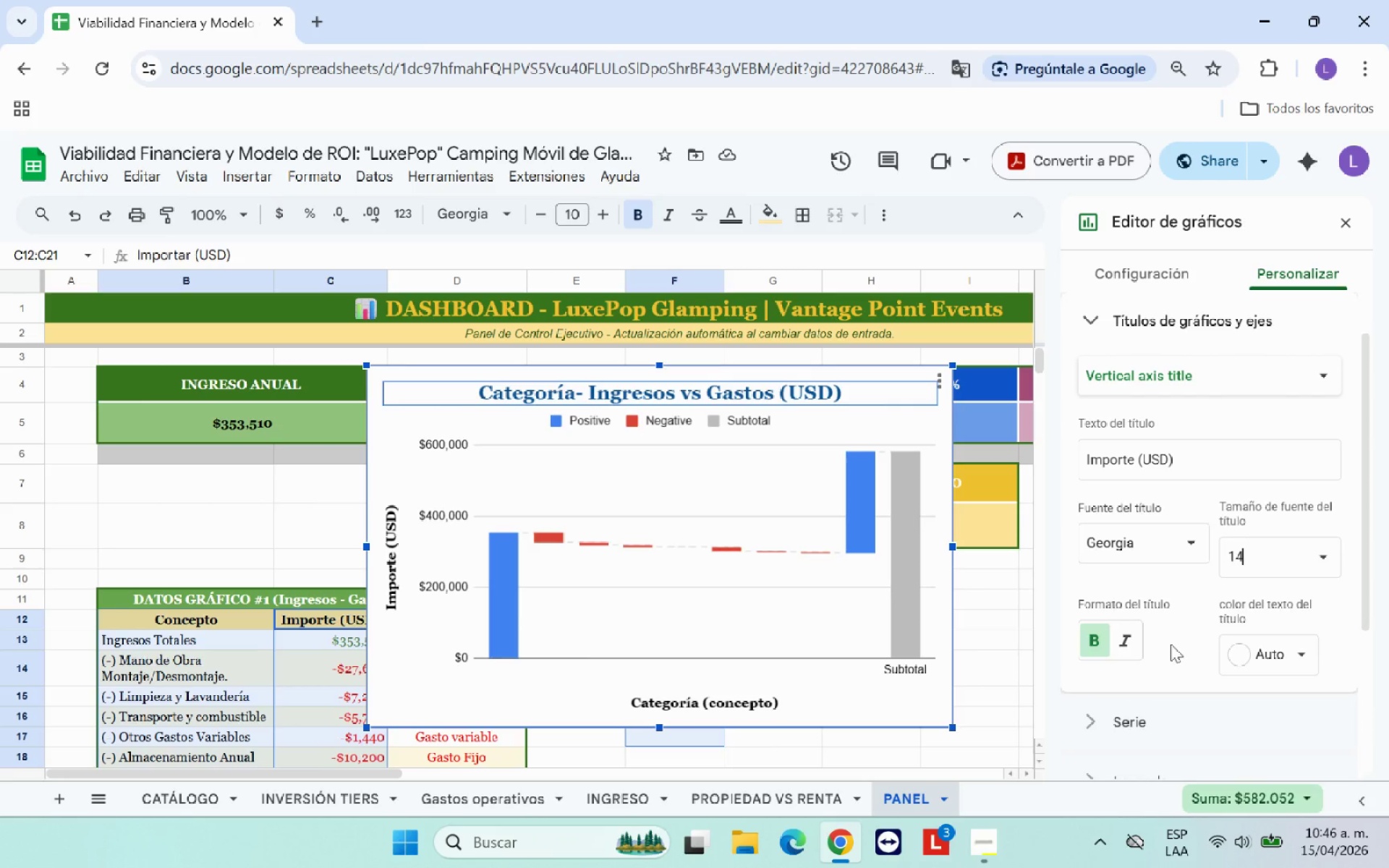 
wait(14.78)
 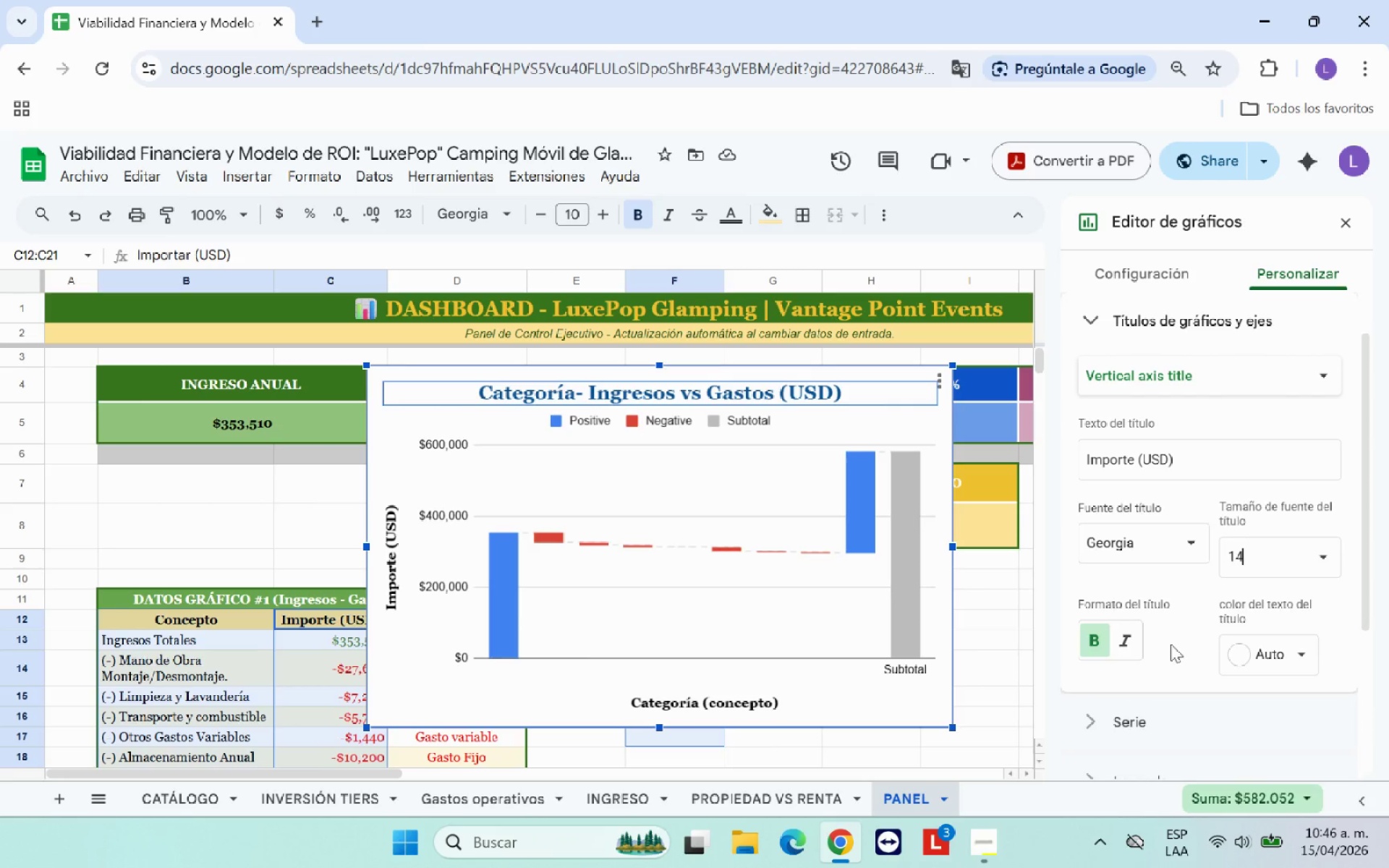 
left_click([1171, 644])
 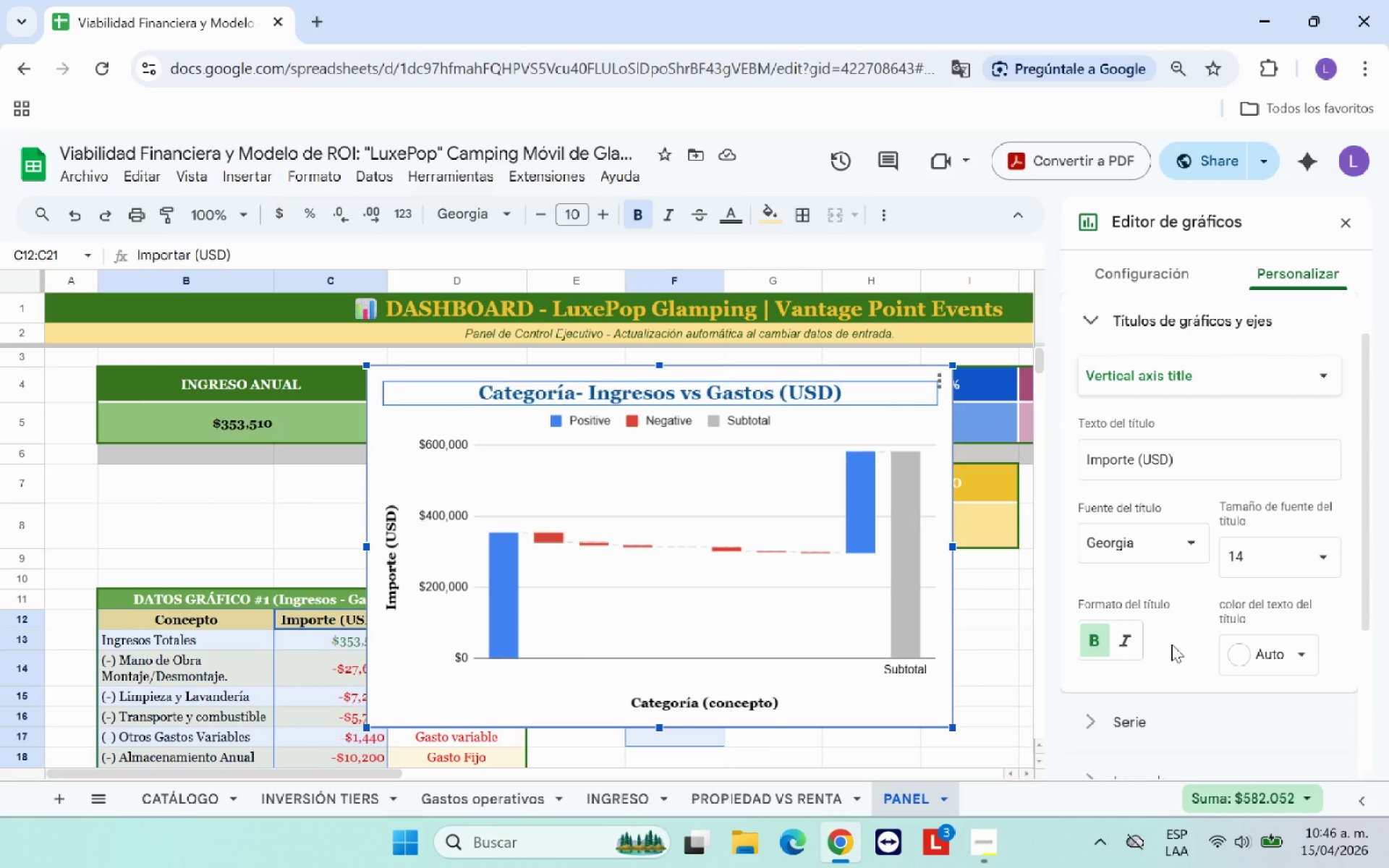 
scroll: coordinate [1171, 644], scroll_direction: down, amount: 1.0
 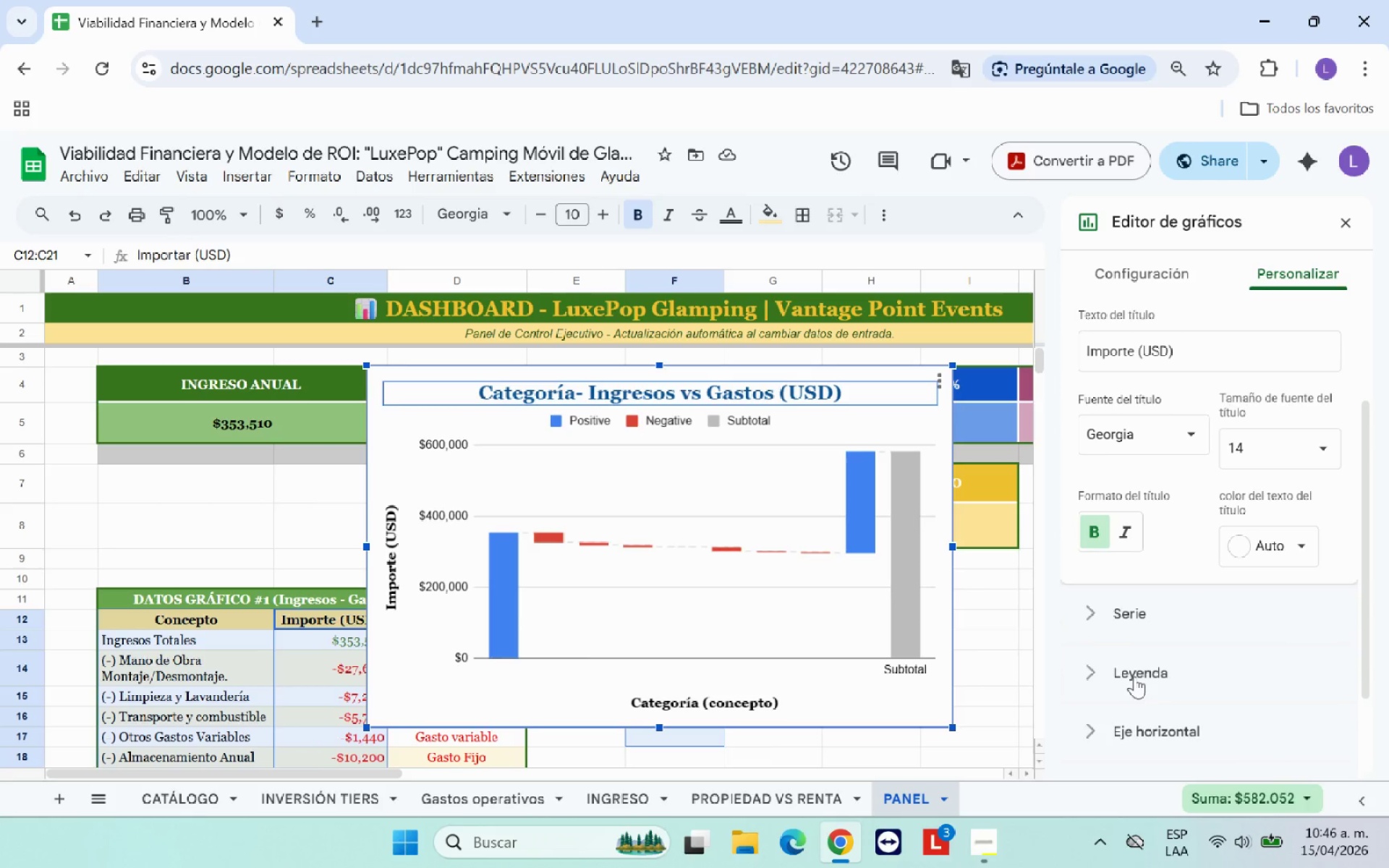 
left_click([1136, 604])
 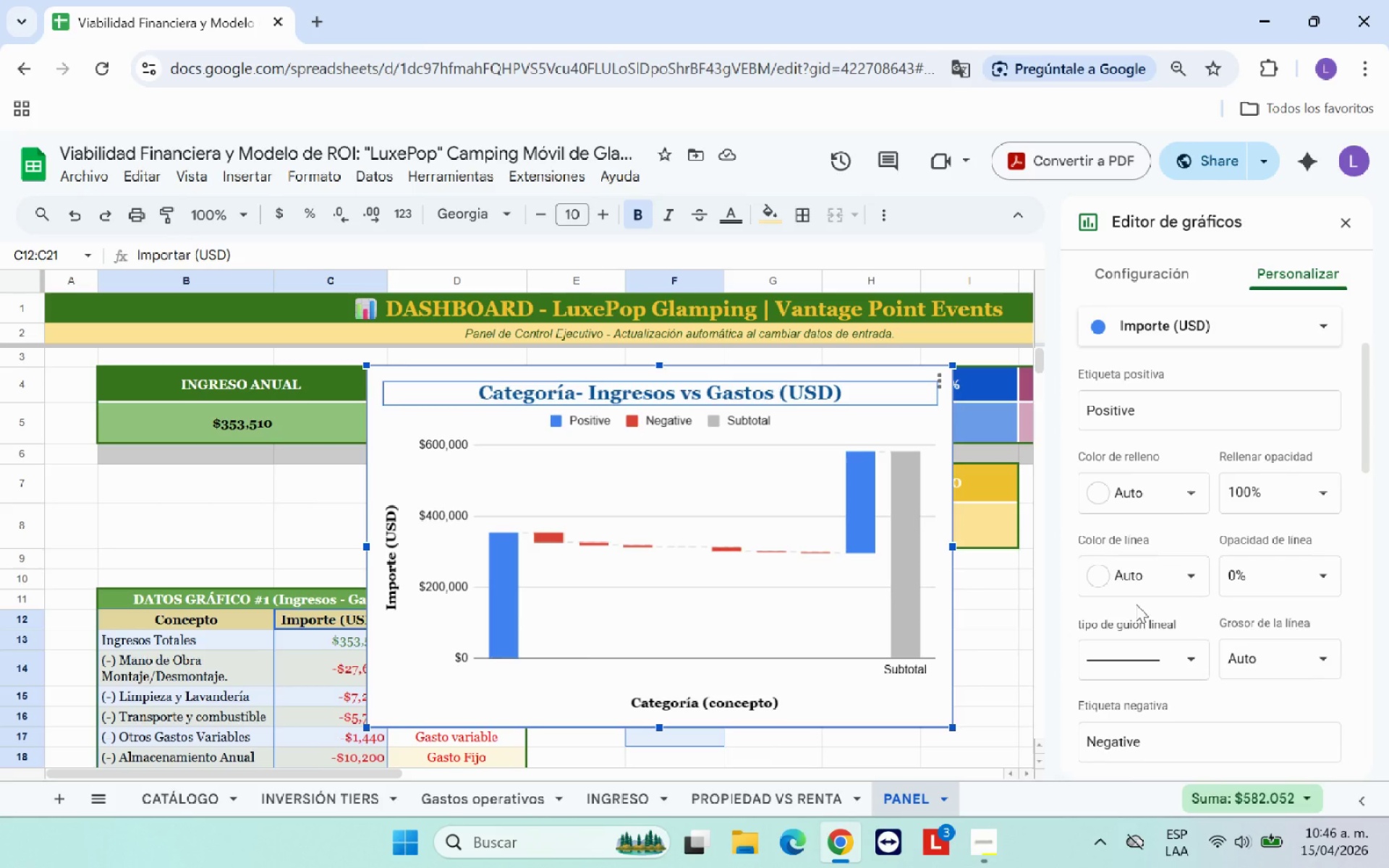 
scroll: coordinate [1136, 604], scroll_direction: down, amount: 1.0
 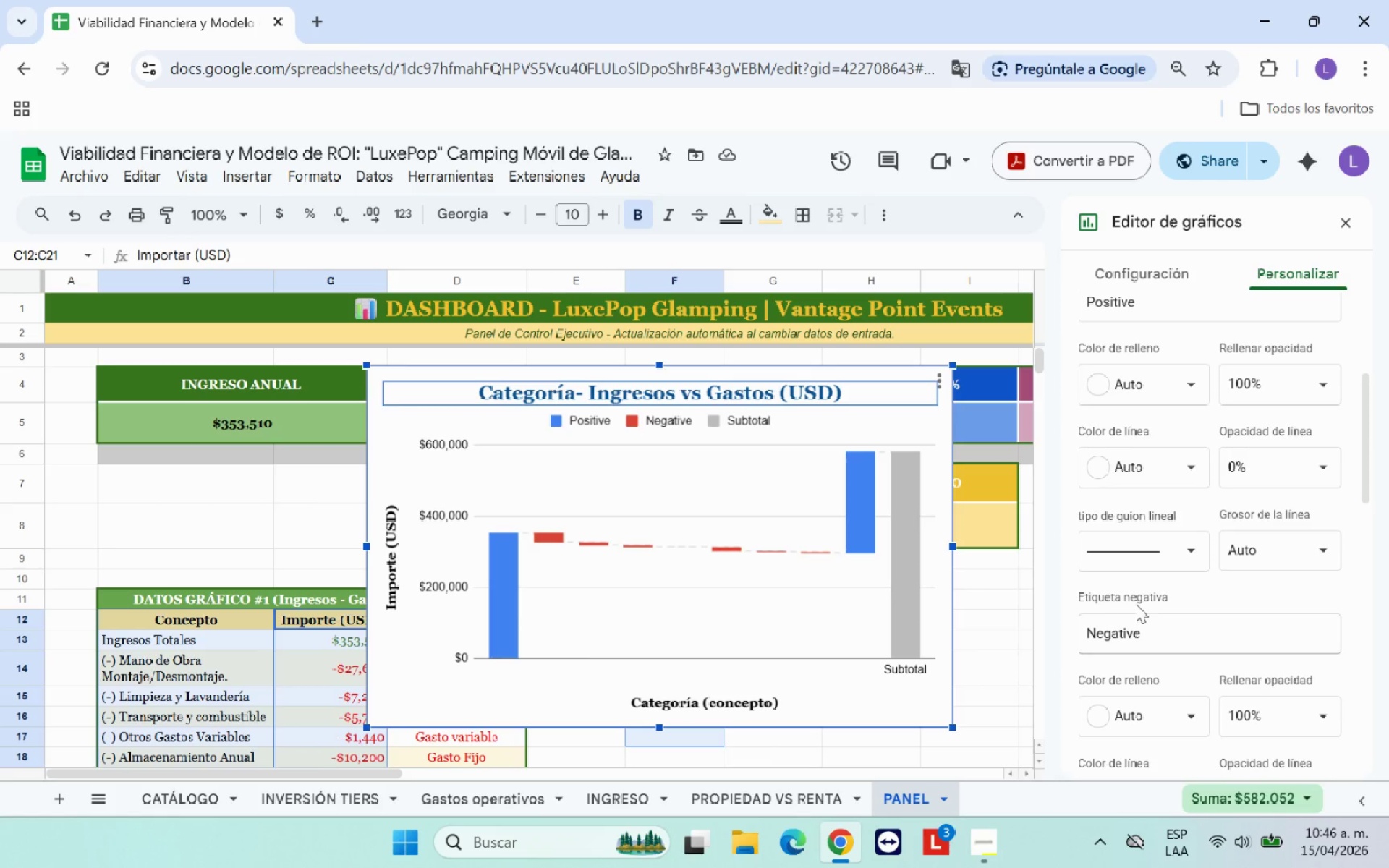 
scroll: coordinate [1136, 604], scroll_direction: up, amount: 1.0
 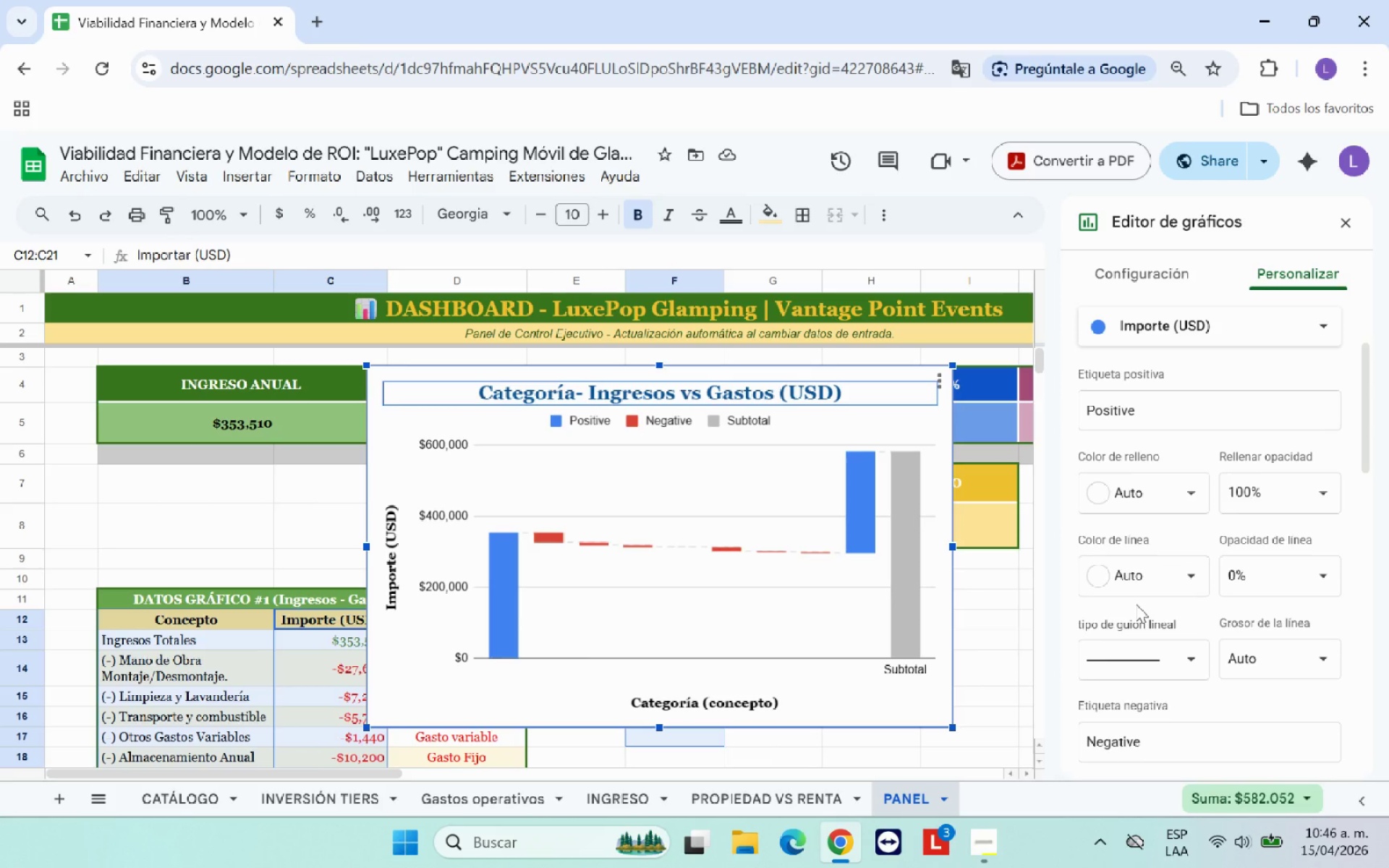 
wait(6.93)
 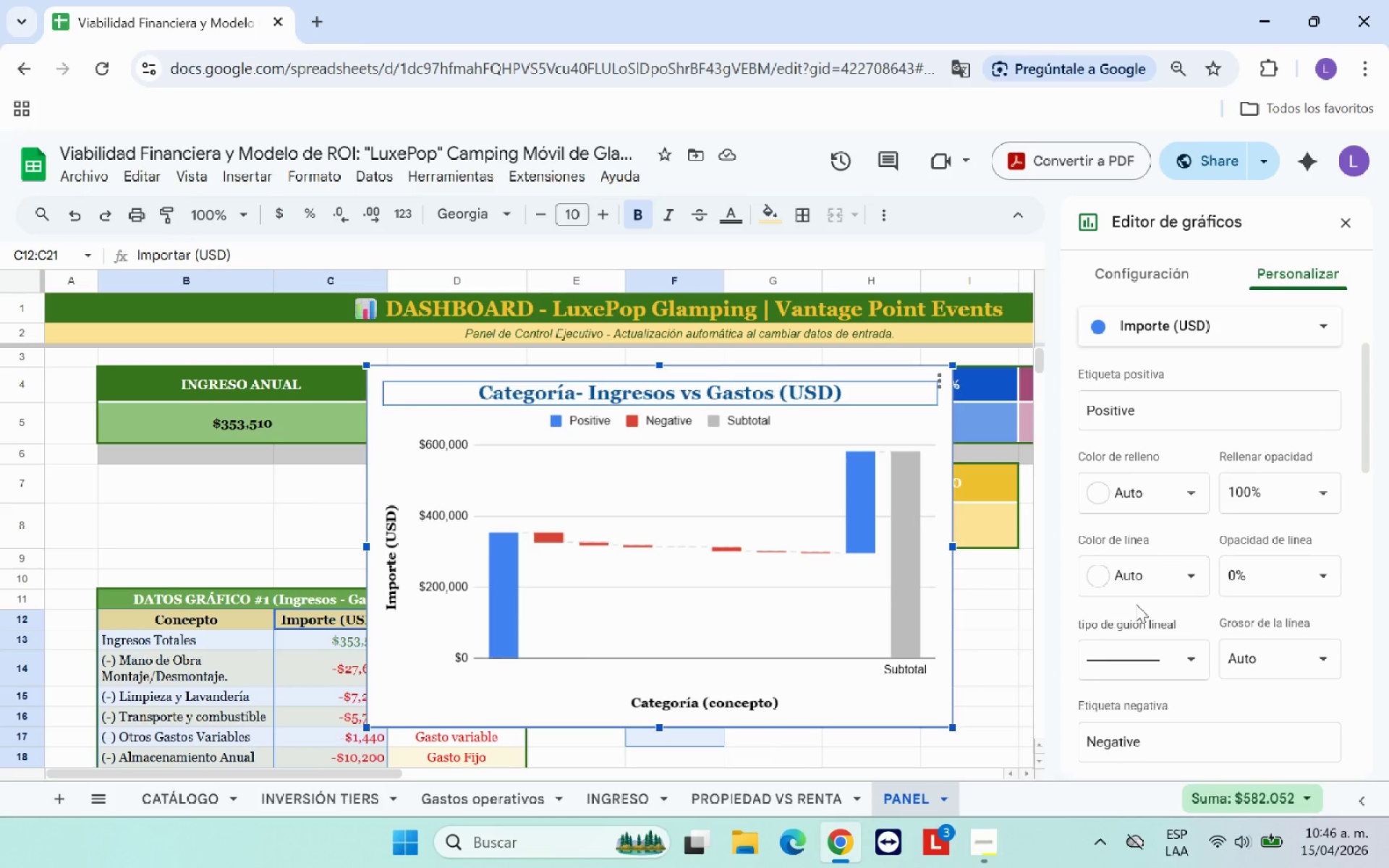 
scroll: coordinate [1142, 607], scroll_direction: down, amount: 6.0
 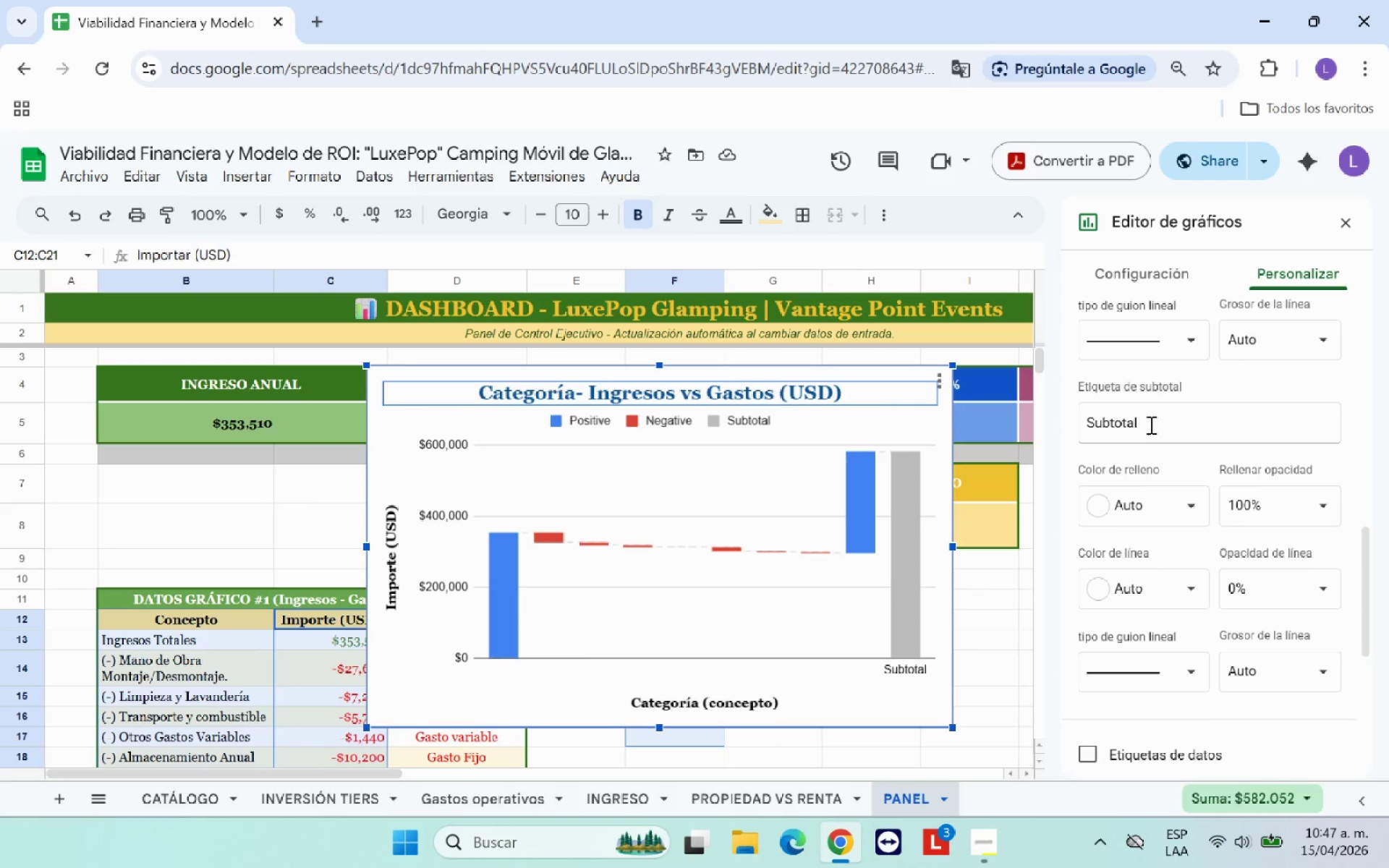 
left_click_drag(start_coordinate=[1142, 421], to_coordinate=[1104, 428])
 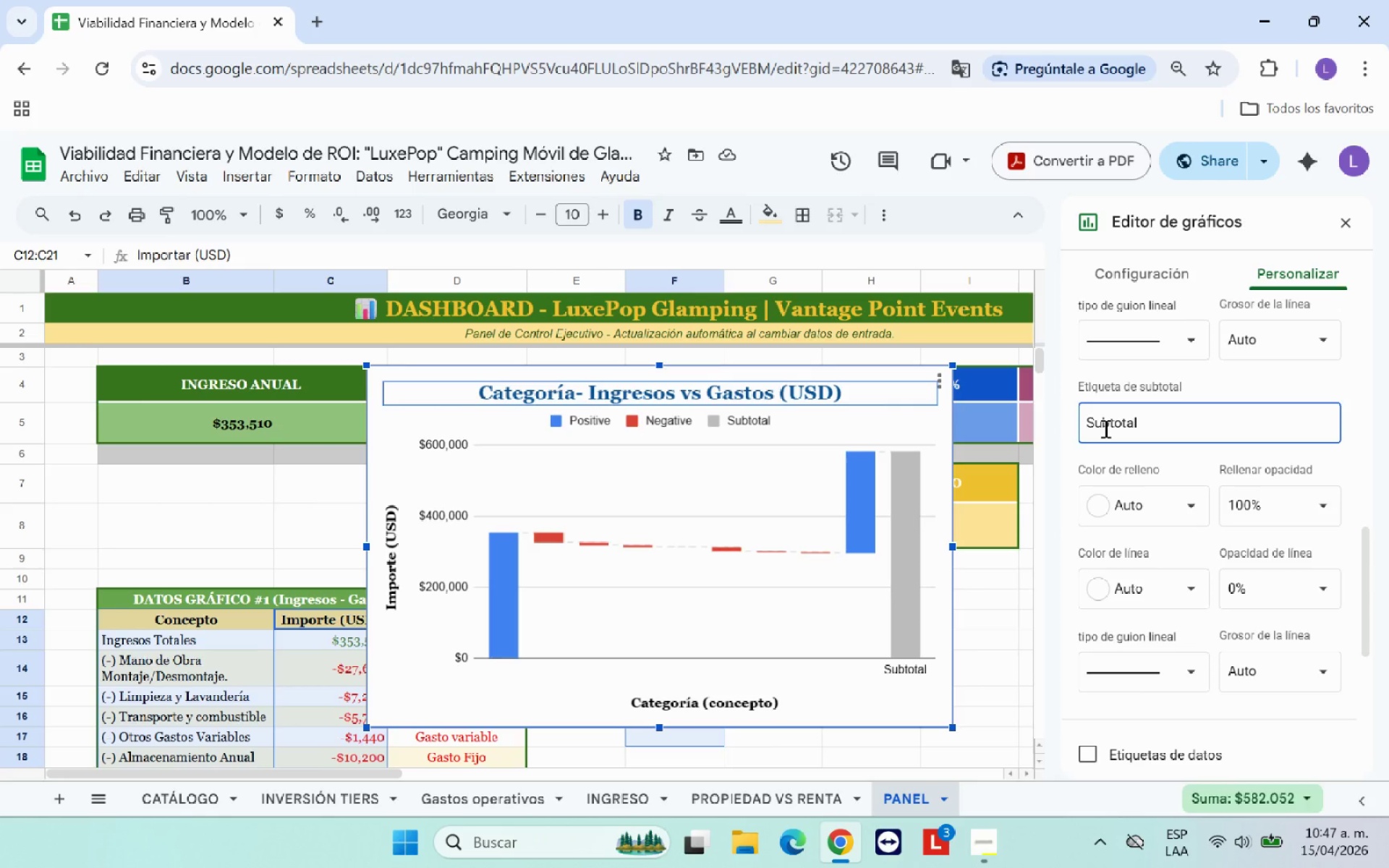 
type(MRGEN)
 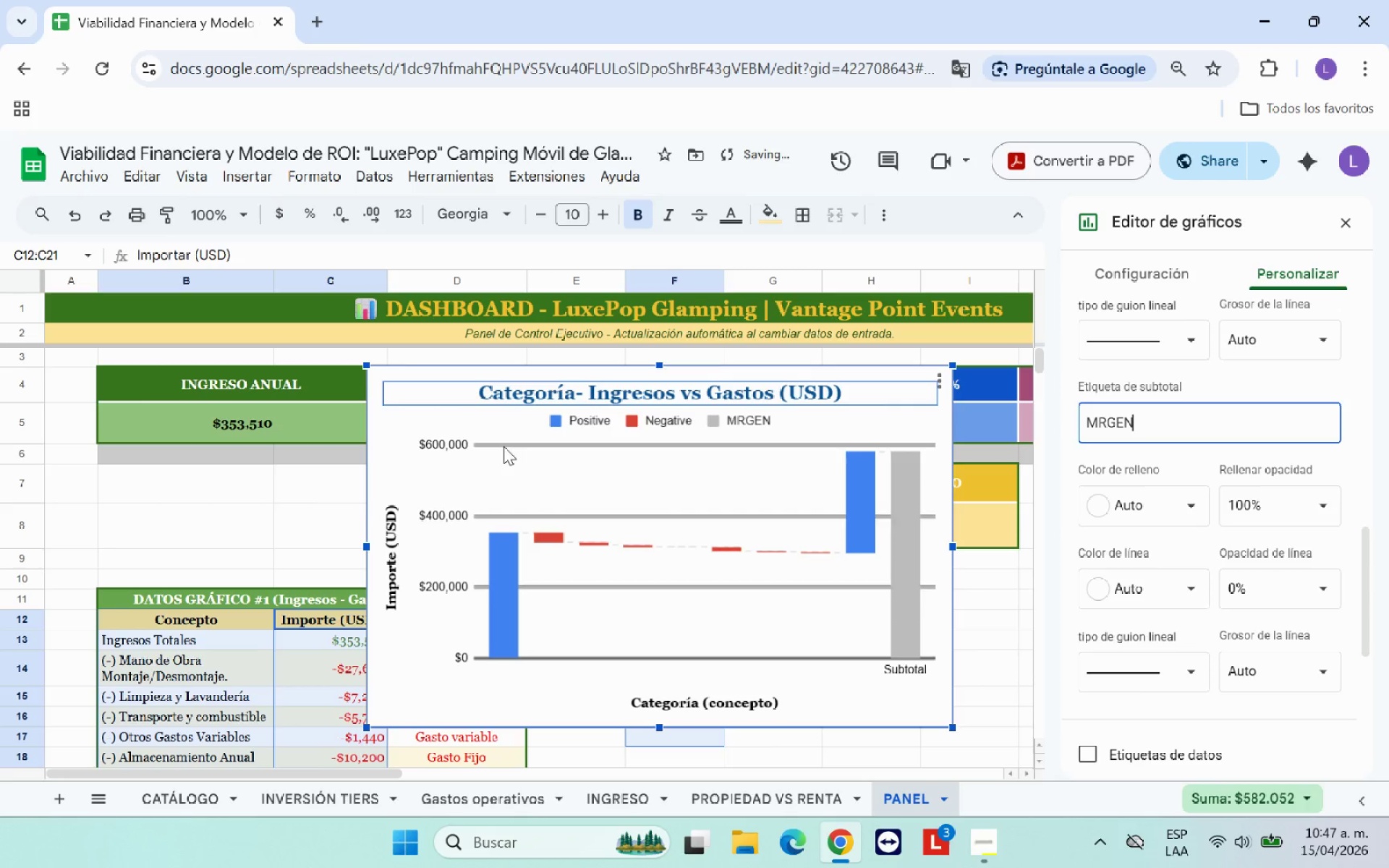 
scroll: coordinate [273, 516], scroll_direction: down, amount: 1.0
 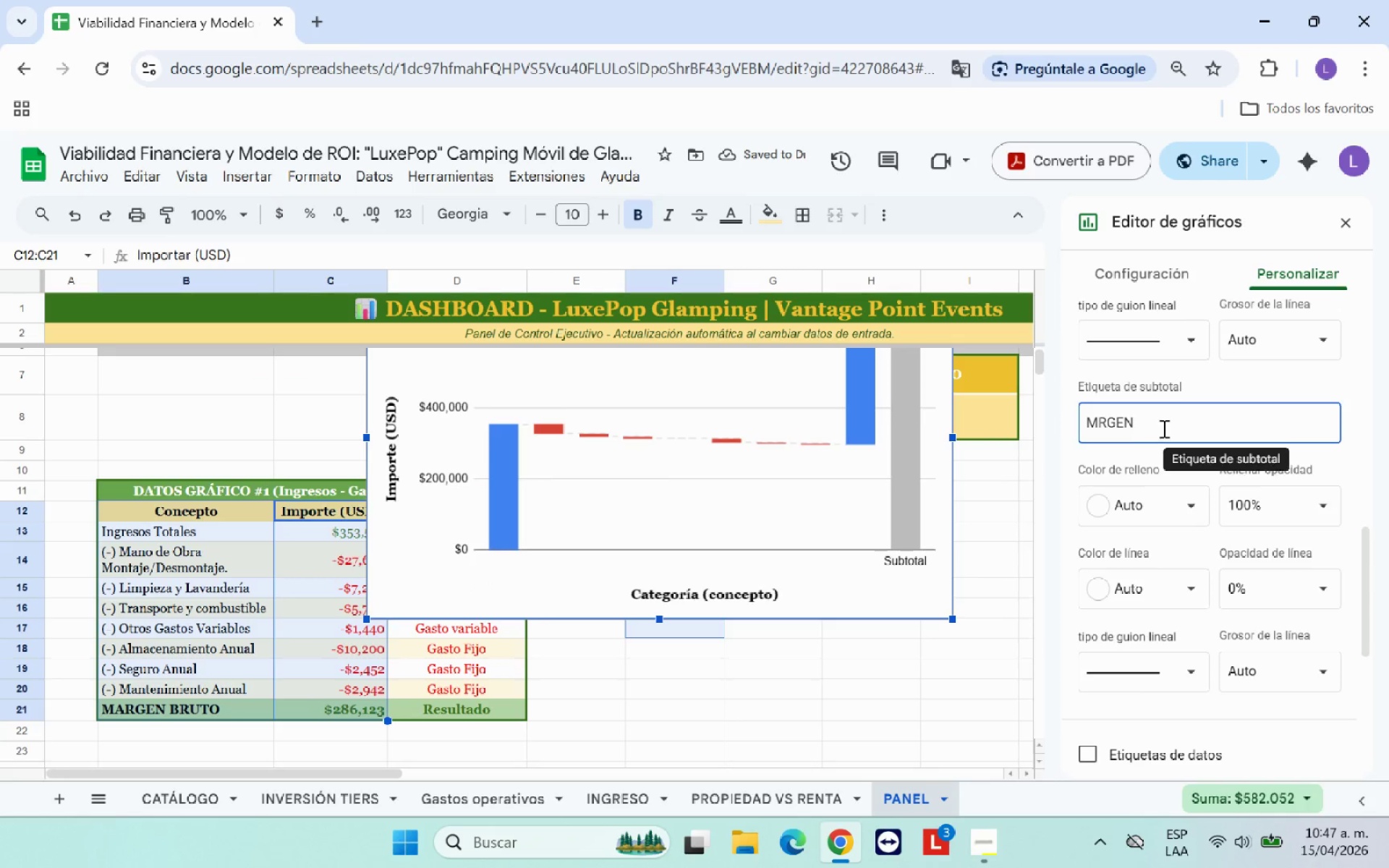 
left_click([1099, 422])
 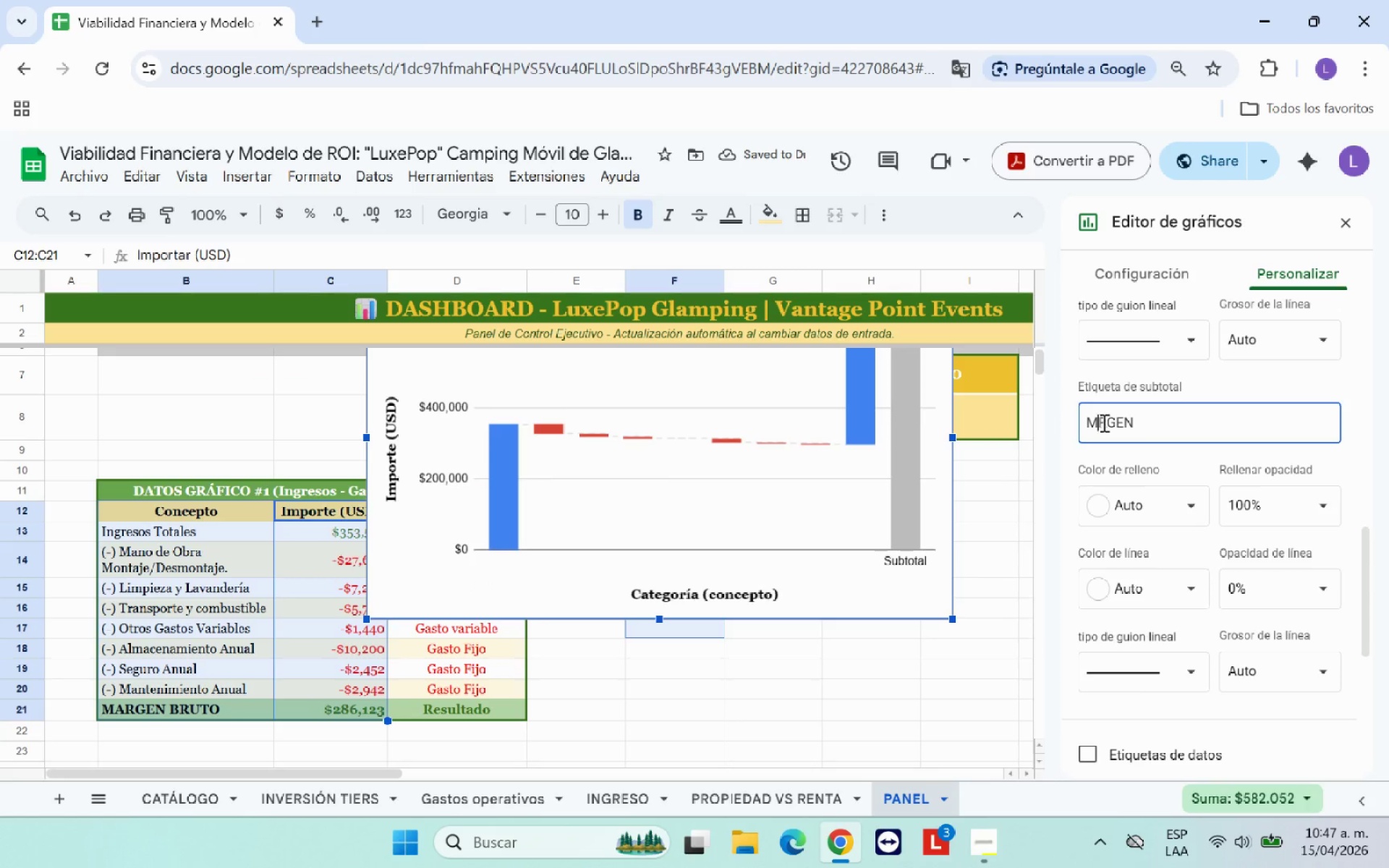 
key(A)
 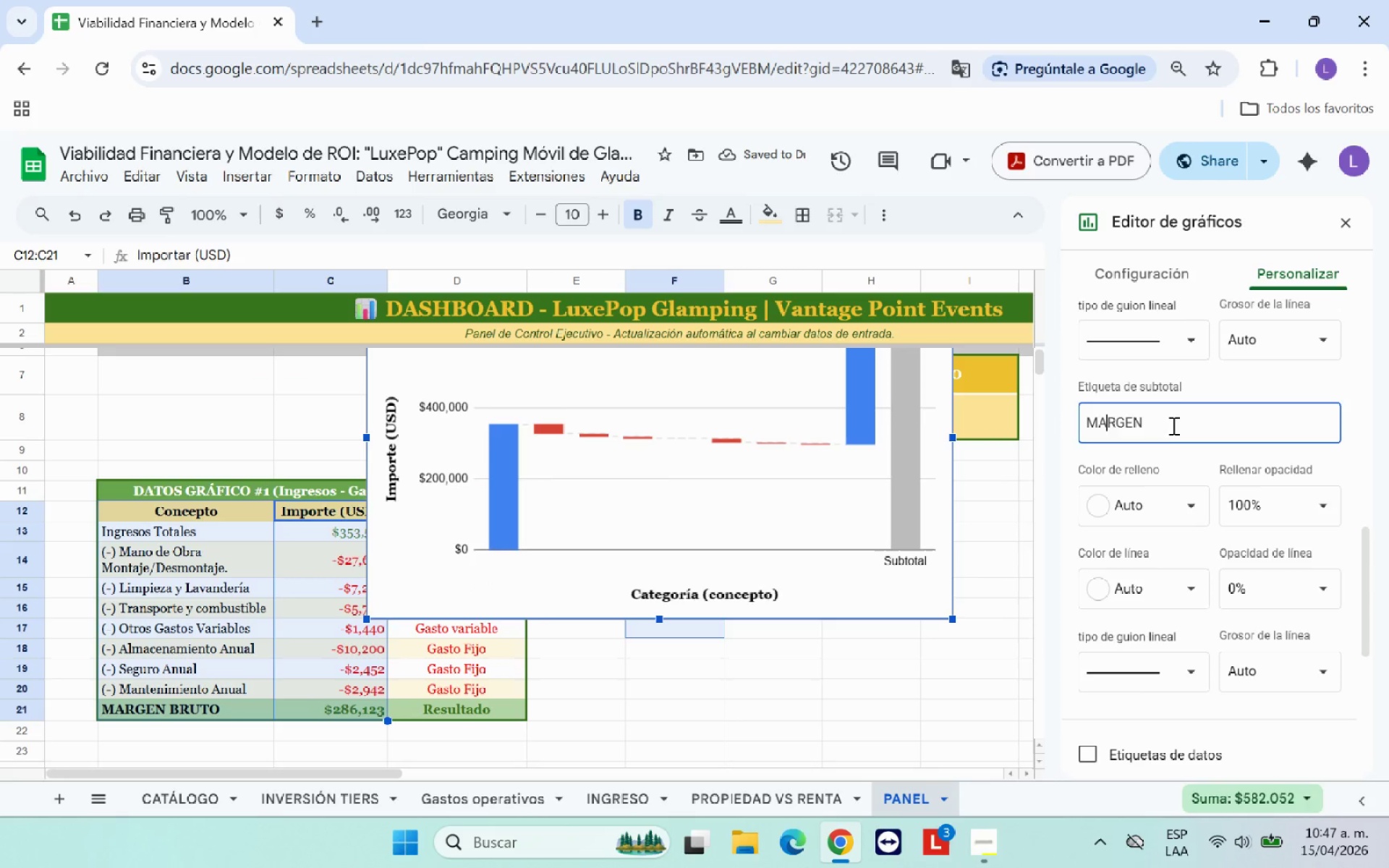 
left_click([1173, 425])
 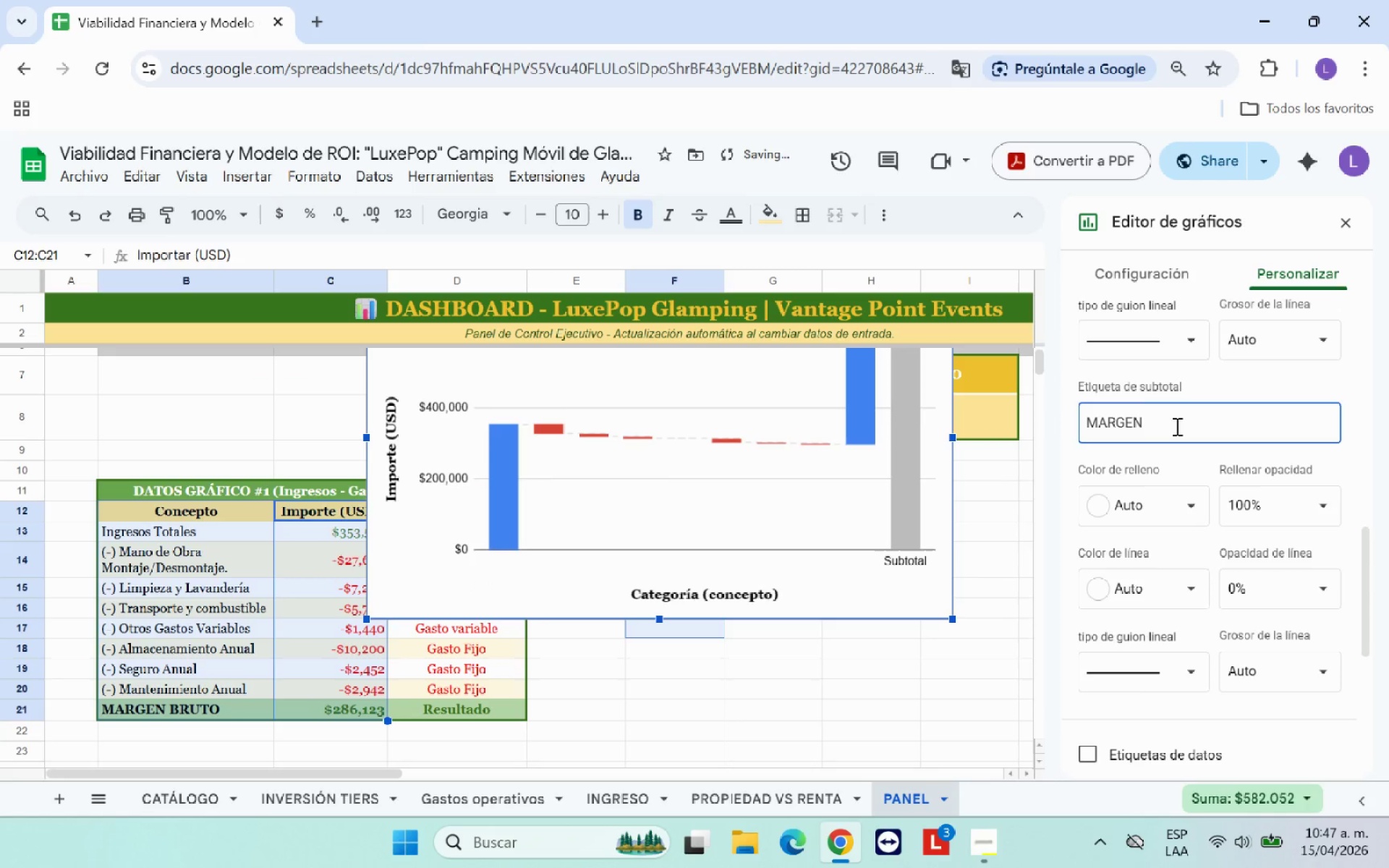 
type( BRUTO)
 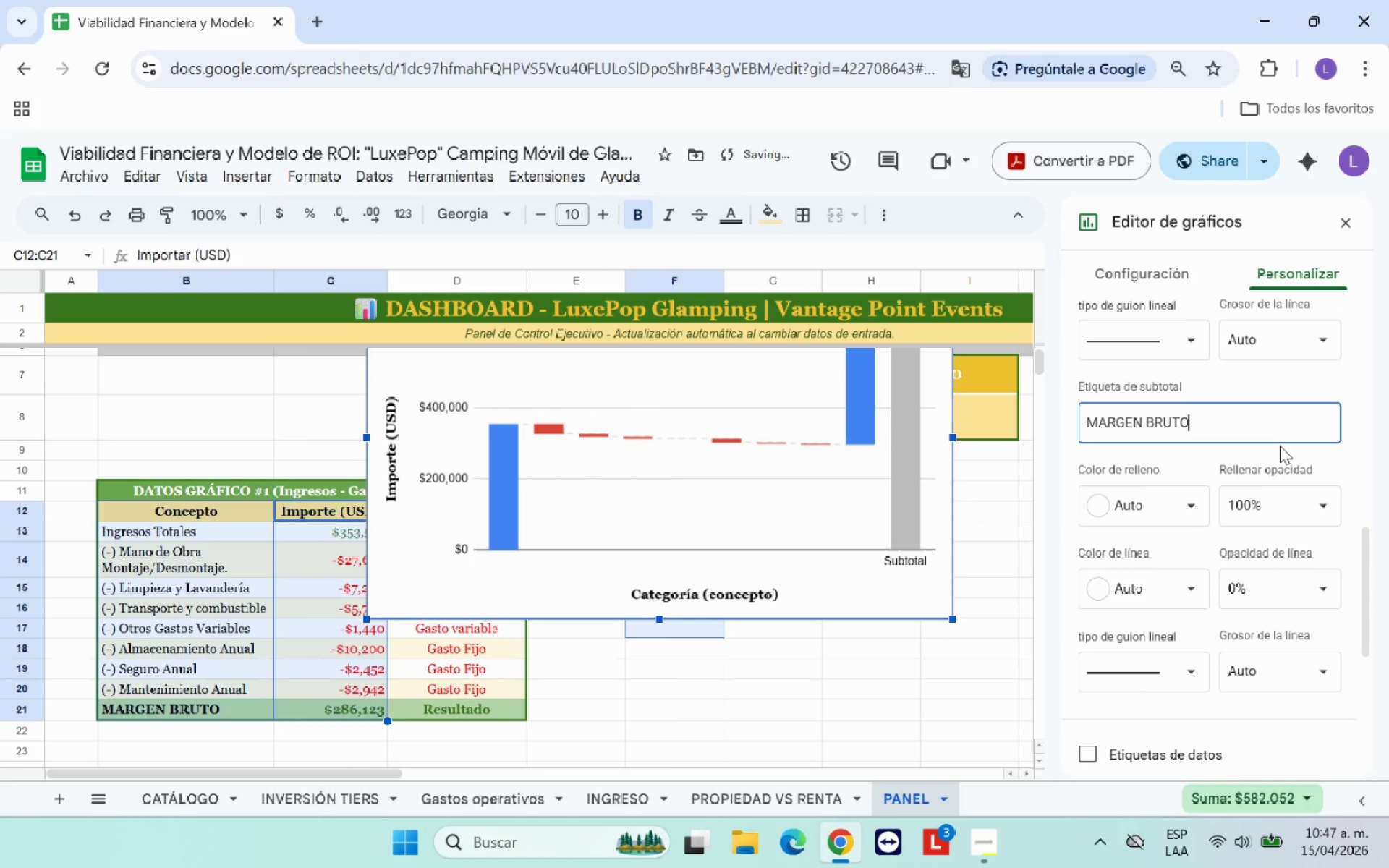 
left_click([1343, 456])
 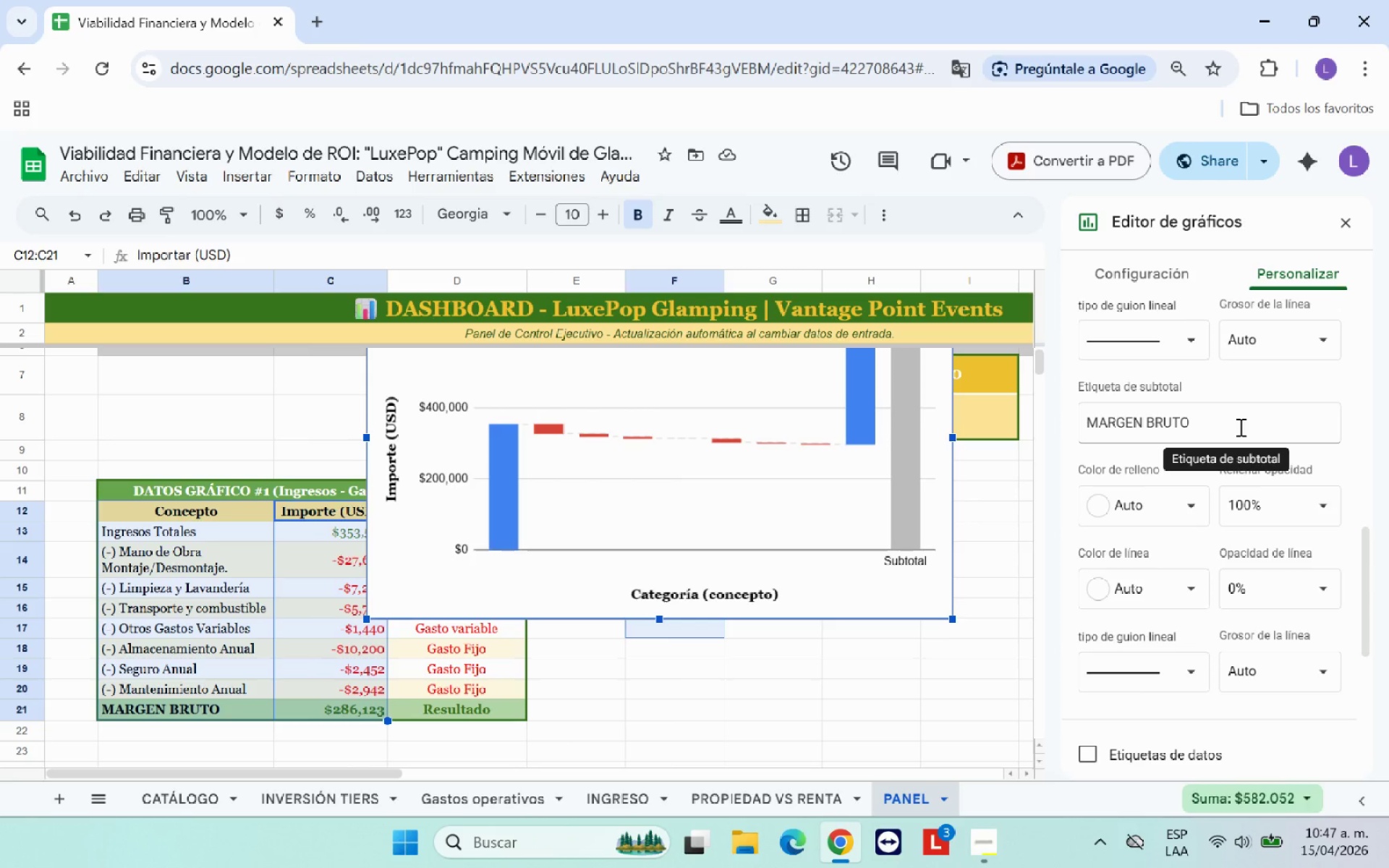 
left_click([1239, 427])
 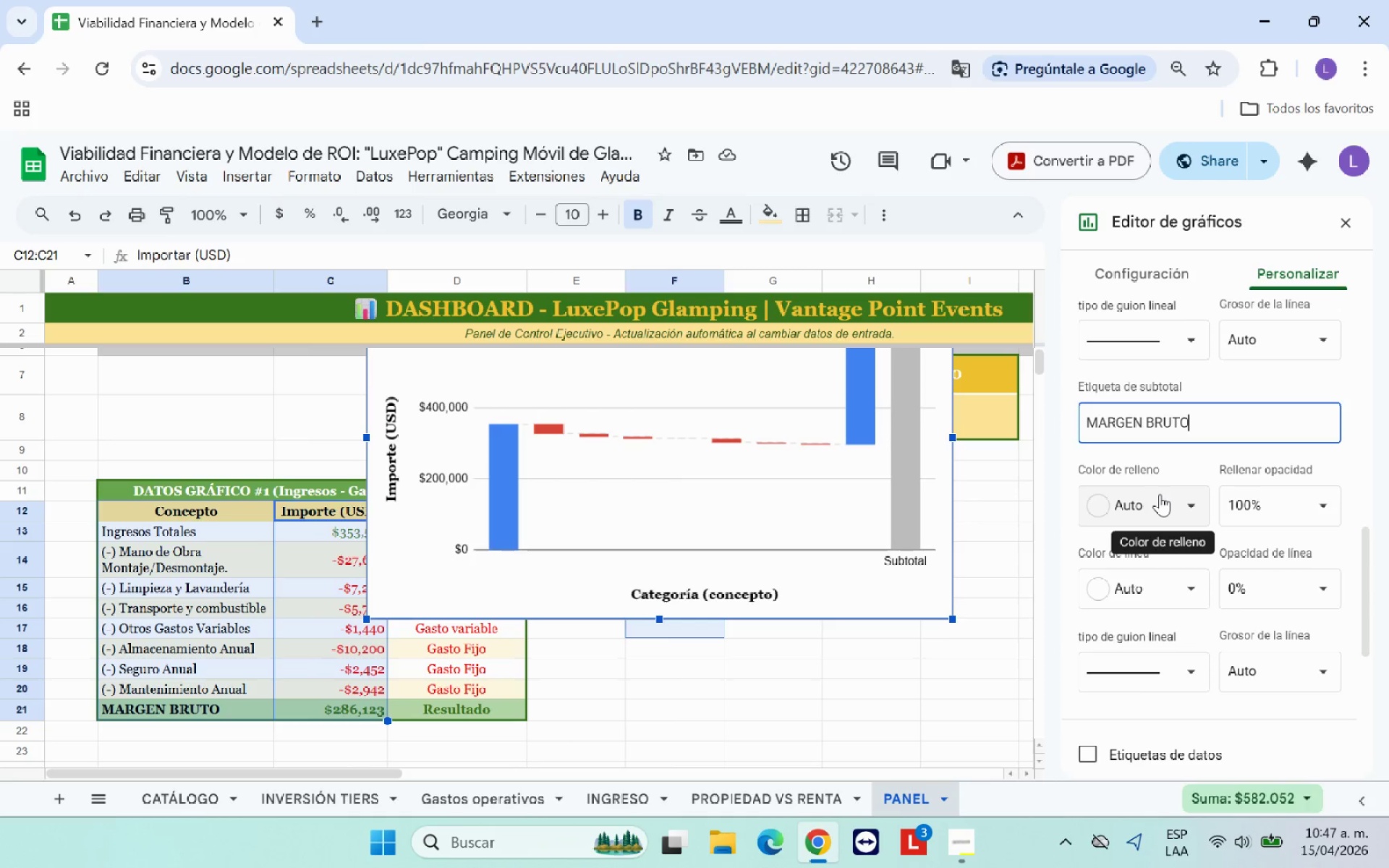 
wait(5.69)
 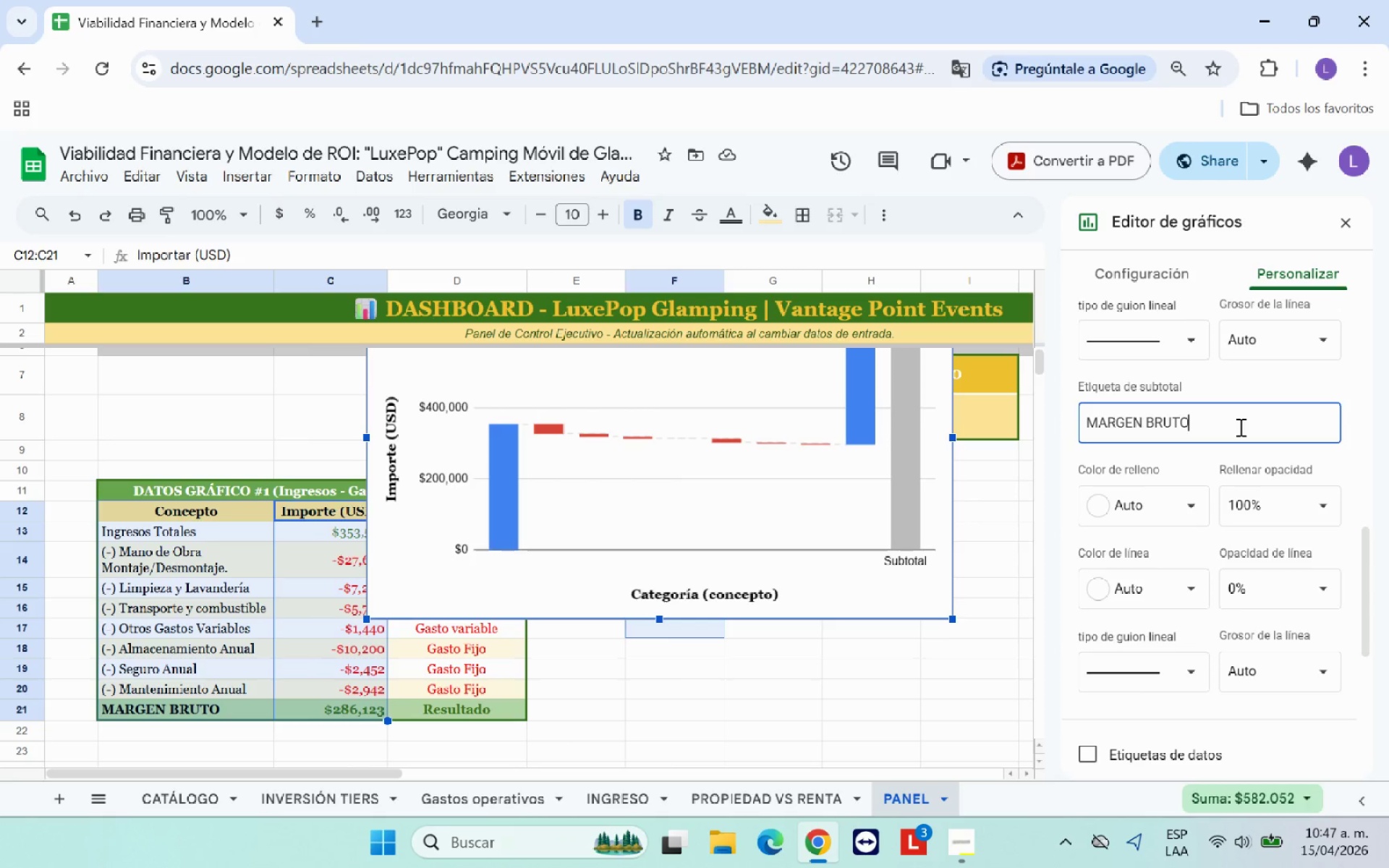 
left_click([1160, 494])
 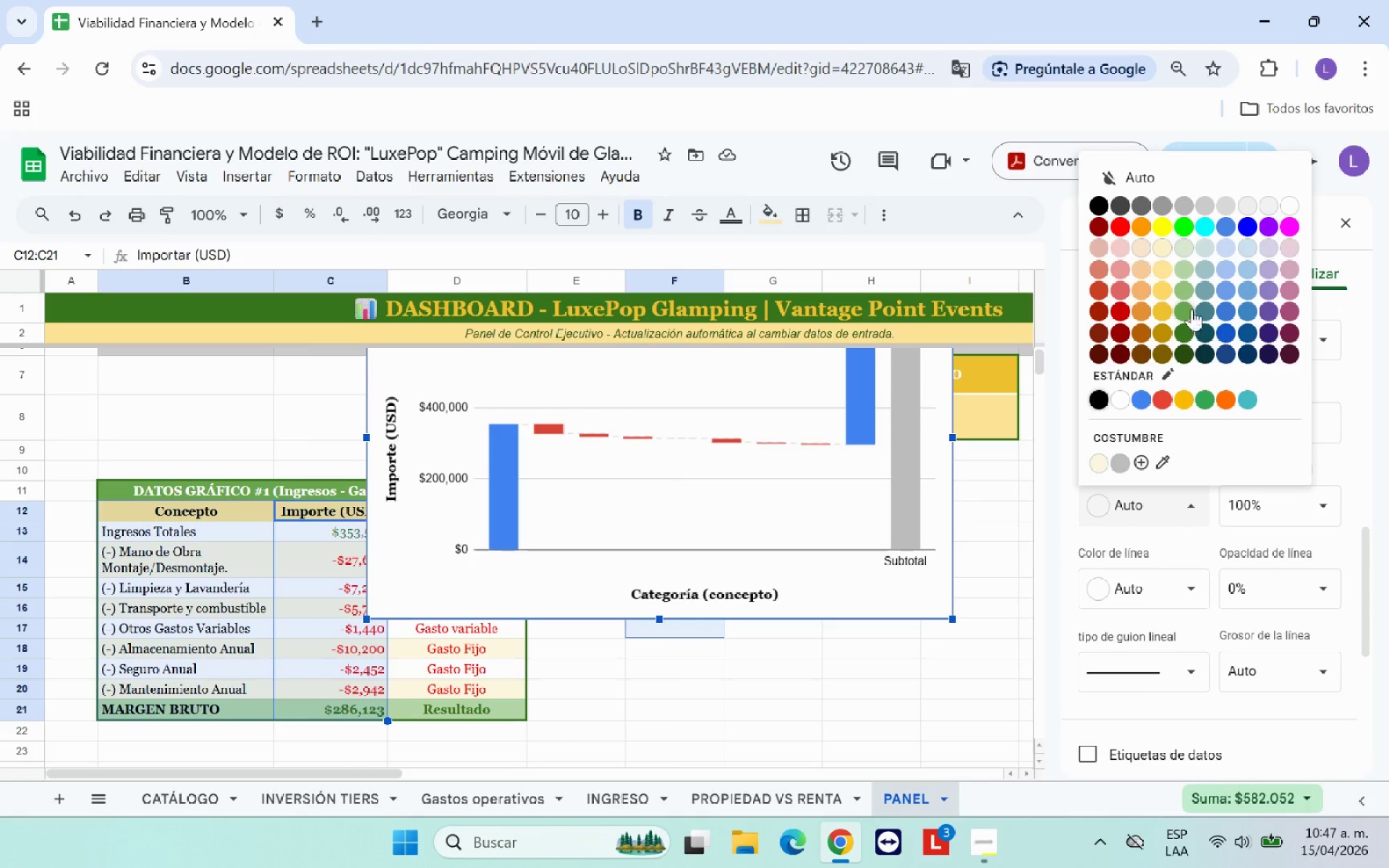 
left_click([1189, 294])
 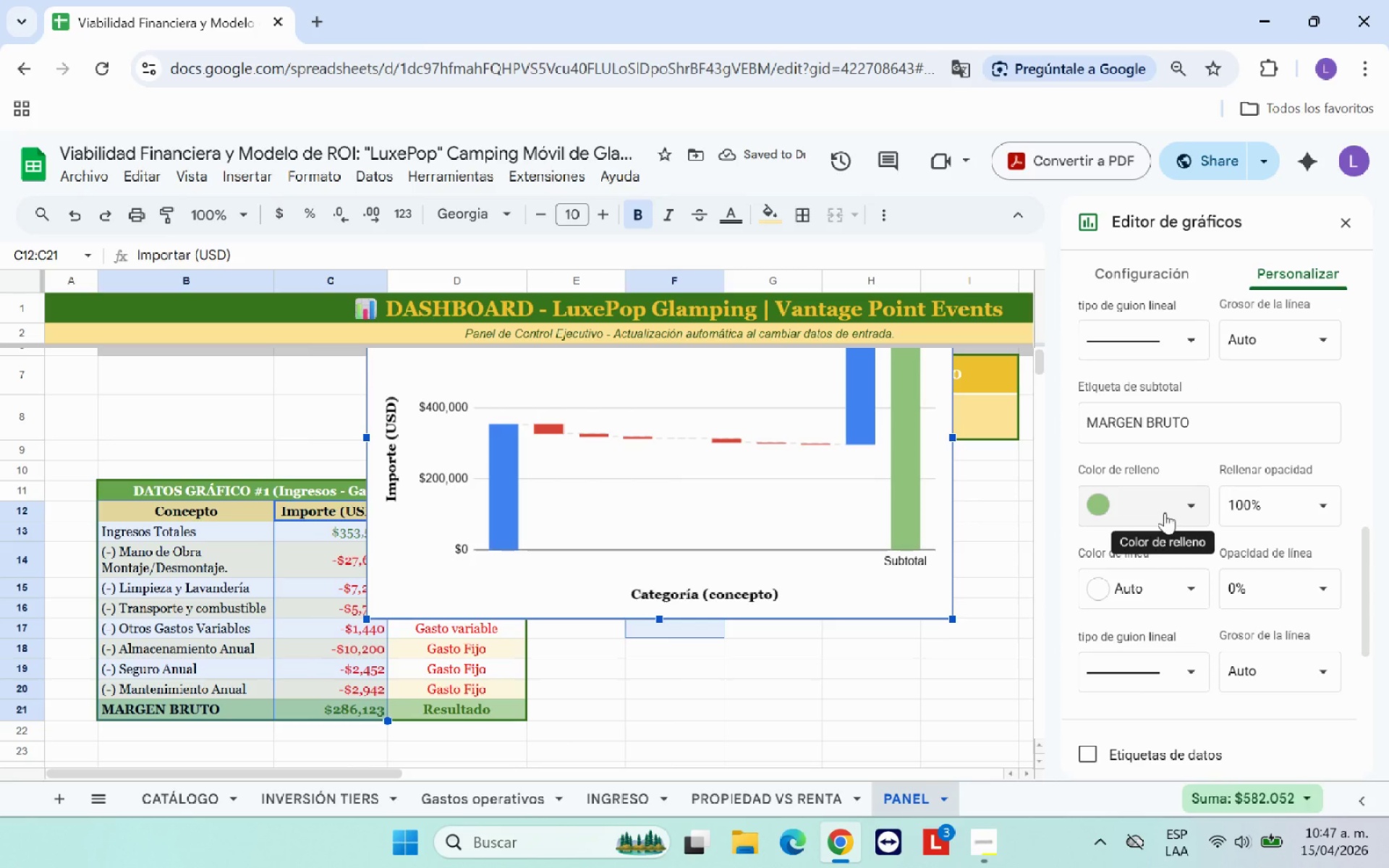 
wait(7.95)
 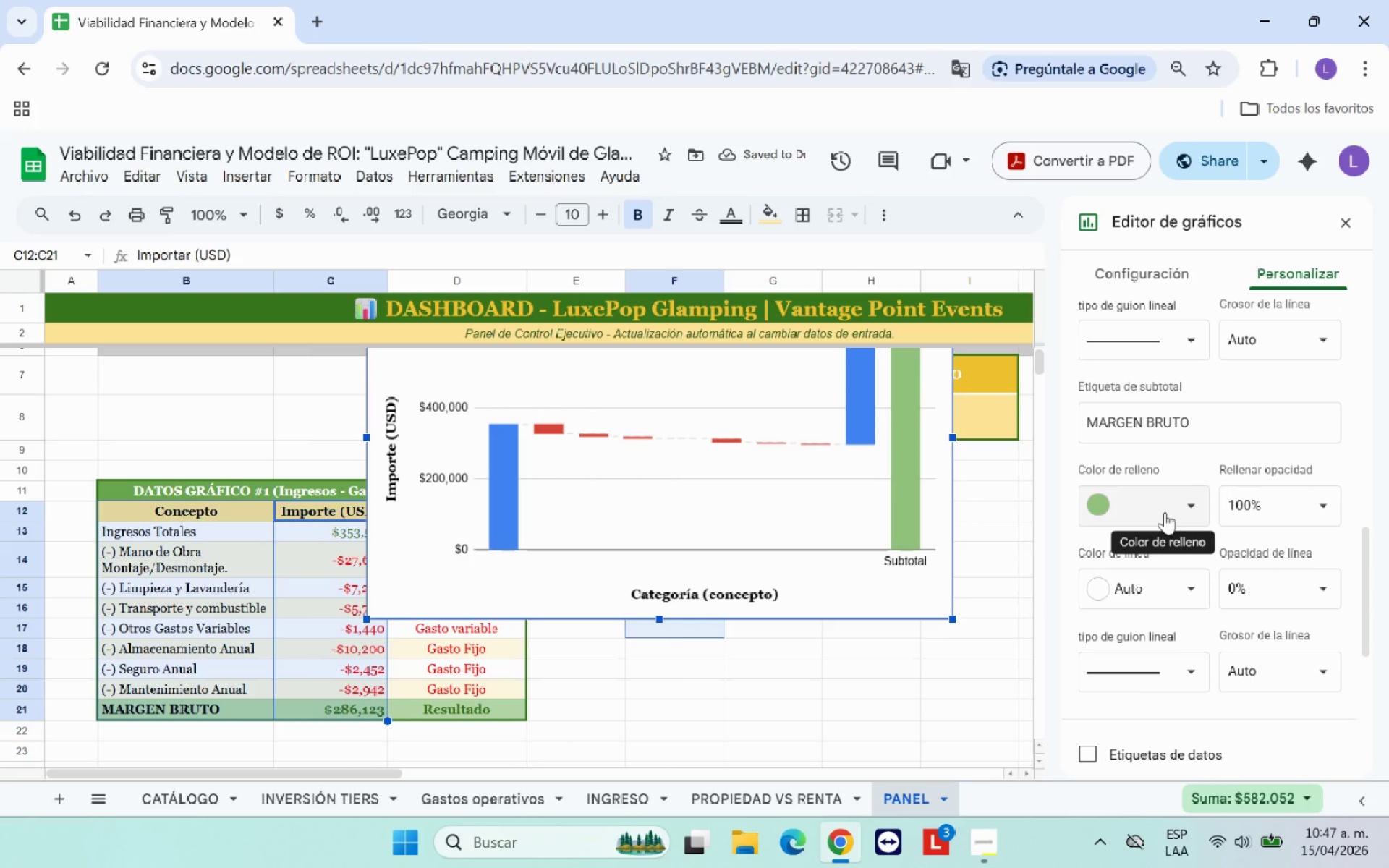 
scroll: coordinate [1282, 544], scroll_direction: down, amount: 1.0
 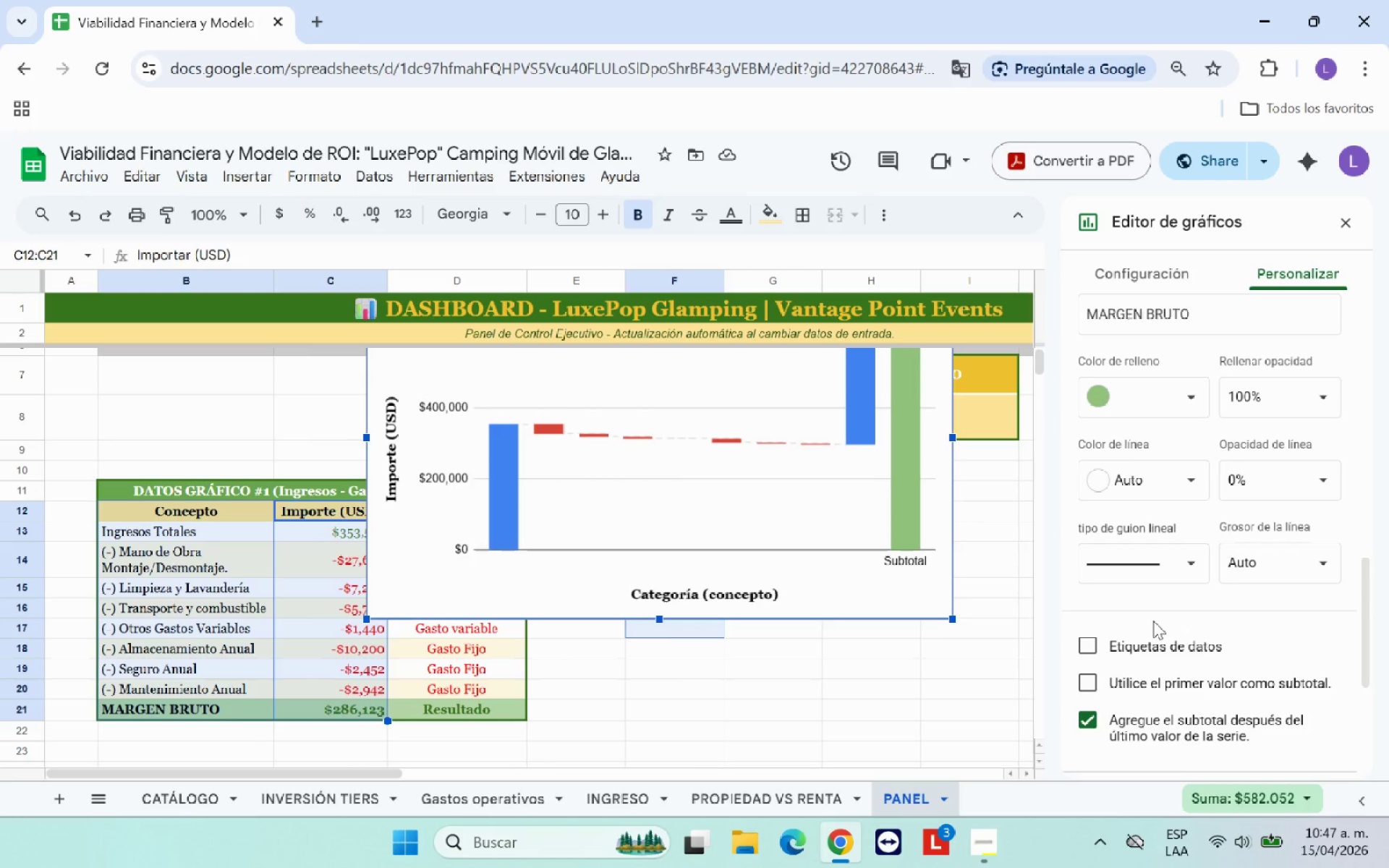 
wait(13.6)
 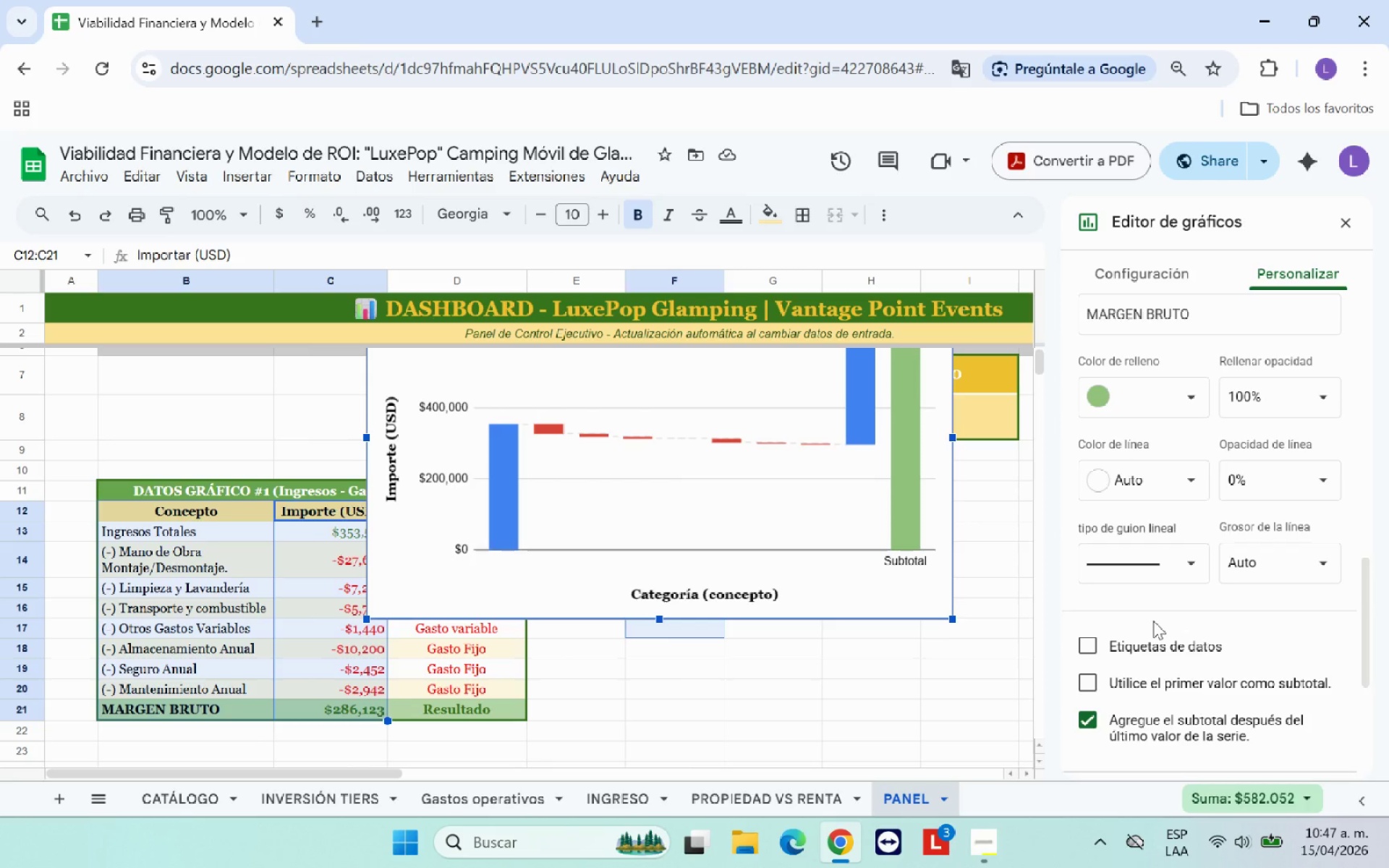 
scroll: coordinate [848, 431], scroll_direction: up, amount: 1.0
 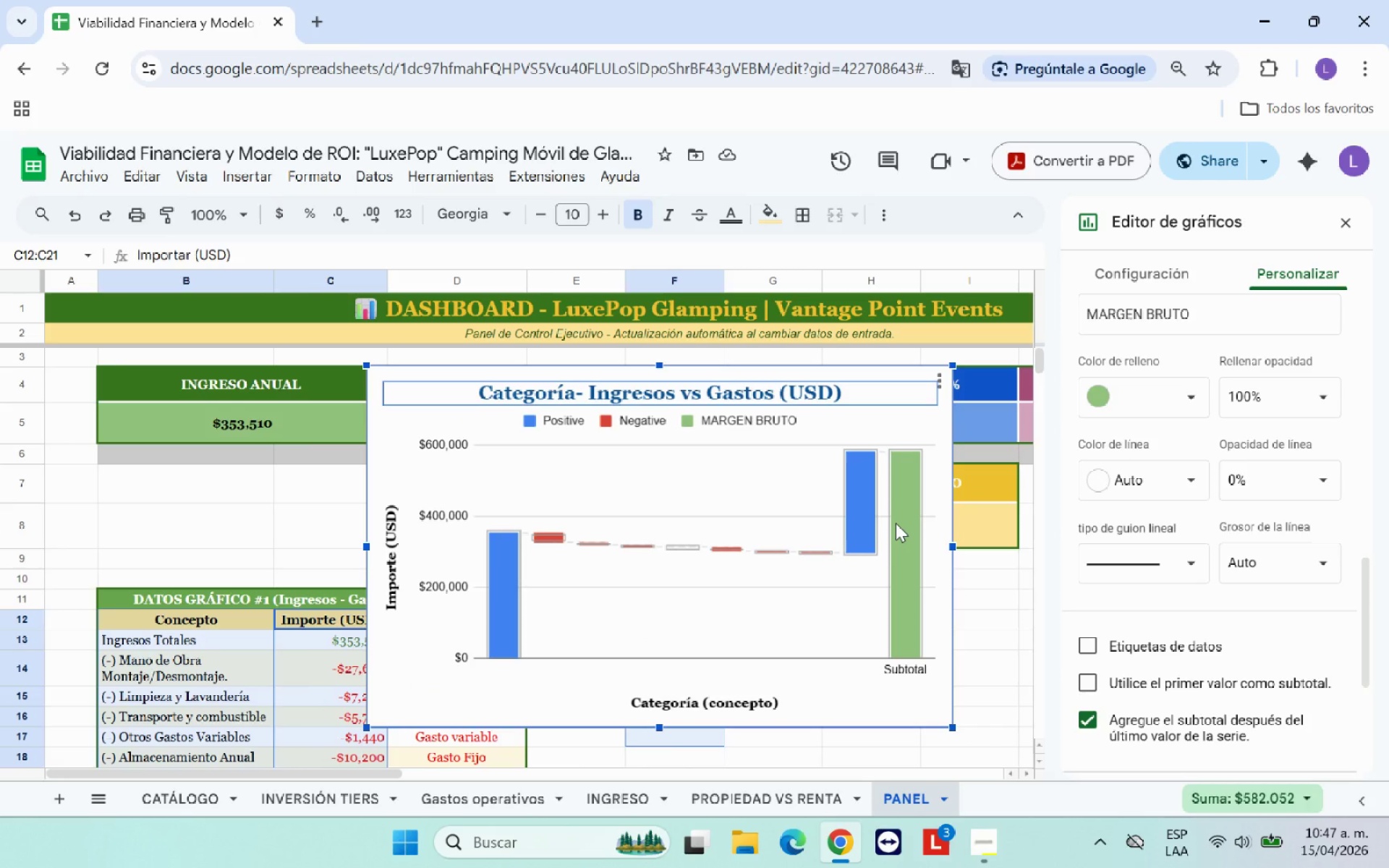 
wait(5.3)
 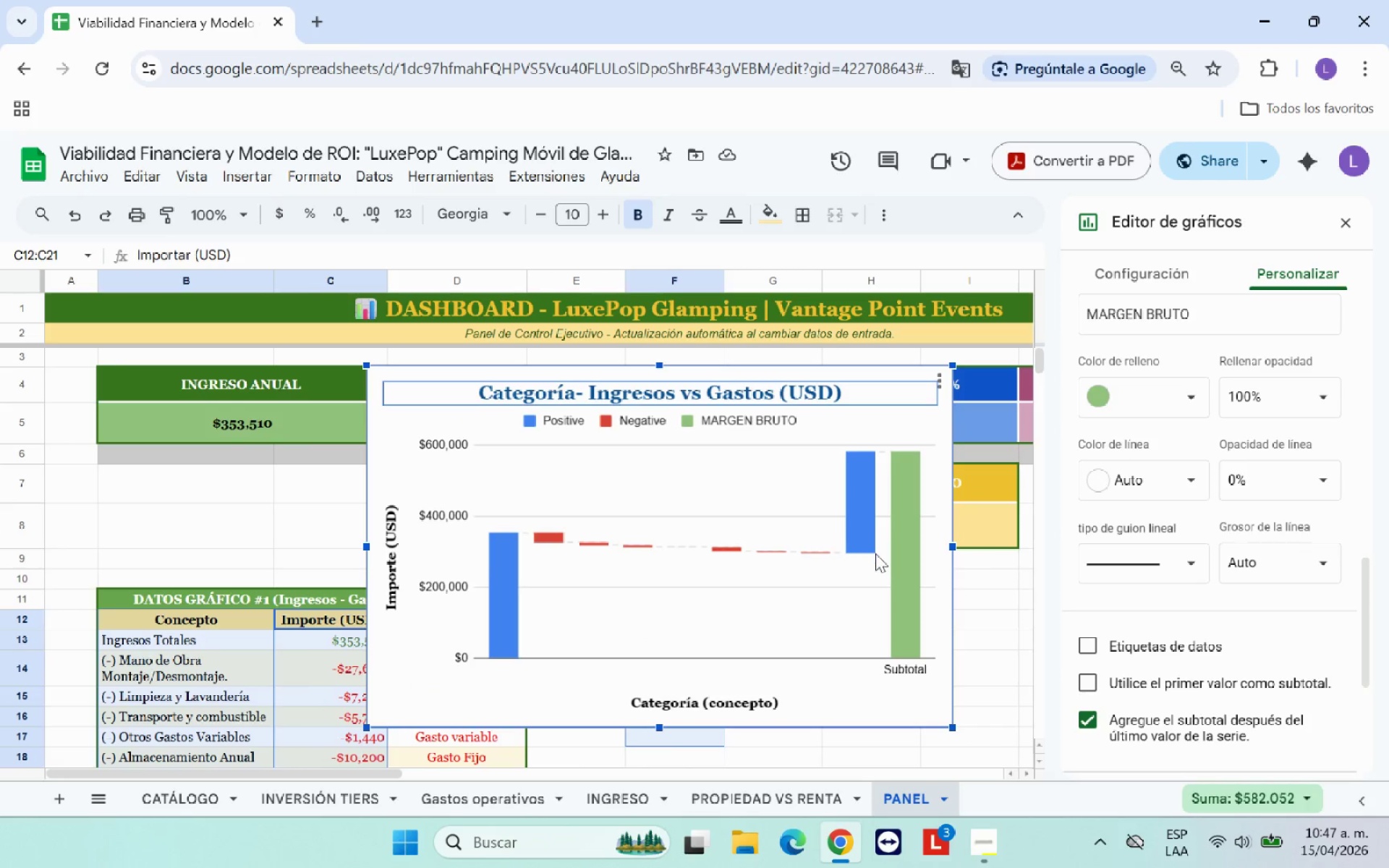 
left_click([909, 667])
 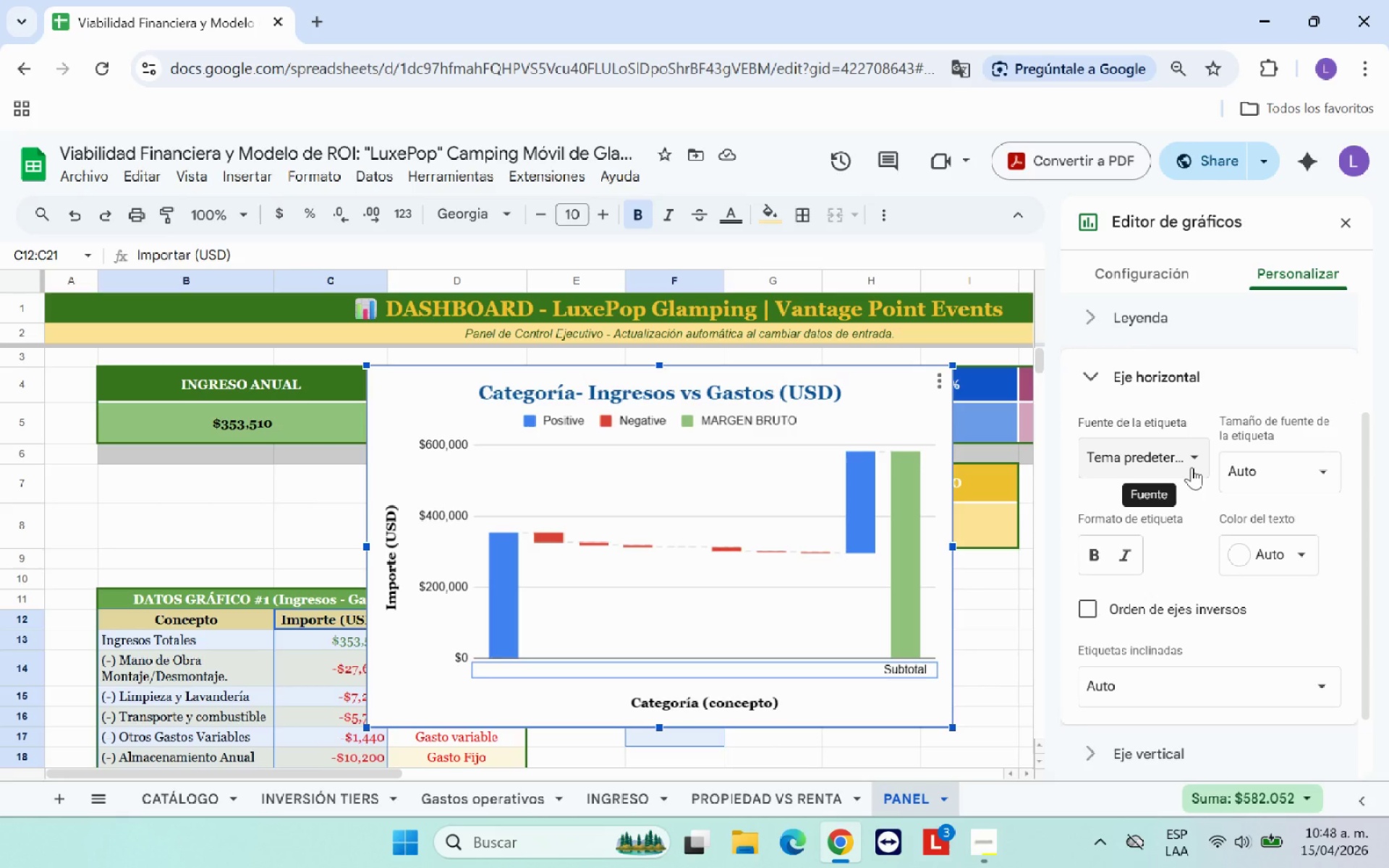 
scroll: coordinate [1210, 585], scroll_direction: down, amount: 1.0
 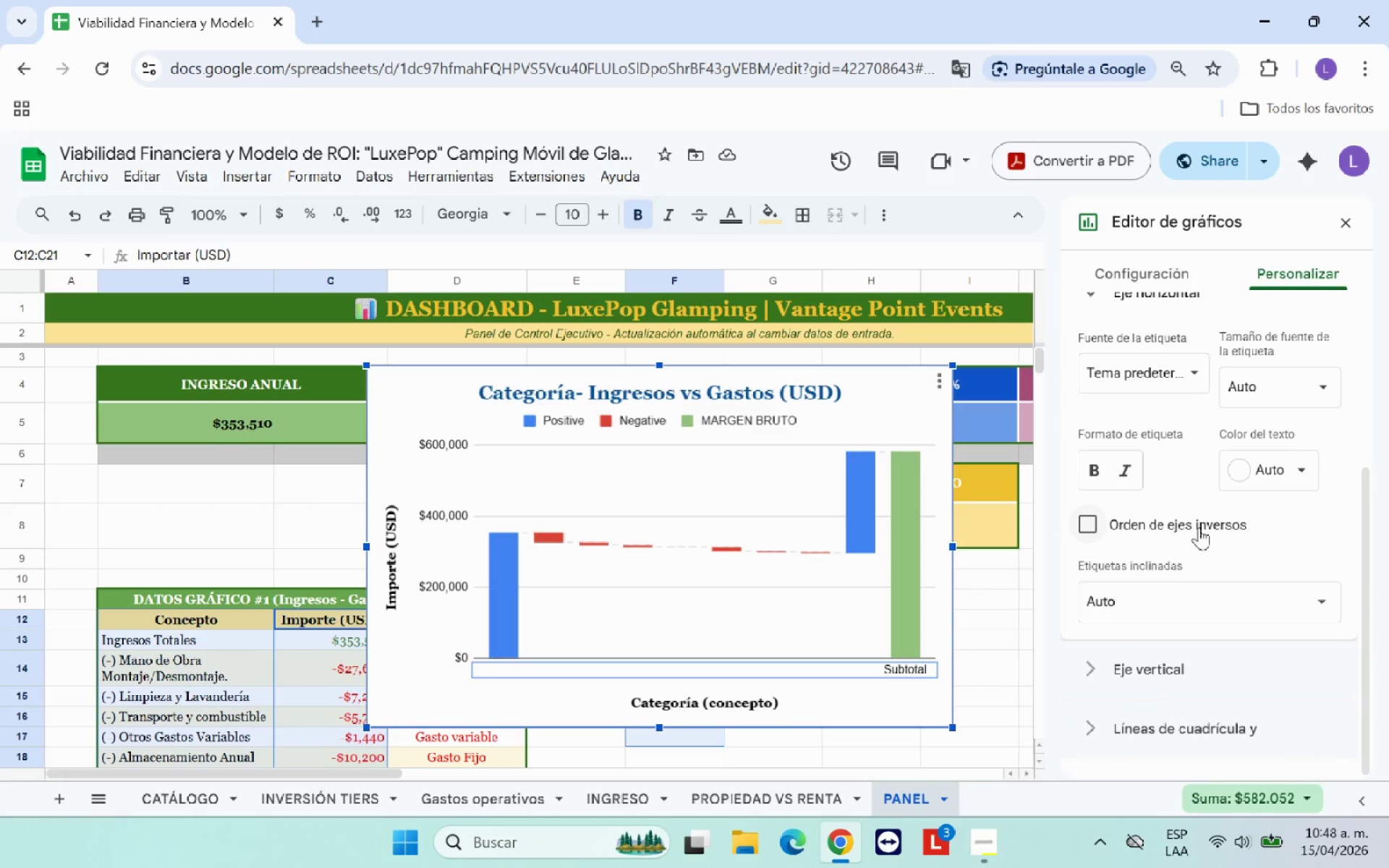 
scroll: coordinate [1237, 533], scroll_direction: up, amount: 1.0
 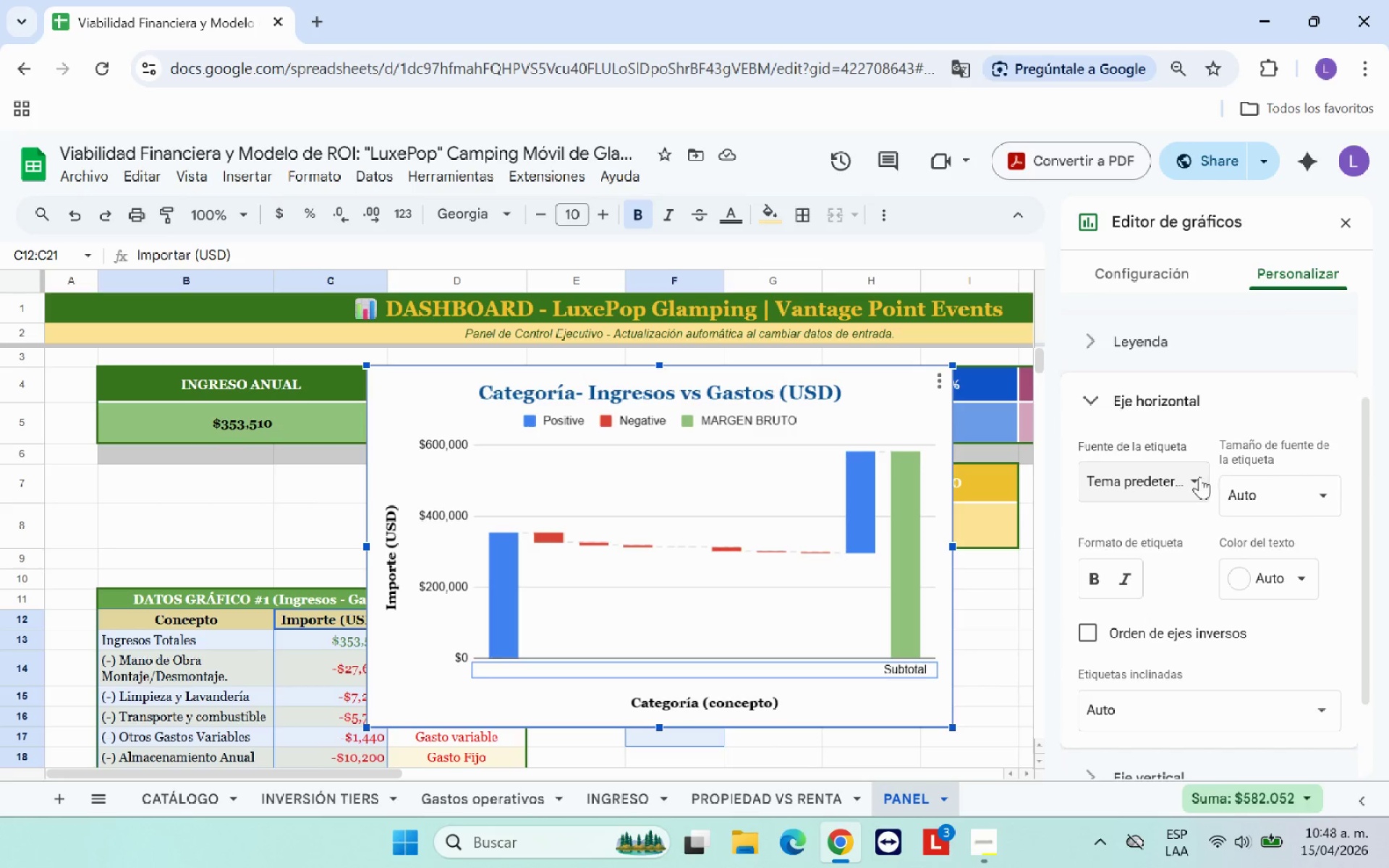 
left_click([1197, 477])
 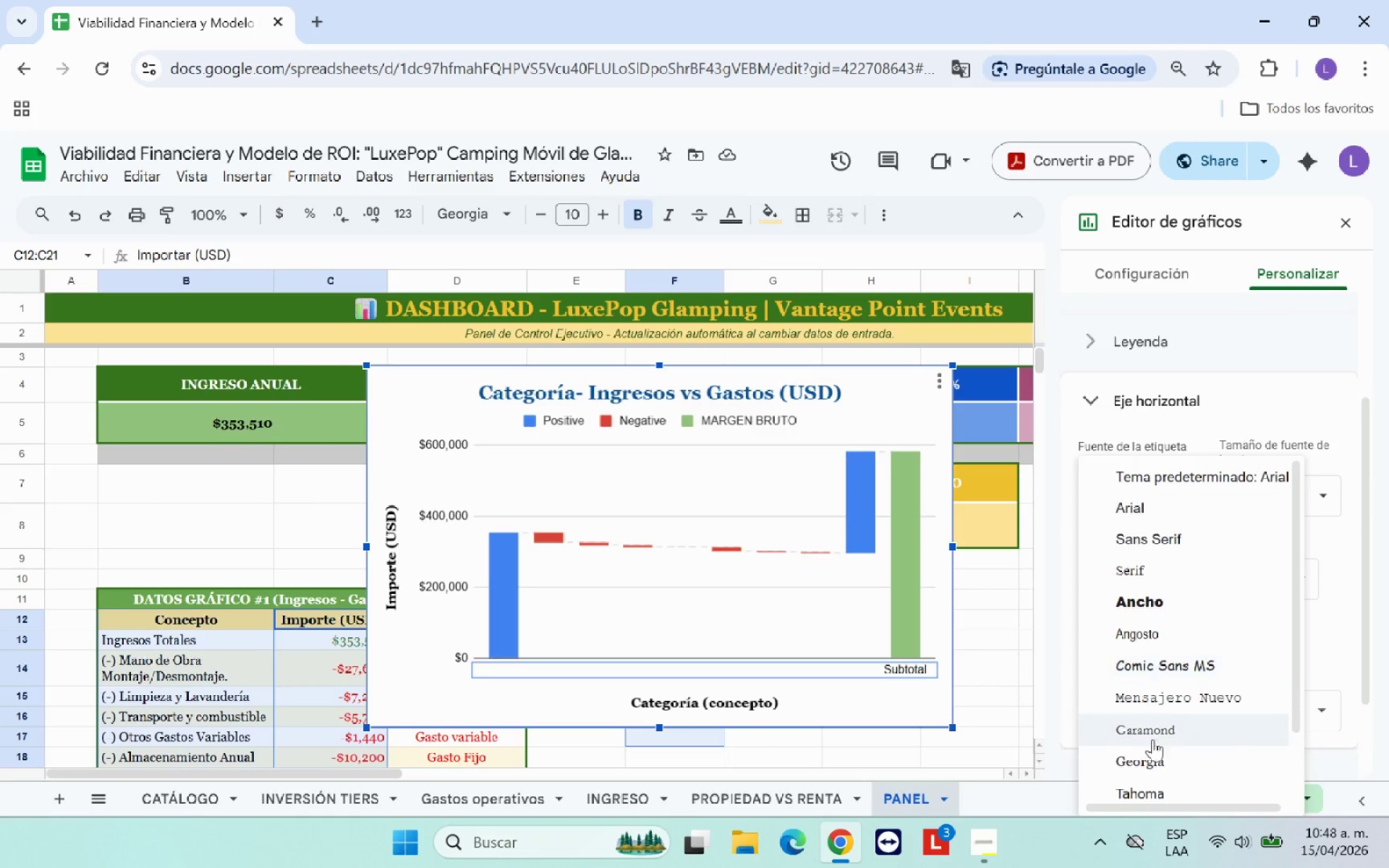 
left_click([1157, 762])
 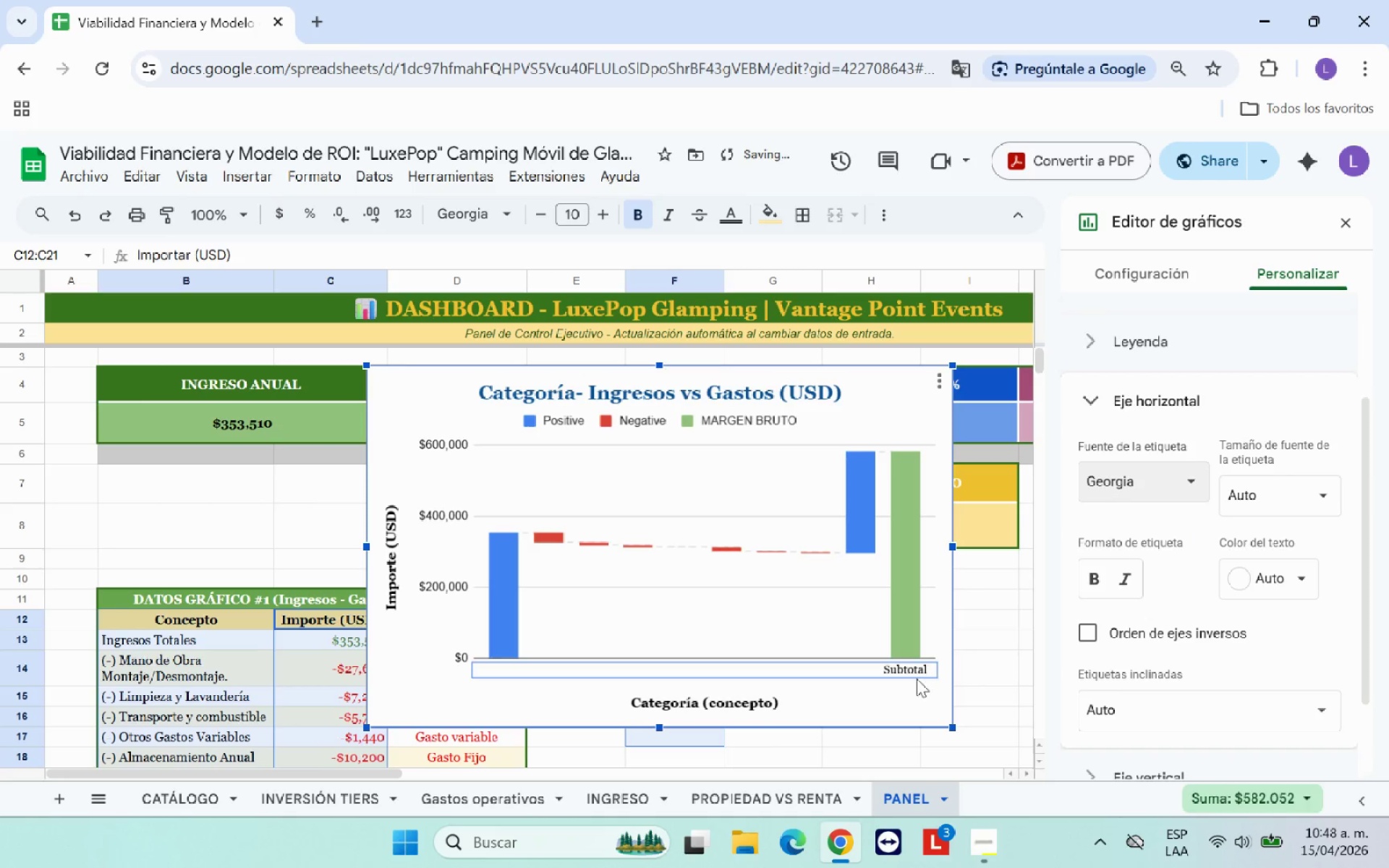 
double_click([918, 664])
 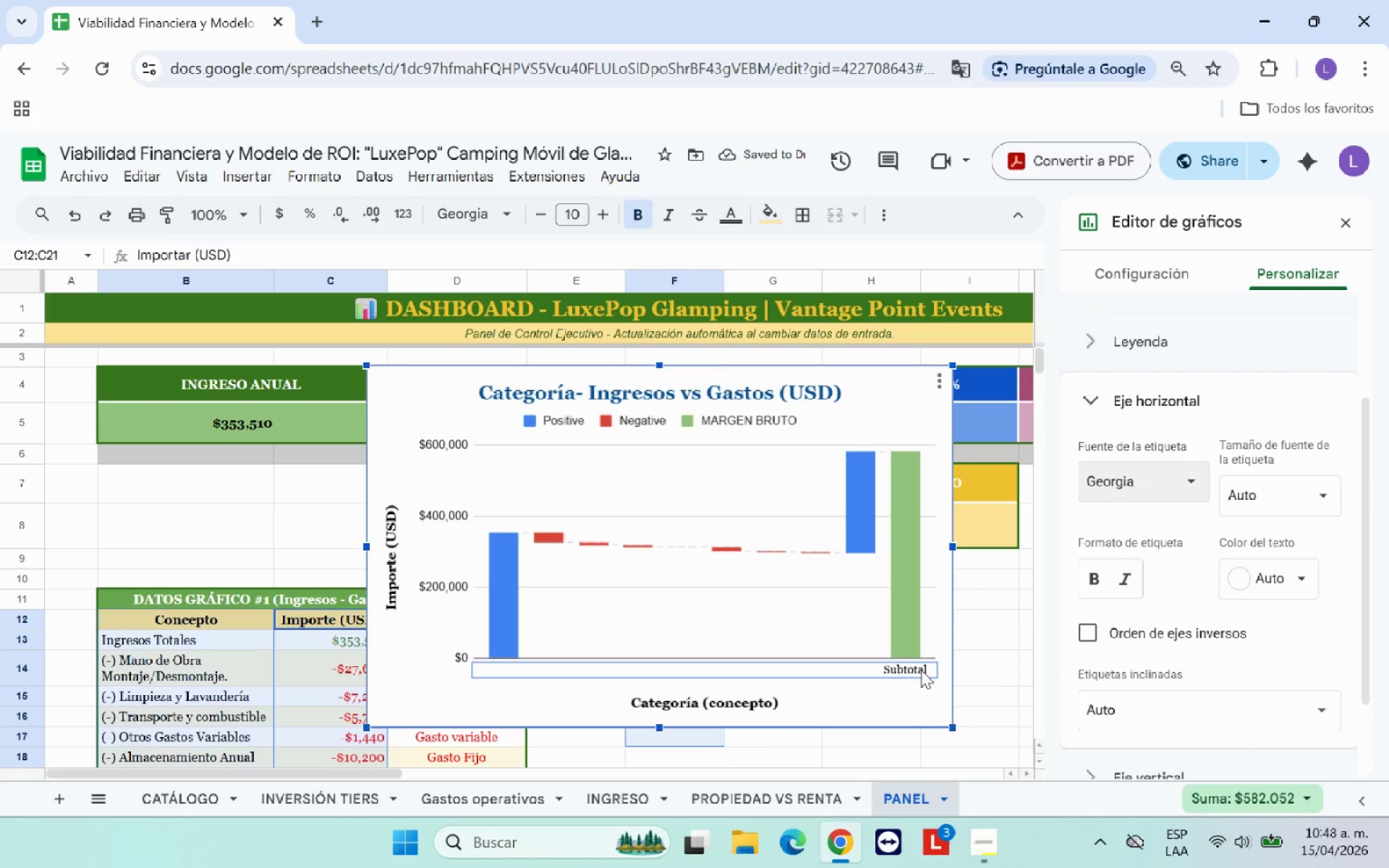 
double_click([921, 670])
 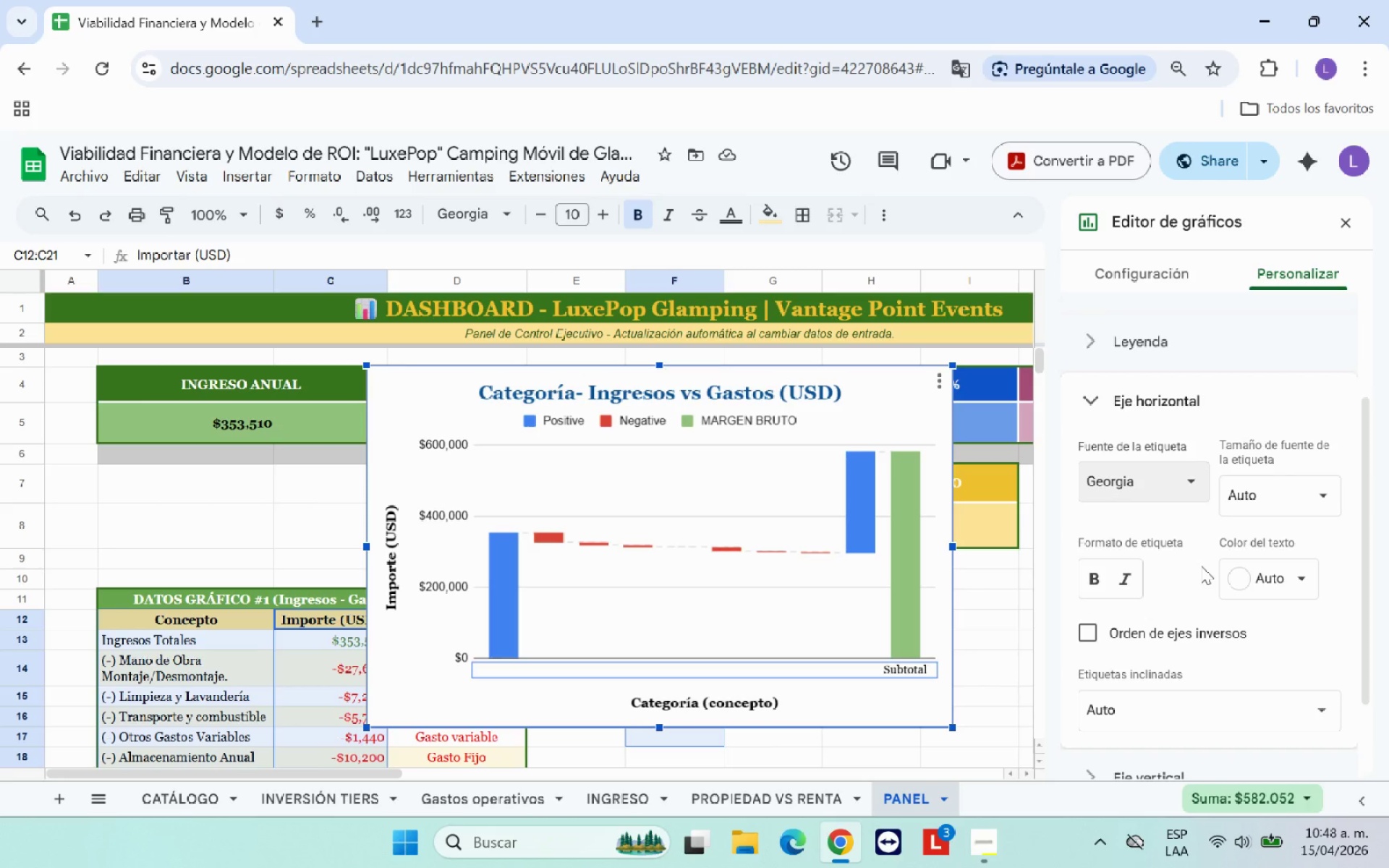 
wait(6.84)
 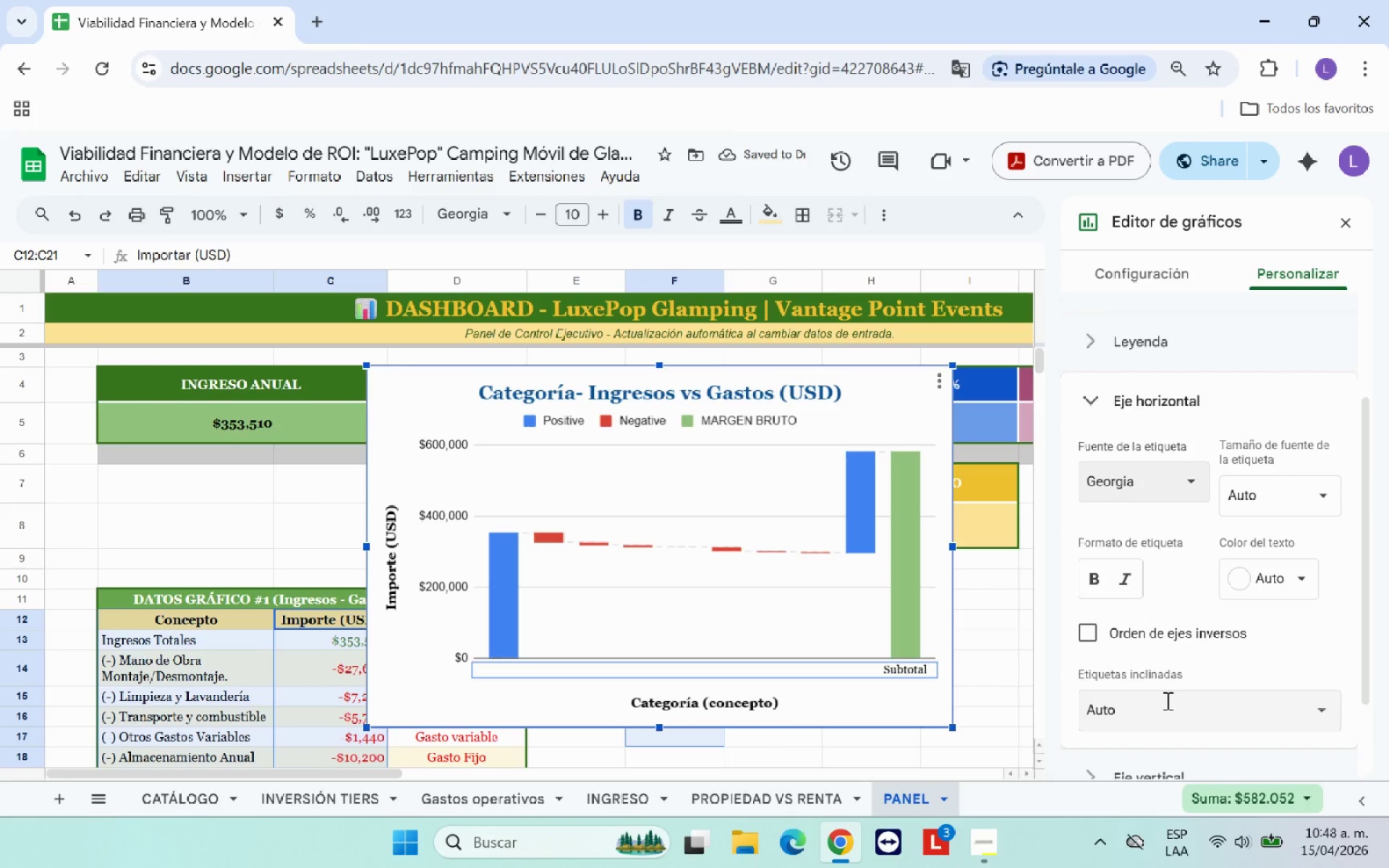 
scroll: coordinate [1243, 545], scroll_direction: none, amount: 0.0
 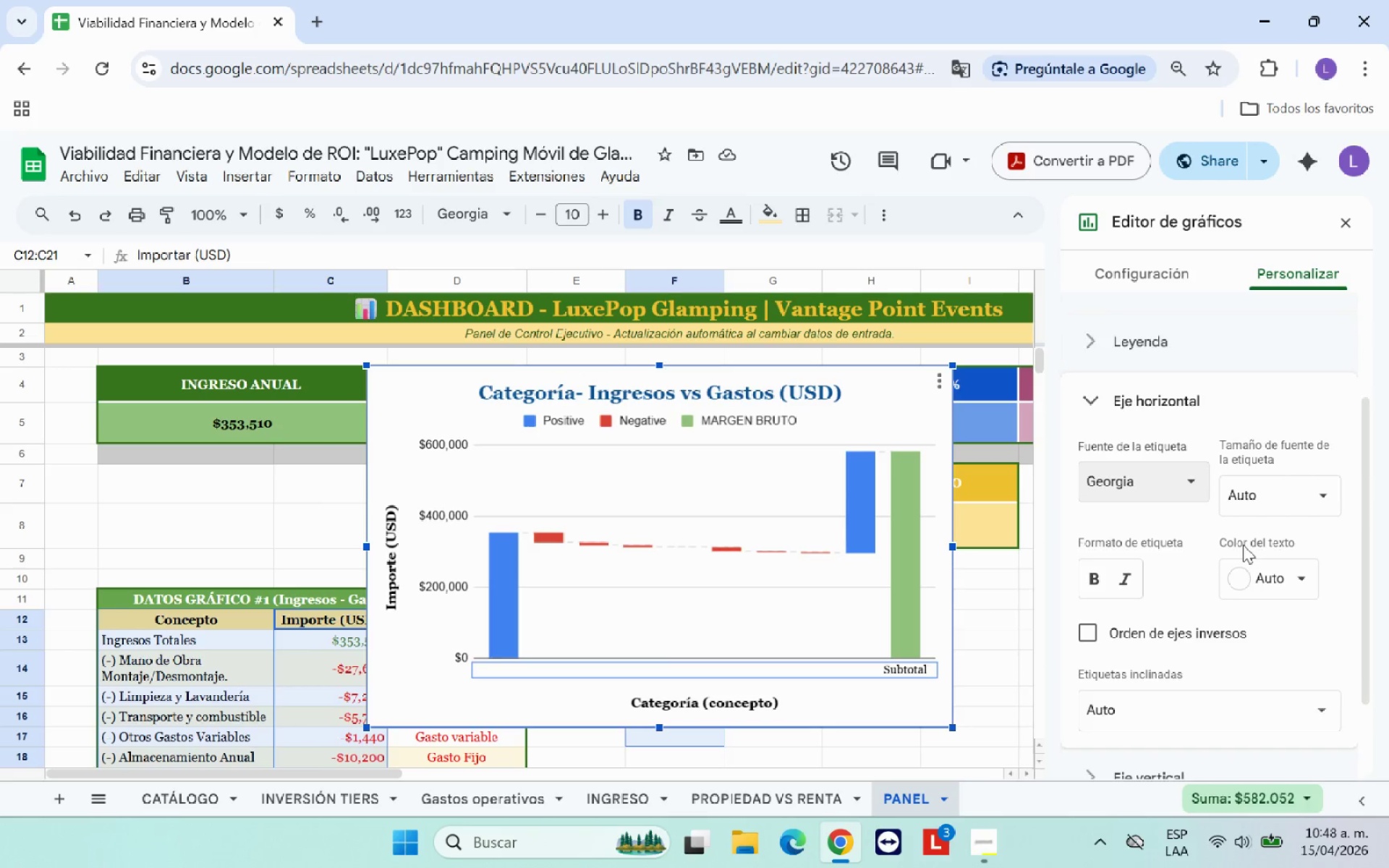 
scroll: coordinate [1243, 545], scroll_direction: down, amount: 1.0
 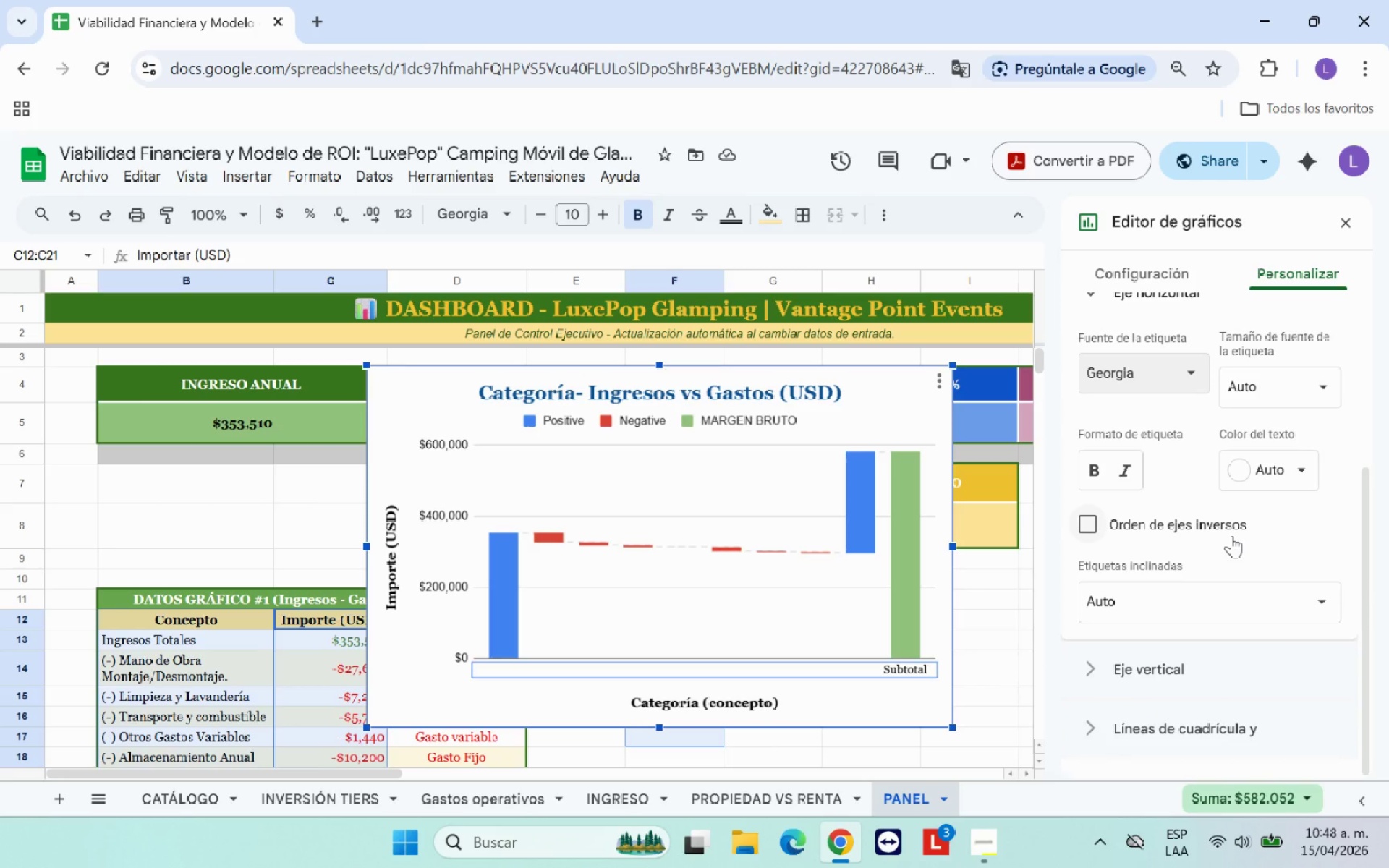 
scroll: coordinate [1233, 540], scroll_direction: up, amount: 3.0
 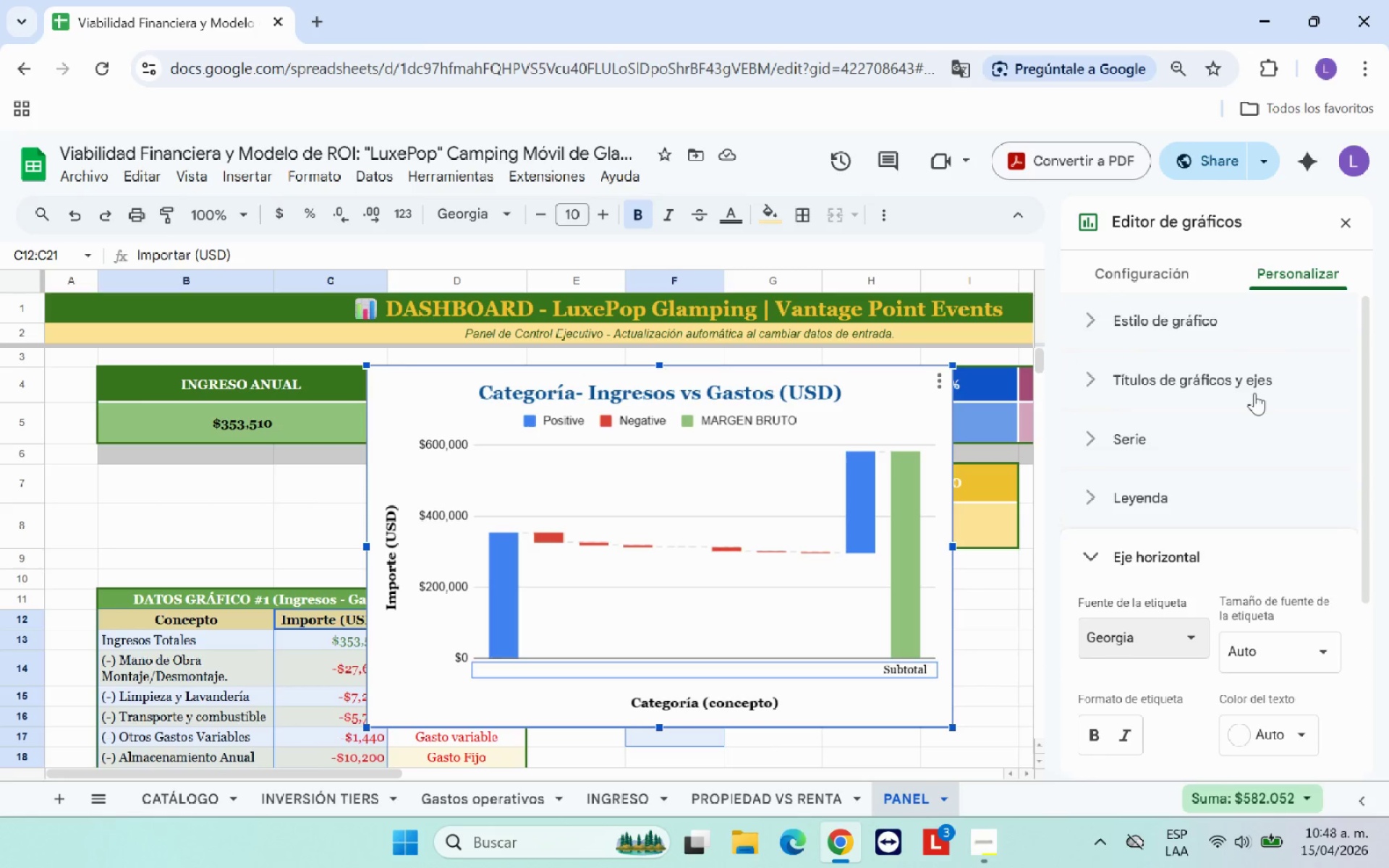 
left_click([1266, 377])
 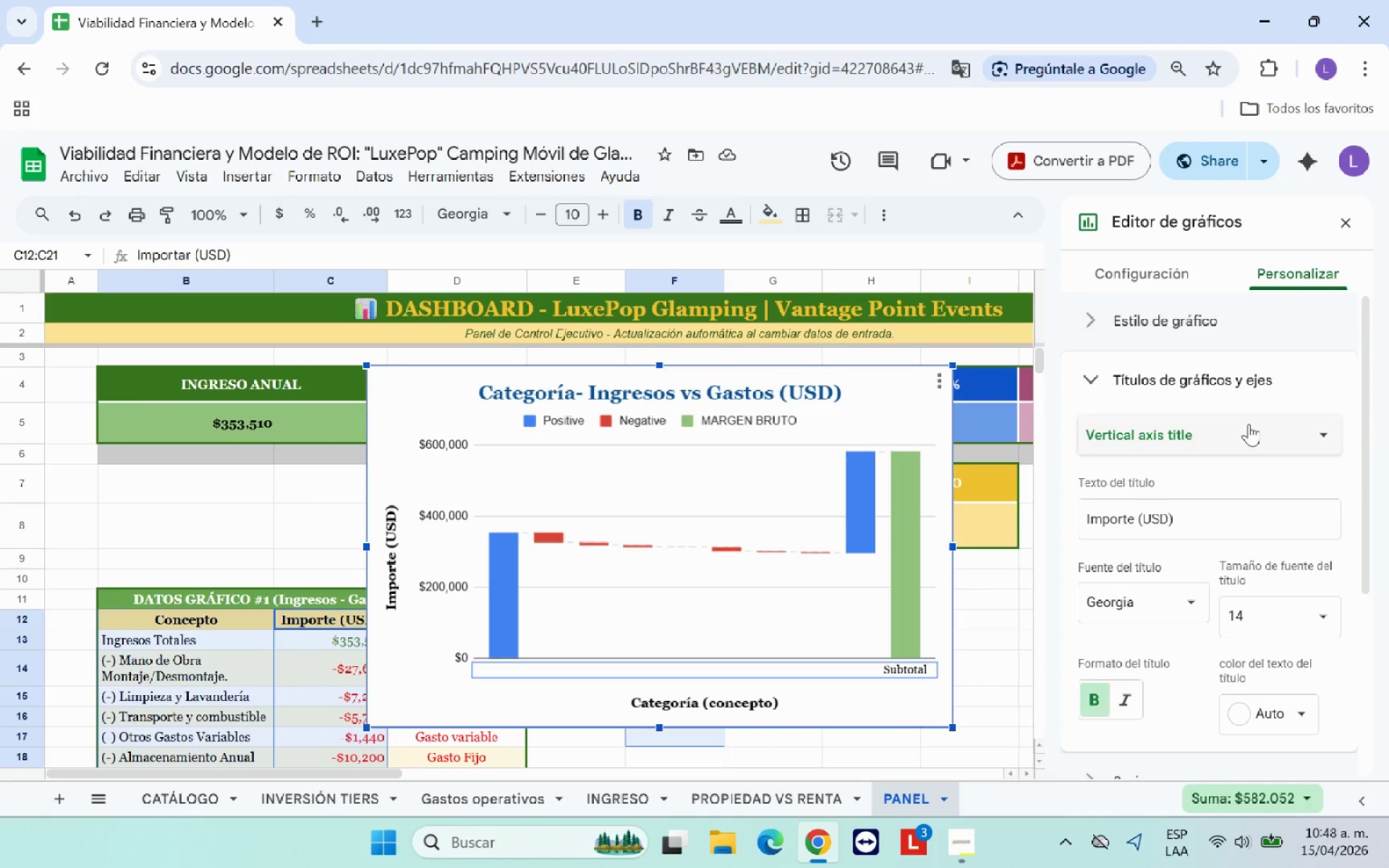 
scroll: coordinate [1244, 464], scroll_direction: down, amount: 2.0
 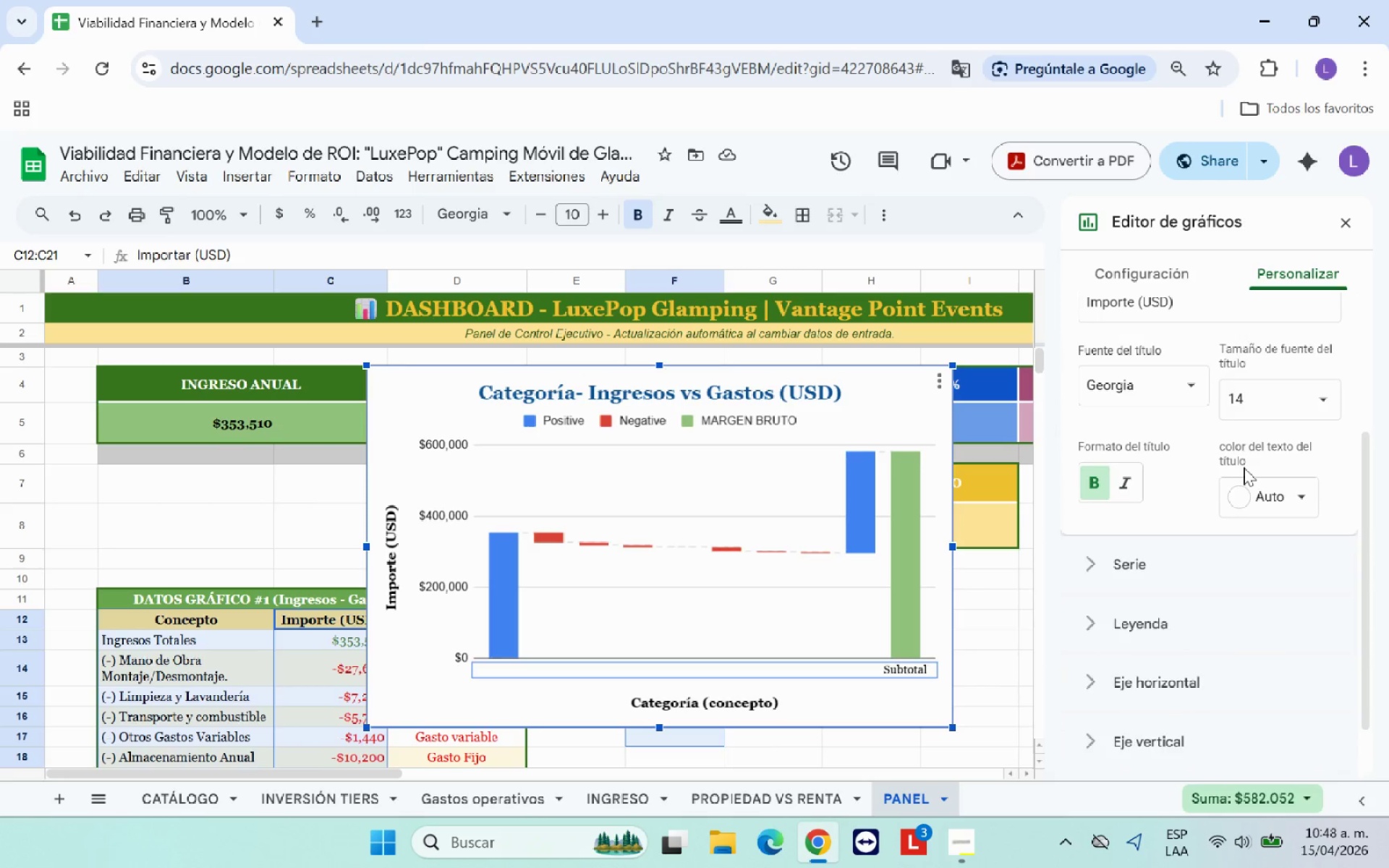 
scroll: coordinate [1244, 467], scroll_direction: up, amount: 2.0
 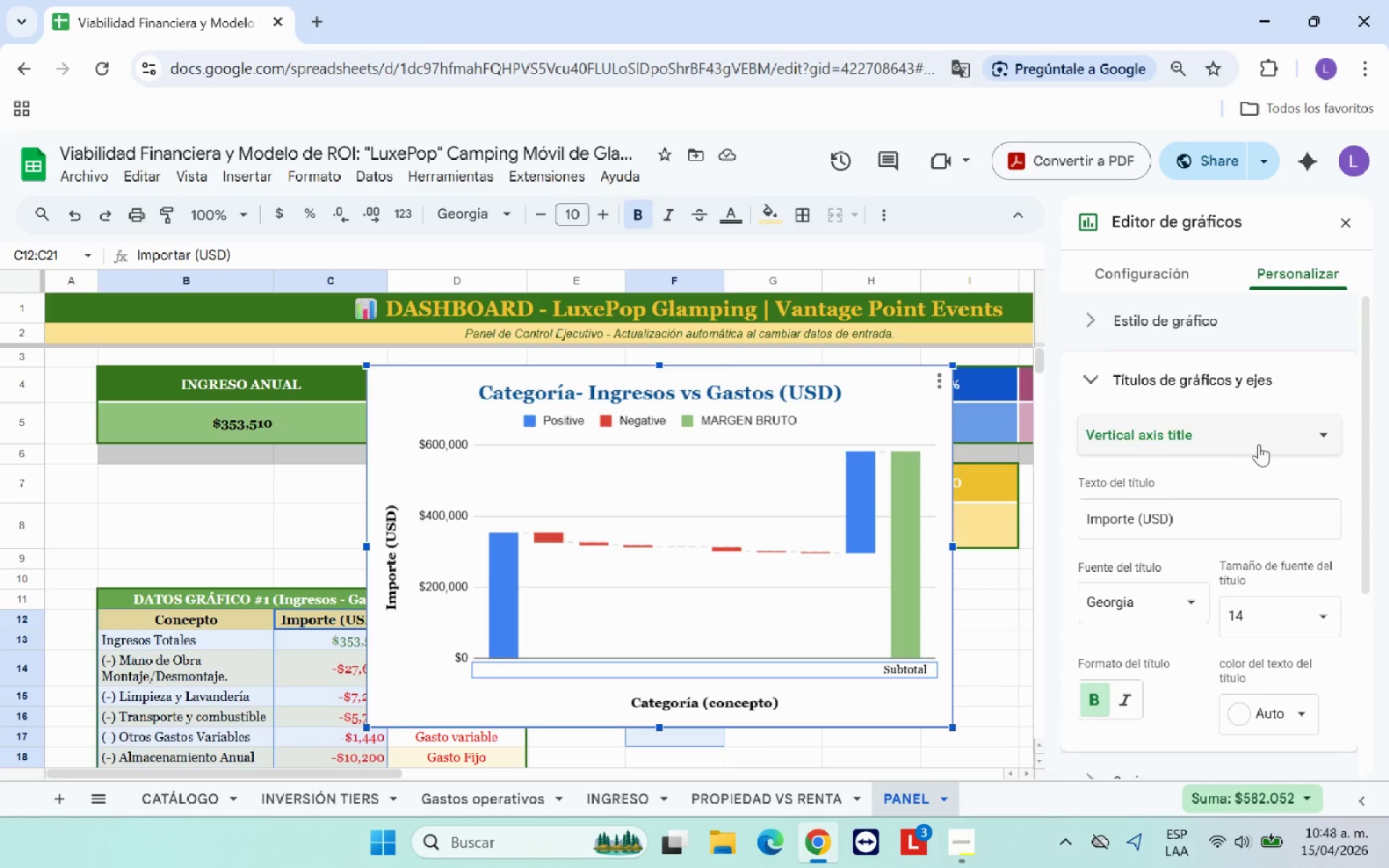 
left_click([1262, 438])
 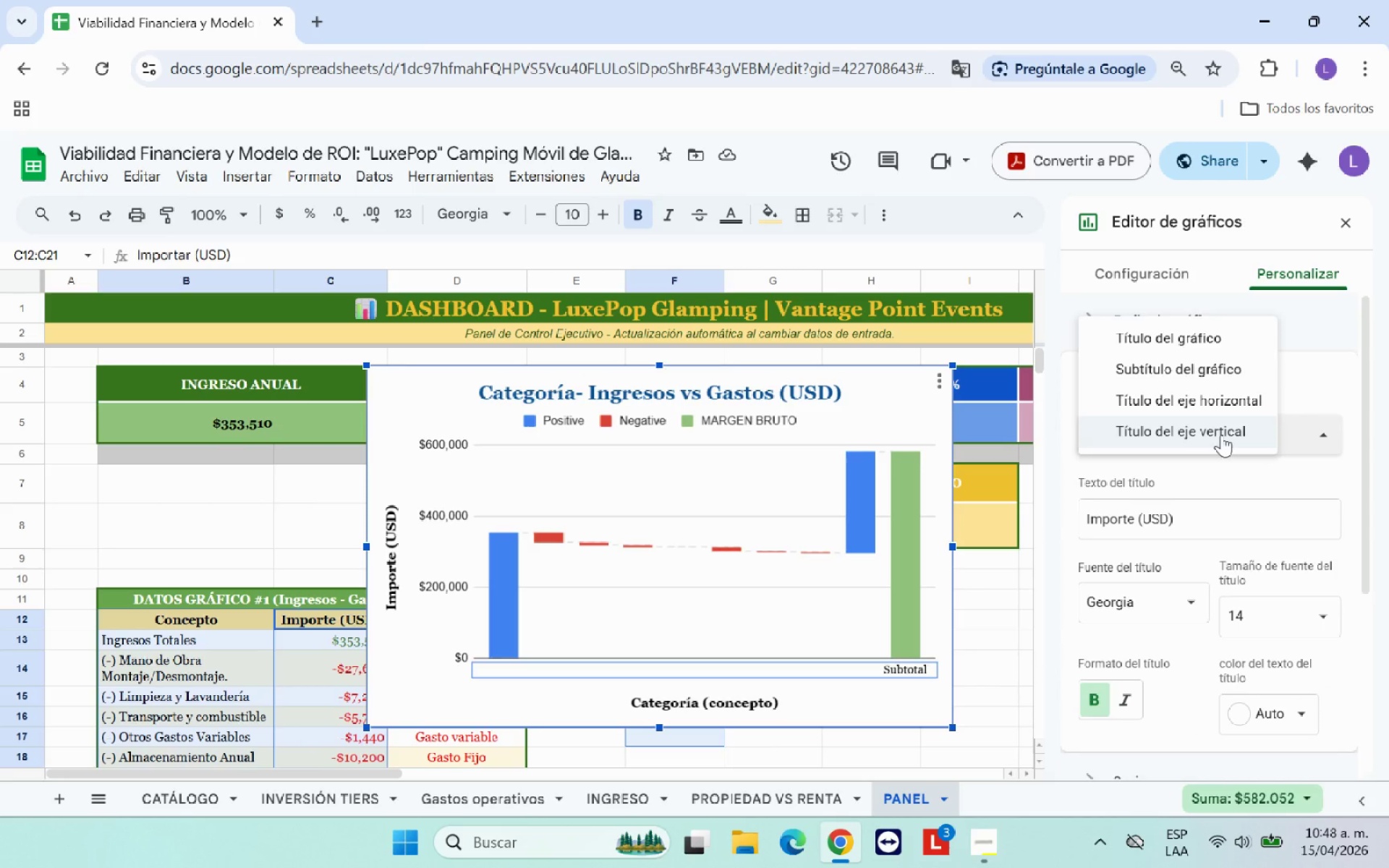 
wait(5.03)
 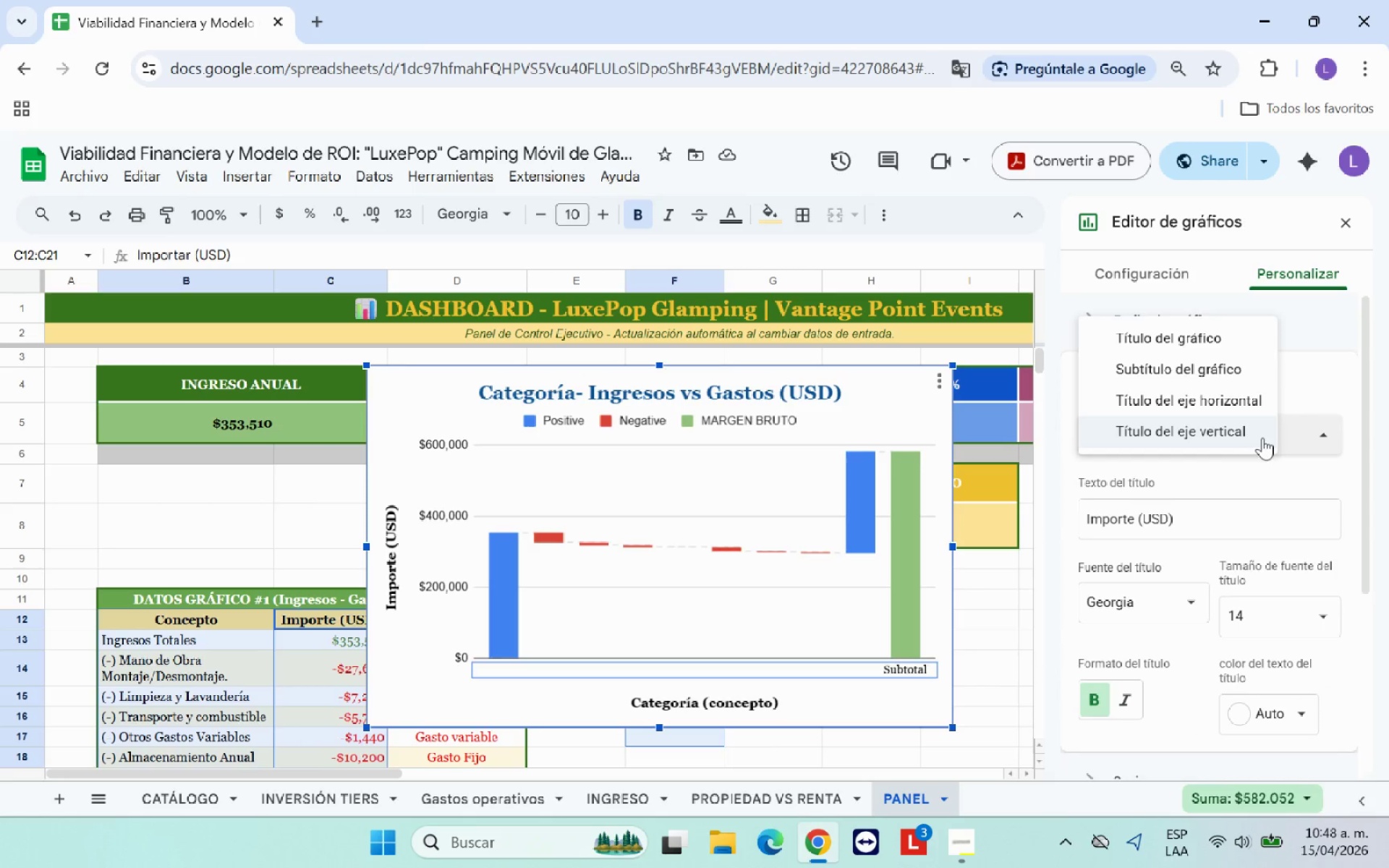 
left_click([1236, 409])
 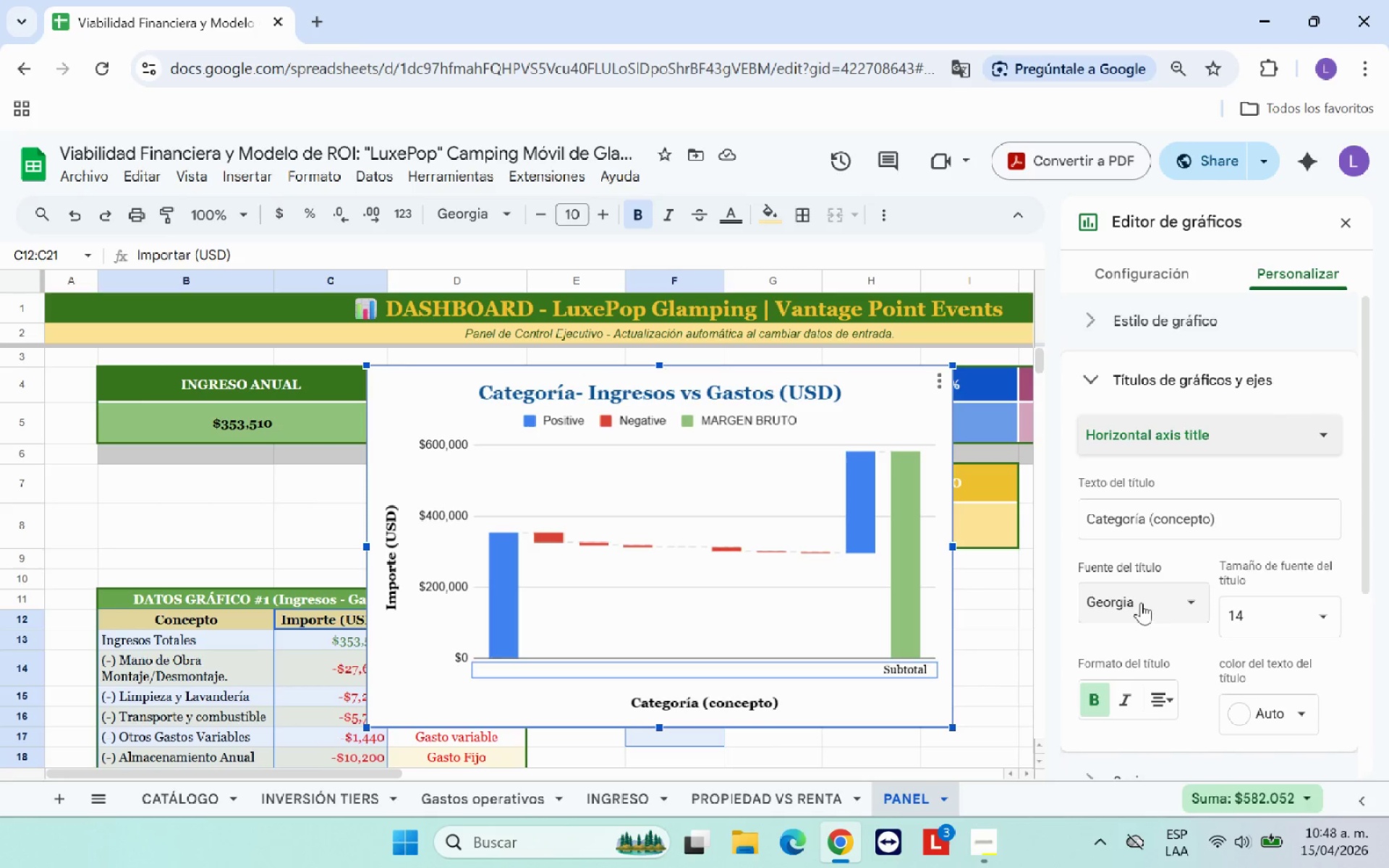 
scroll: coordinate [1291, 613], scroll_direction: down, amount: 2.0
 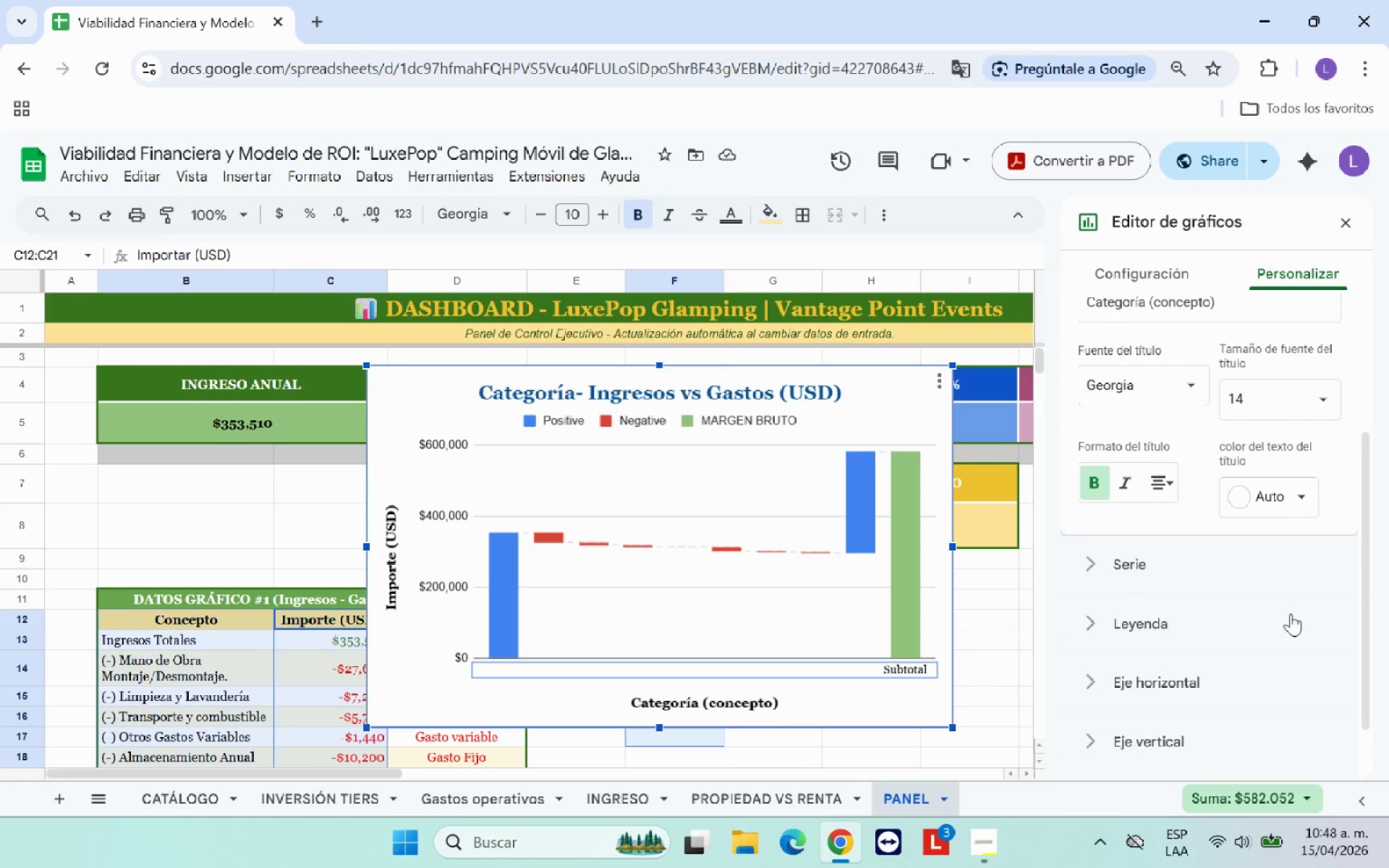 
scroll: coordinate [1291, 613], scroll_direction: up, amount: 1.0
 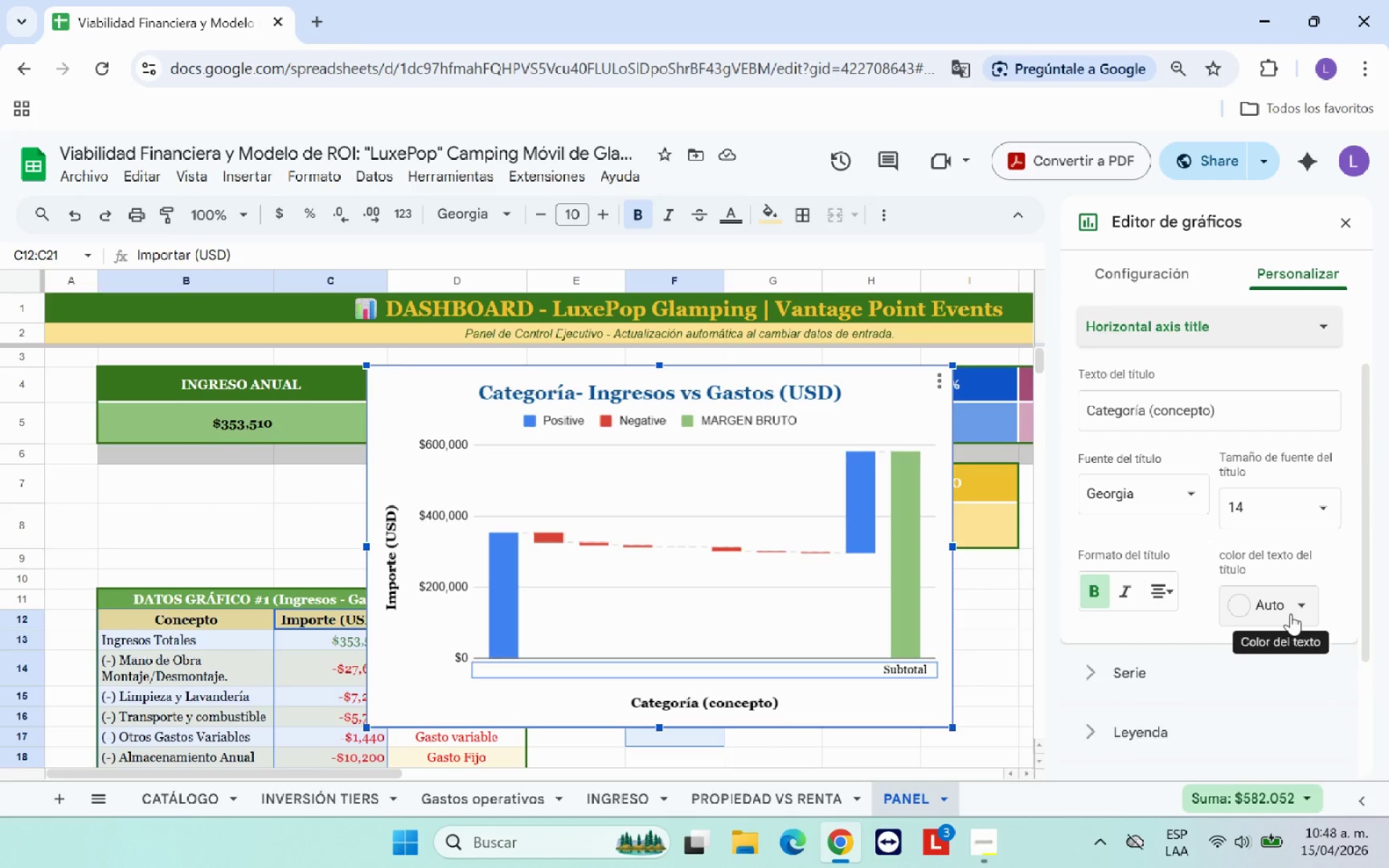 
scroll: coordinate [1291, 613], scroll_direction: down, amount: 1.0
 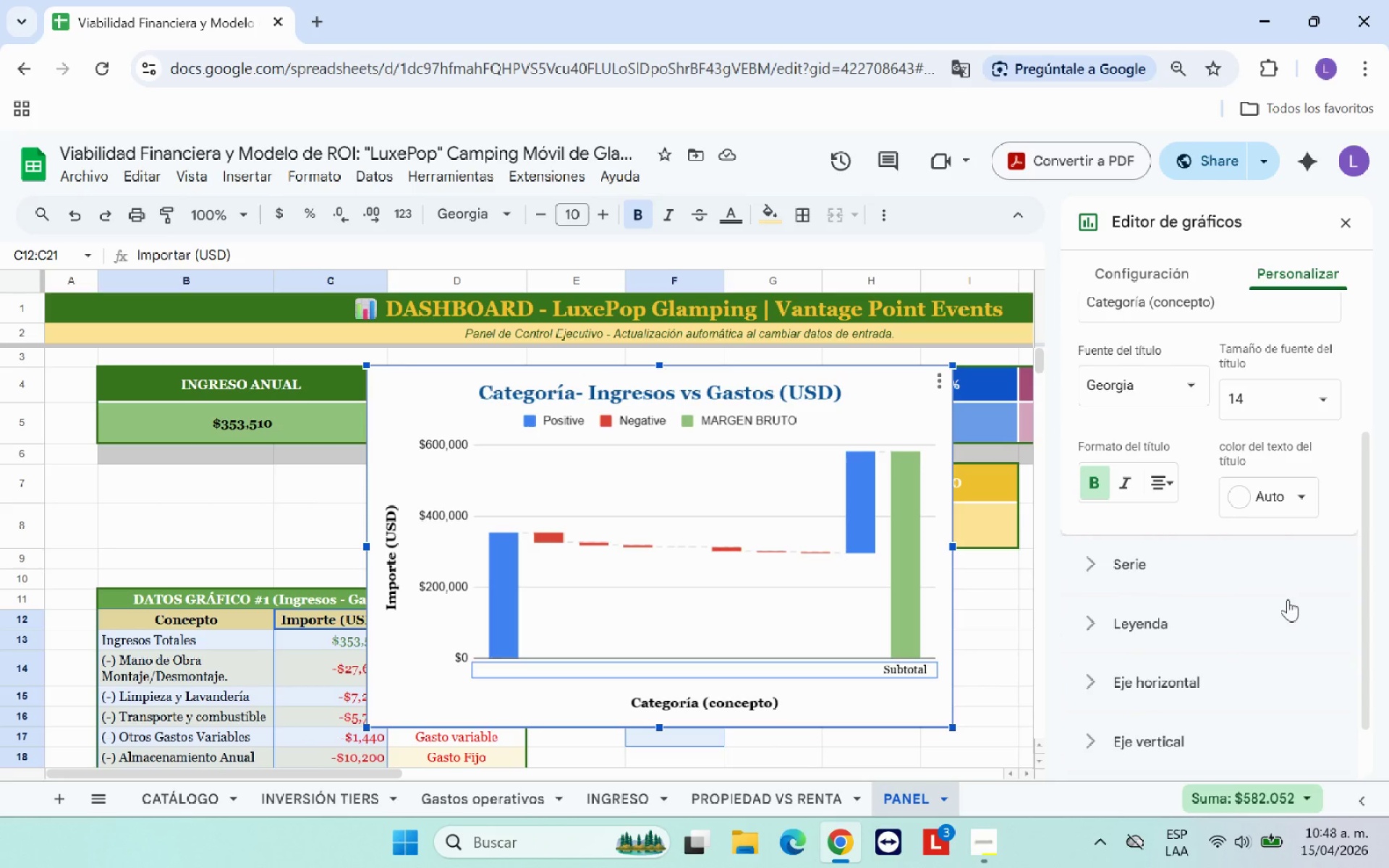 
wait(19.06)
 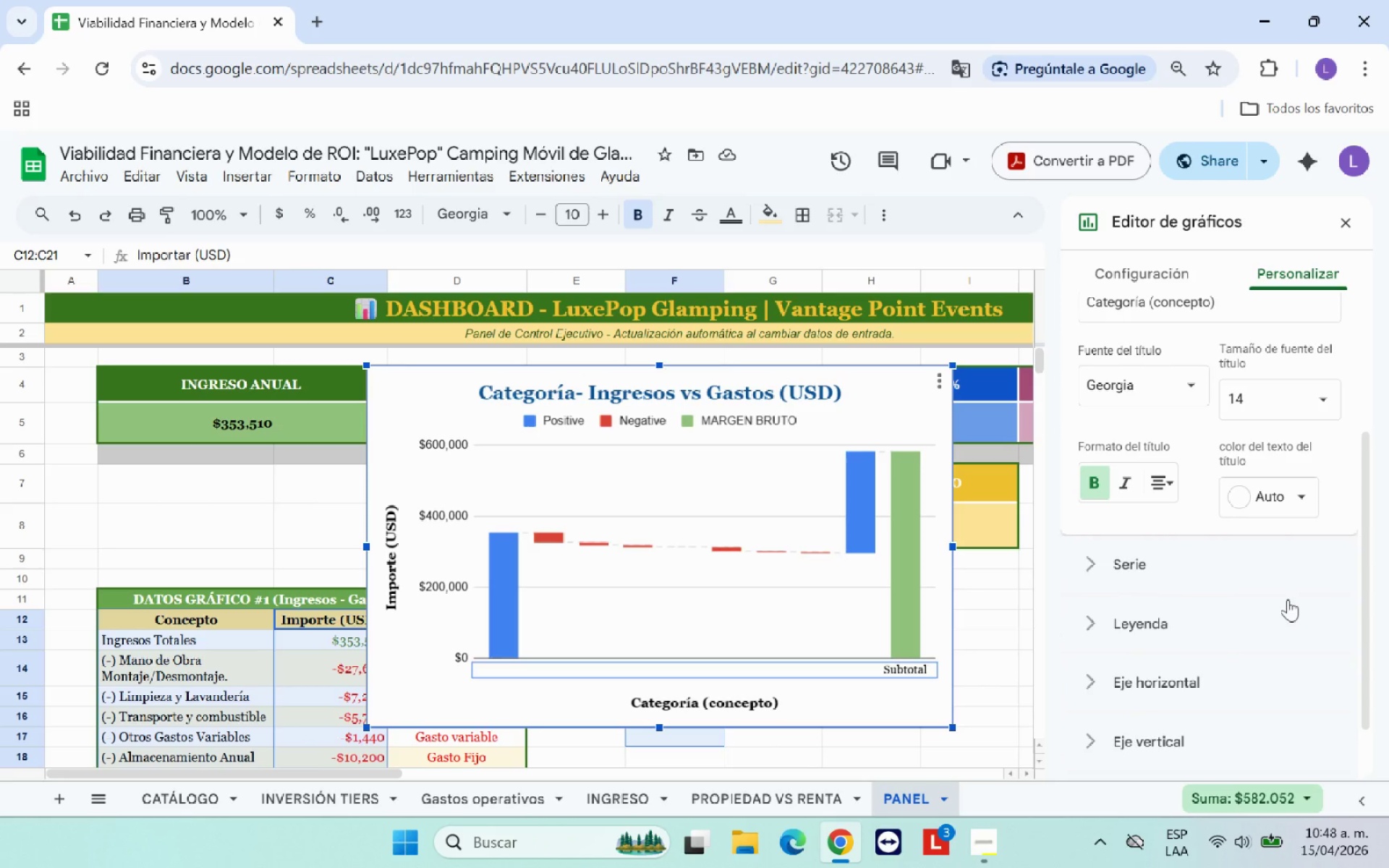 
scroll: coordinate [1190, 562], scroll_direction: down, amount: 1.0
 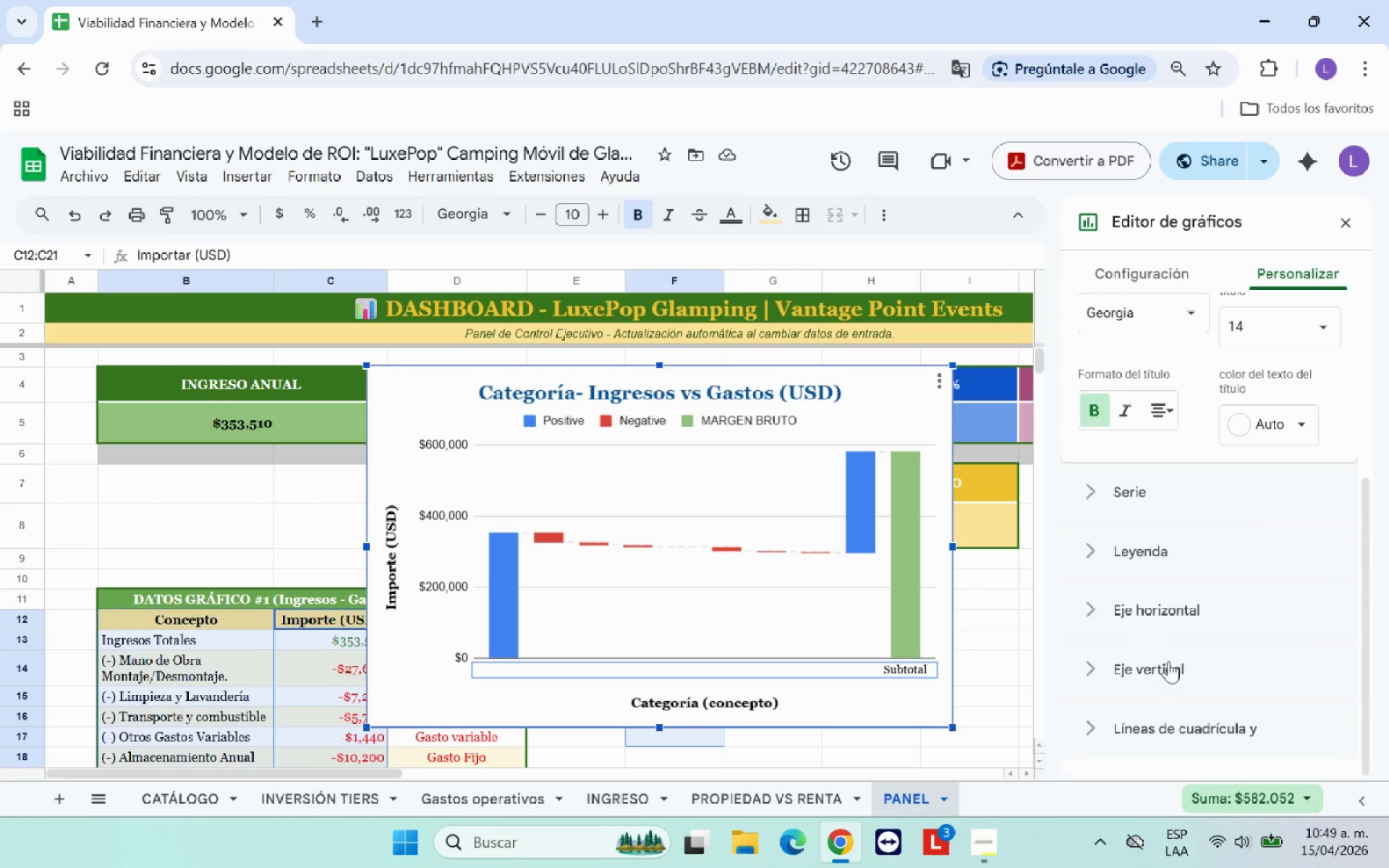 
left_click([1195, 607])
 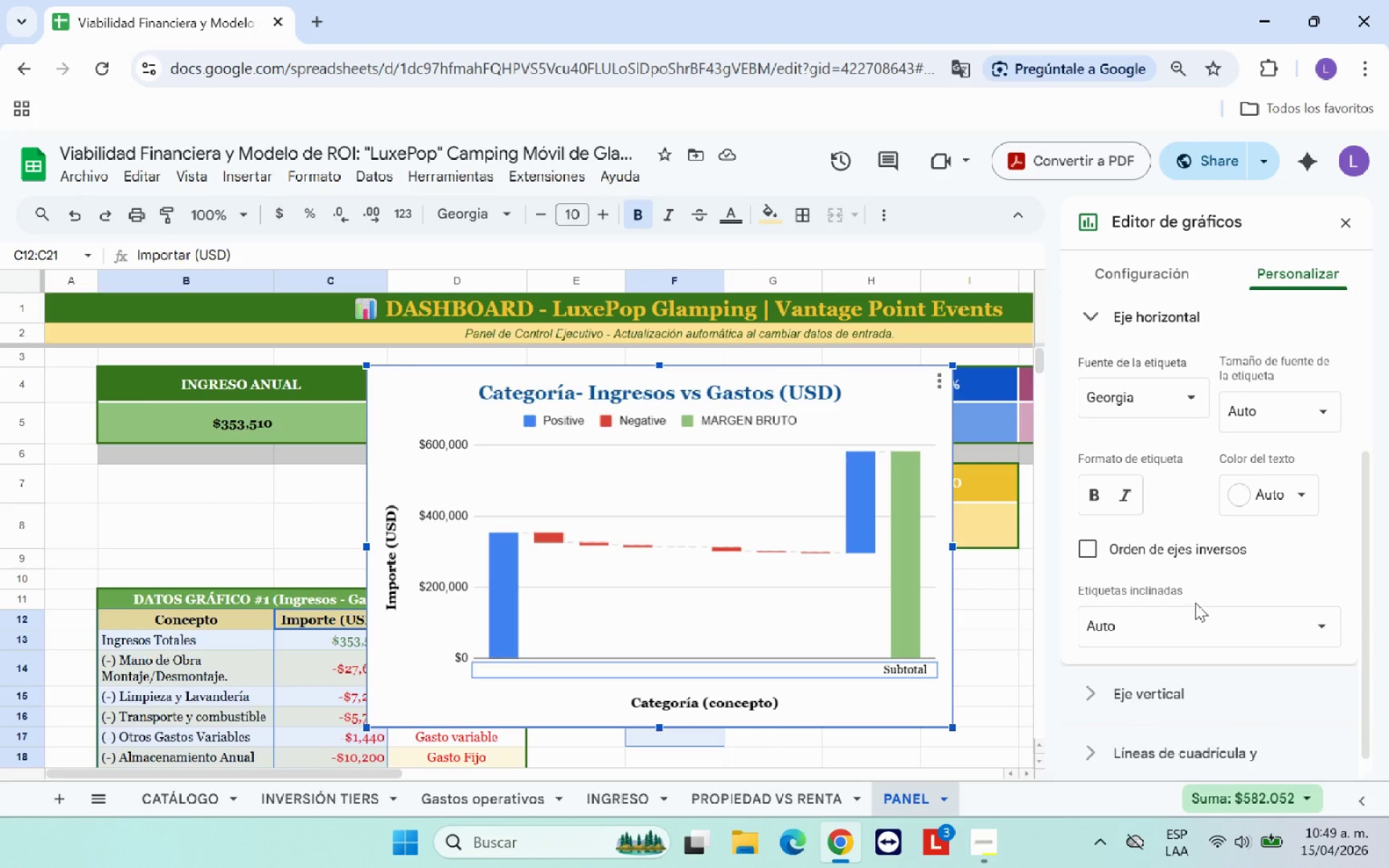 
scroll: coordinate [1194, 595], scroll_direction: up, amount: 1.0
 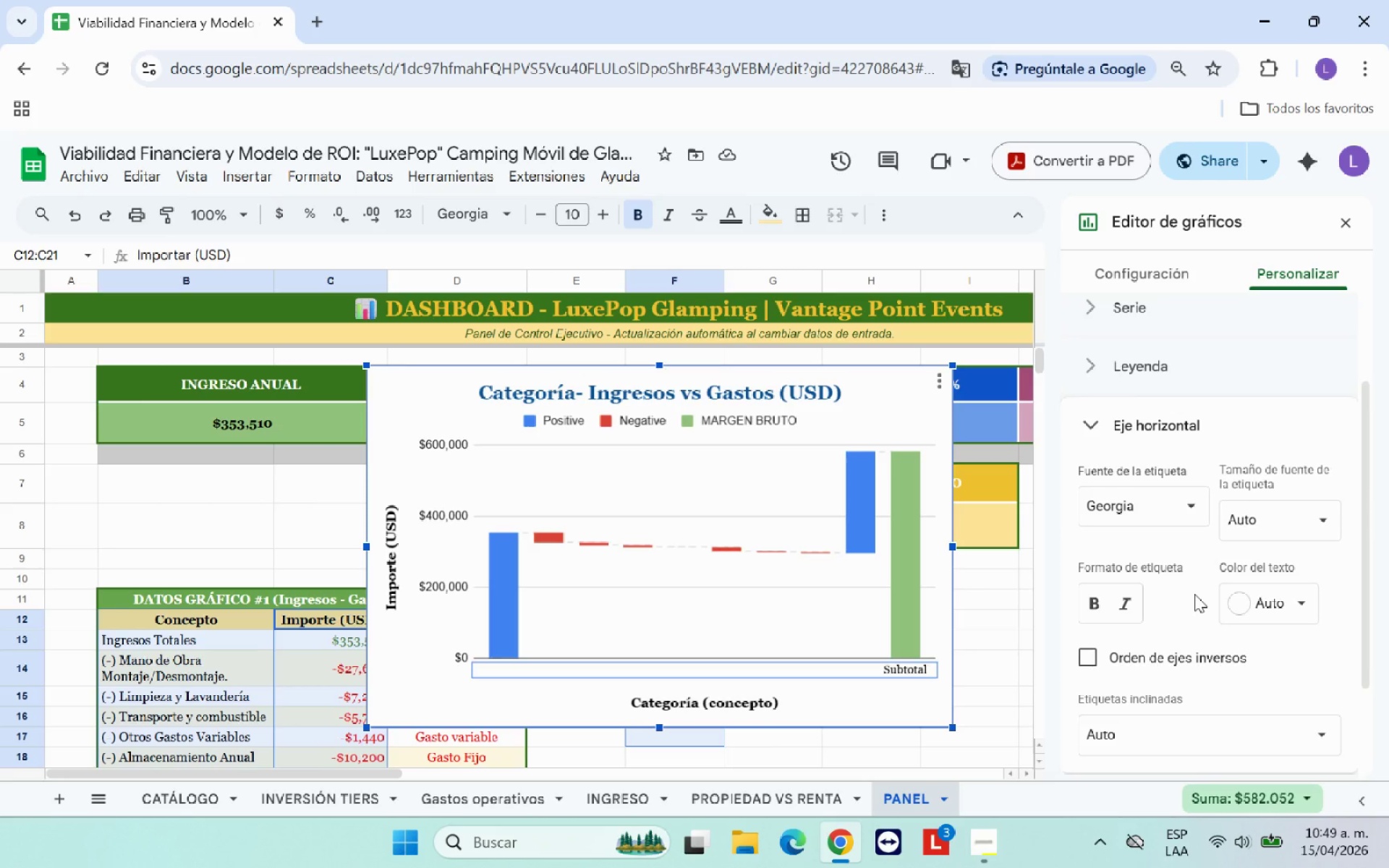 
scroll: coordinate [1194, 594], scroll_direction: down, amount: 1.0
 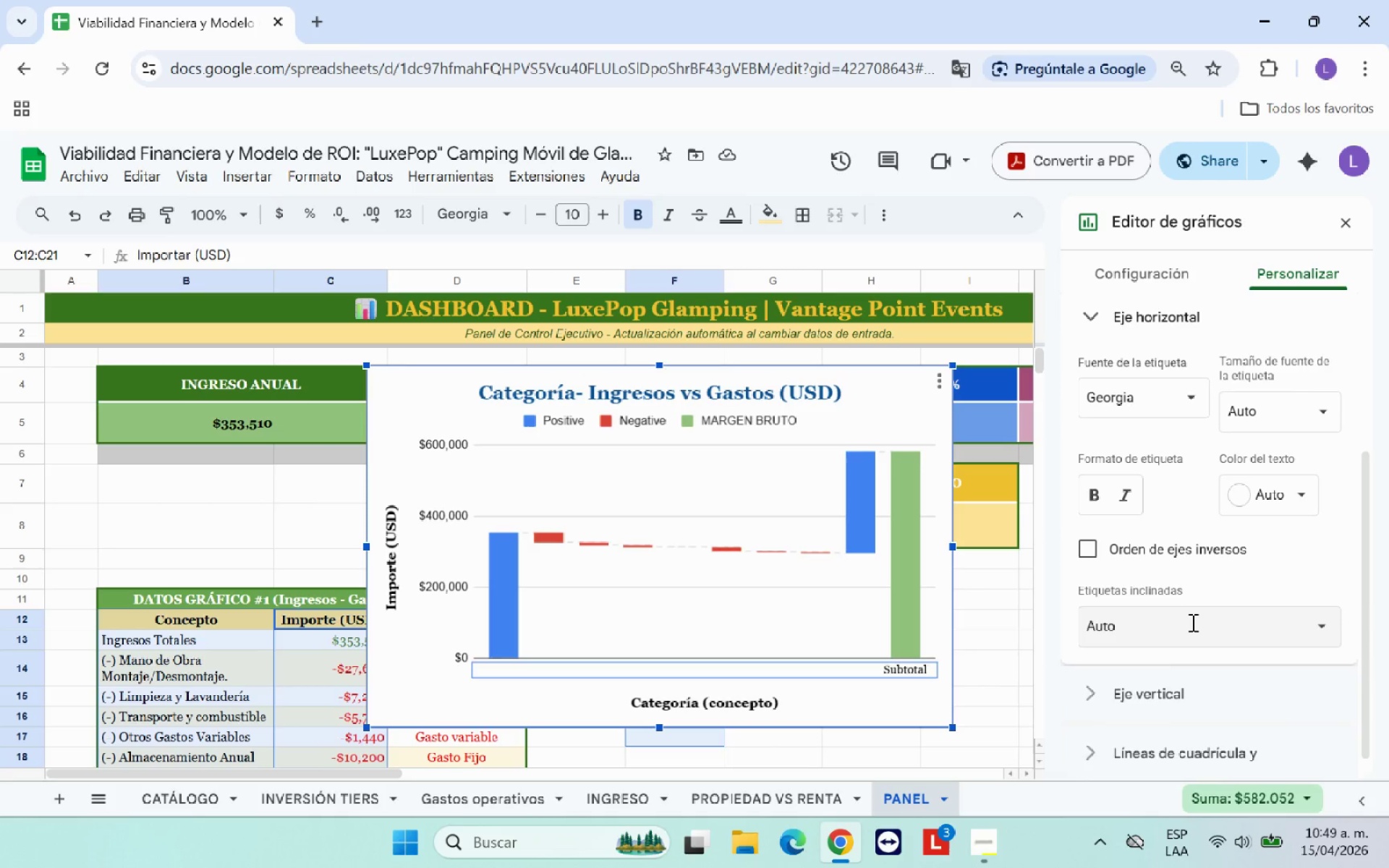 
left_click([1192, 624])
 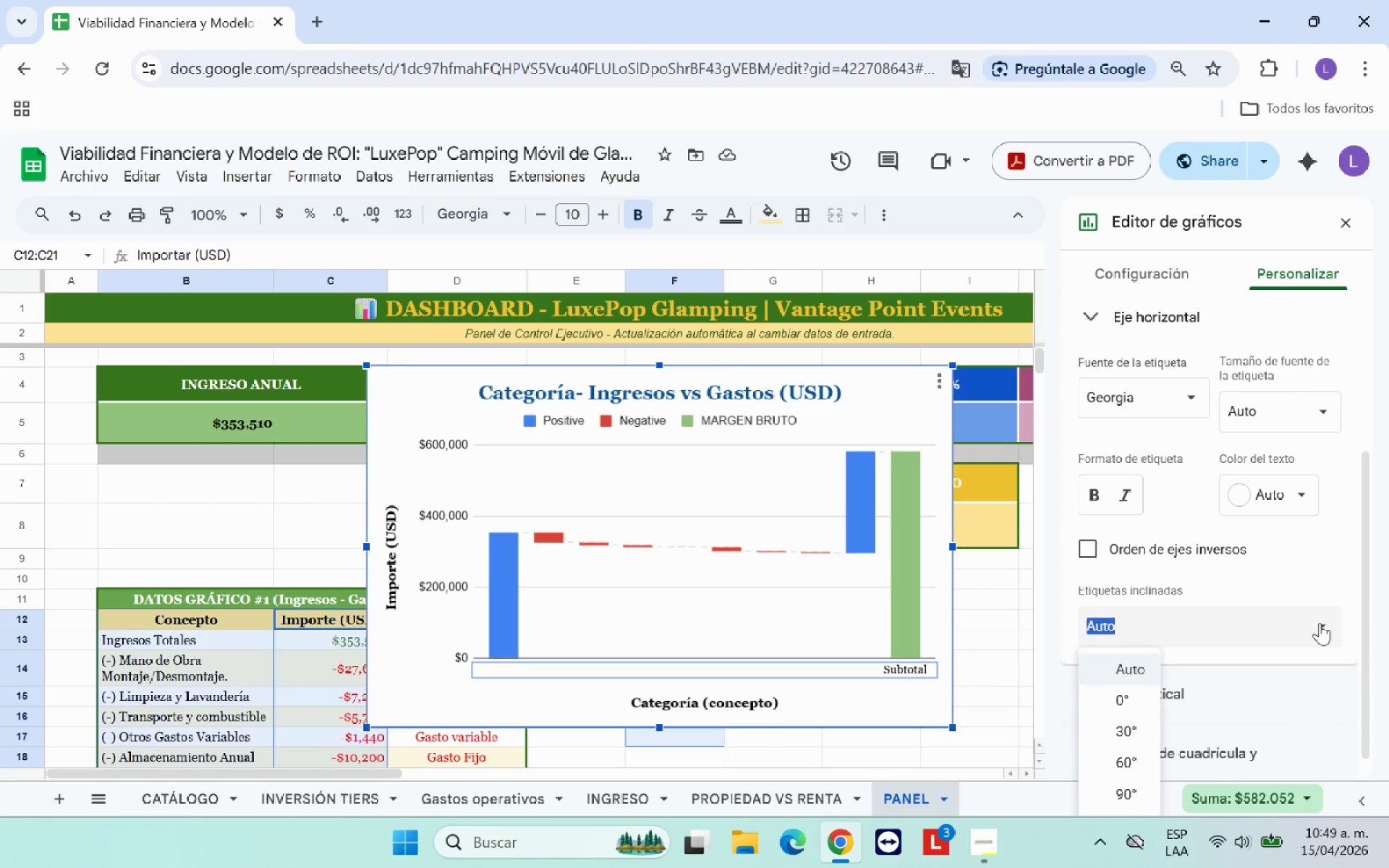 
left_click([1320, 623])
 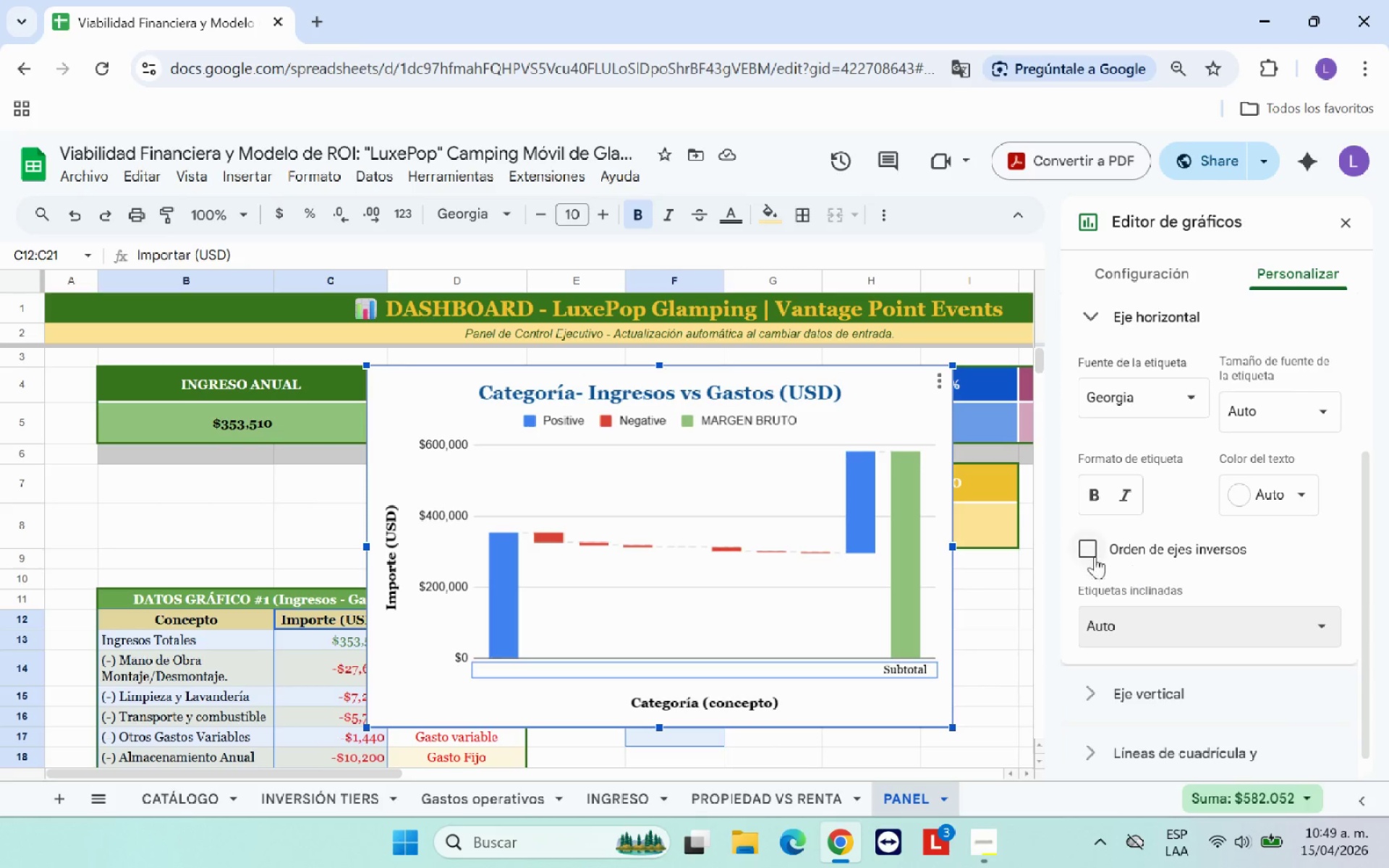 
left_click([1084, 552])
 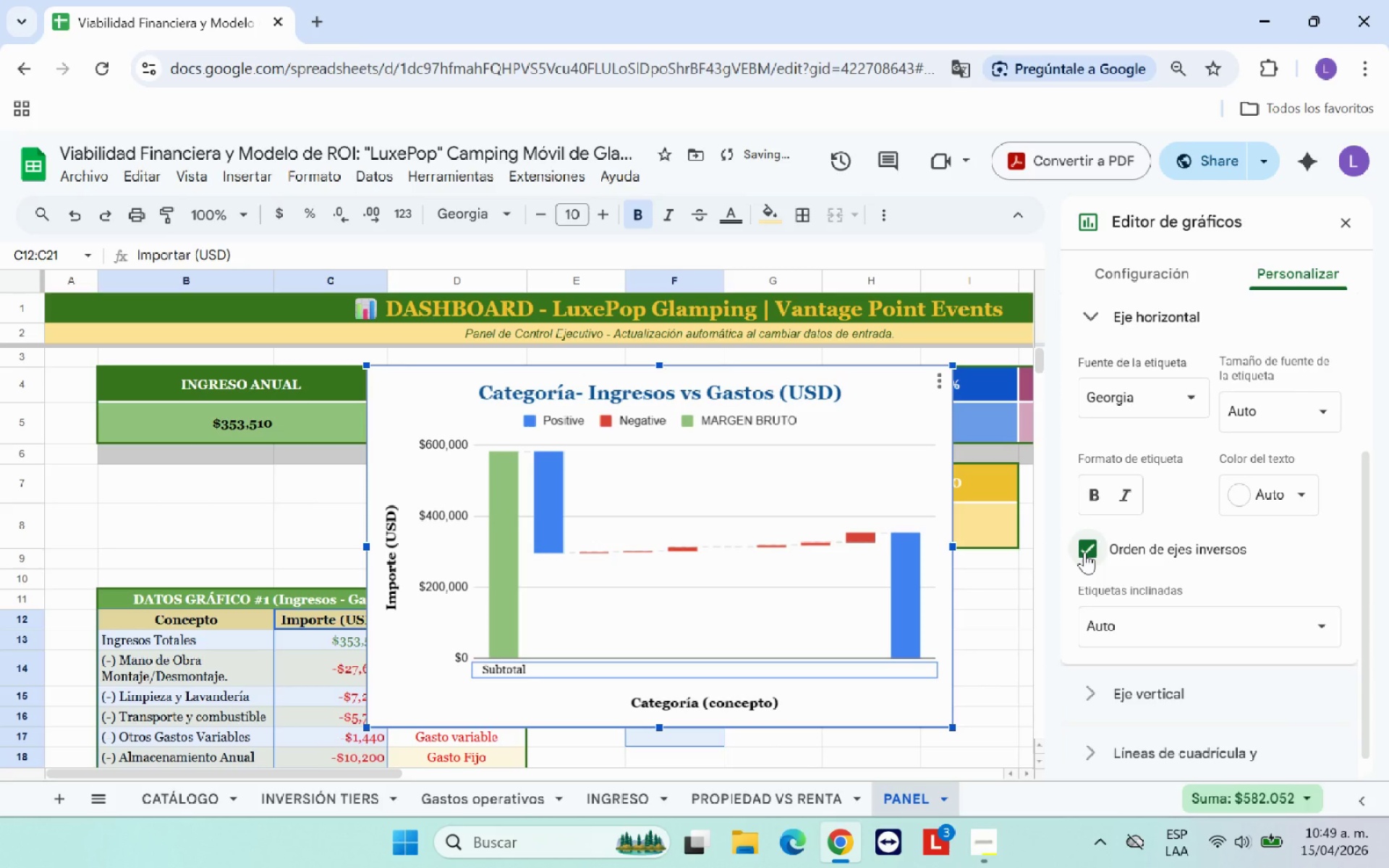 
left_click([1084, 552])
 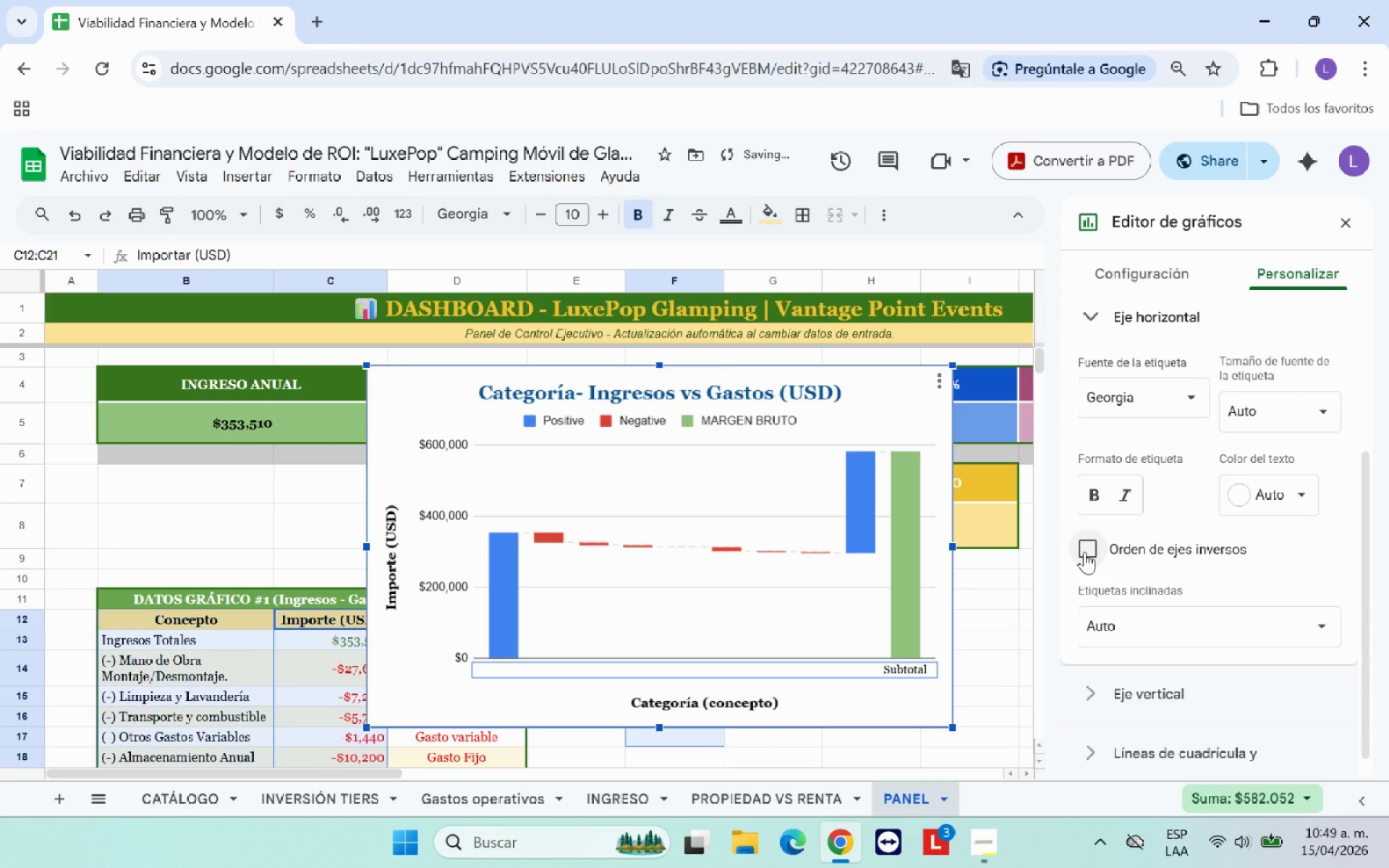 
left_click([1084, 552])
 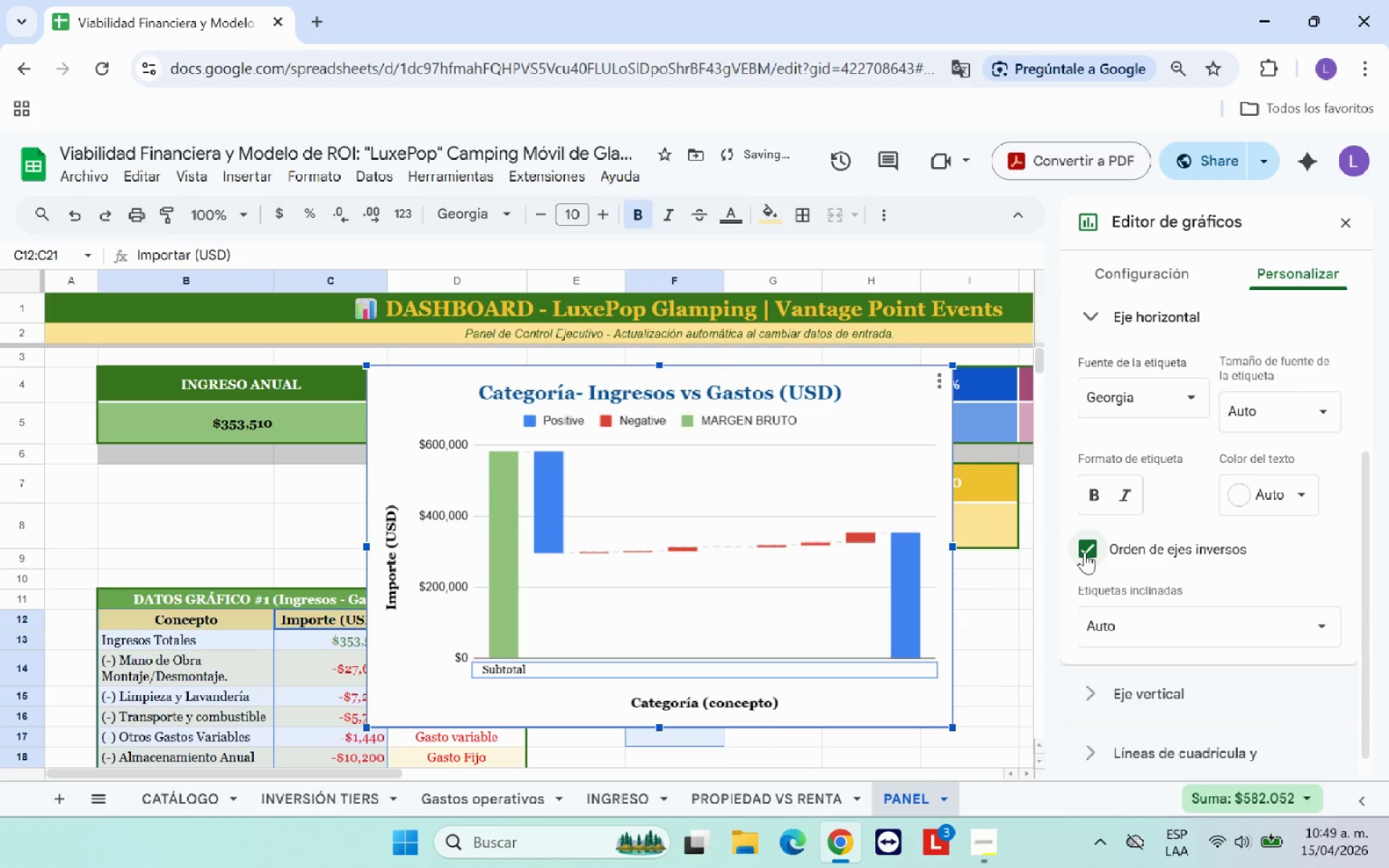 
left_click([1084, 552])
 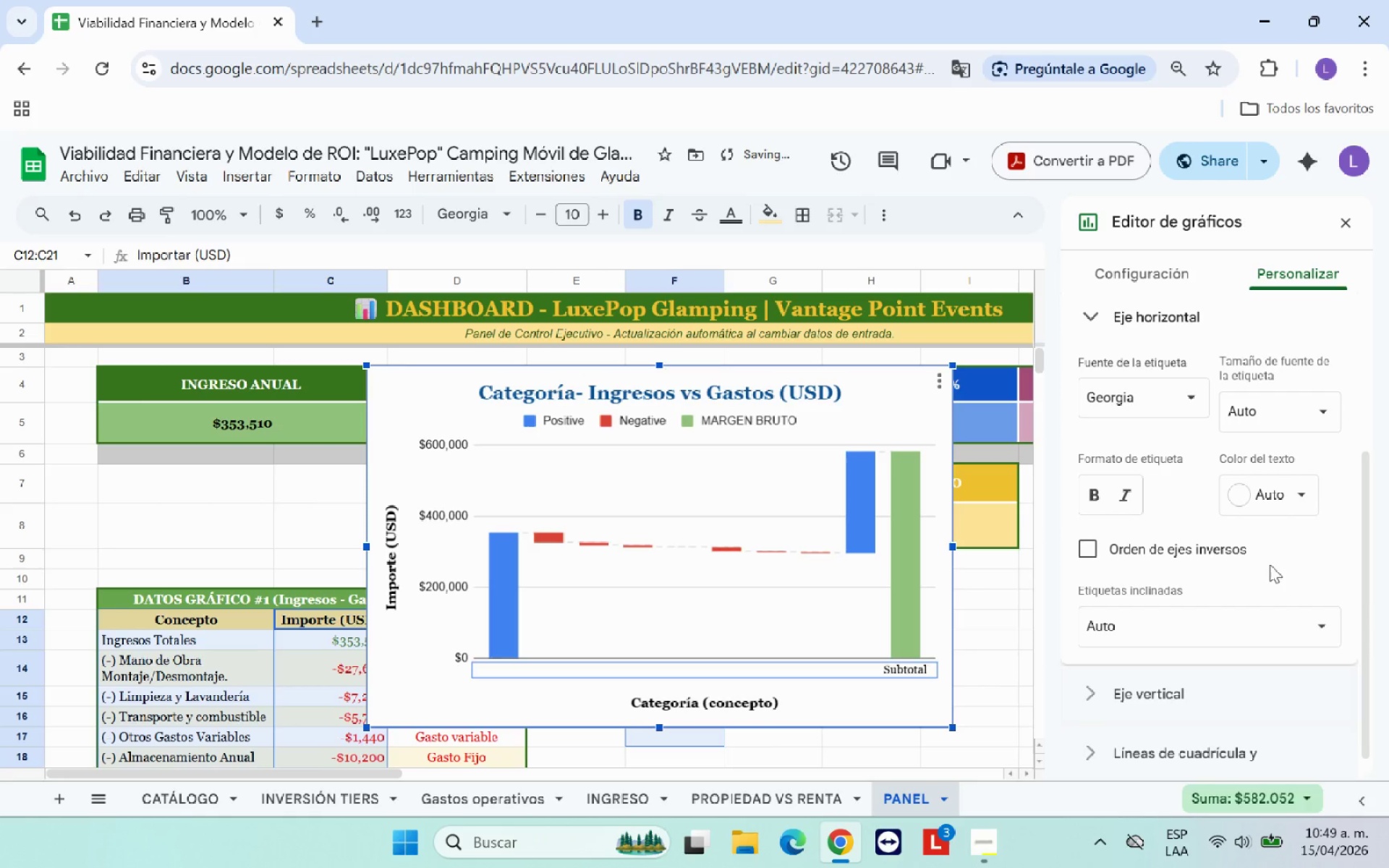 
left_click([1223, 754])
 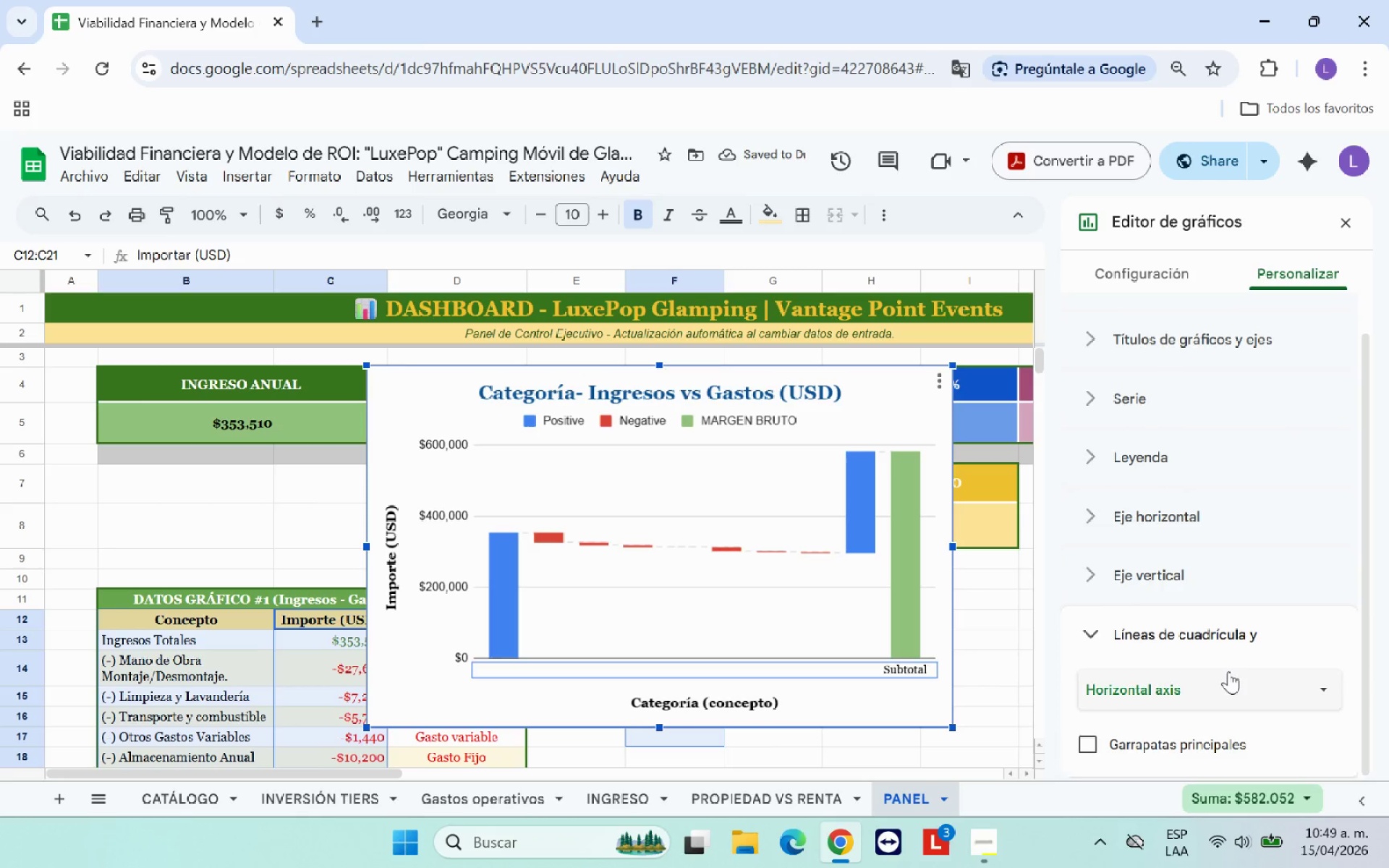 
scroll: coordinate [1228, 671], scroll_direction: down, amount: 1.0
 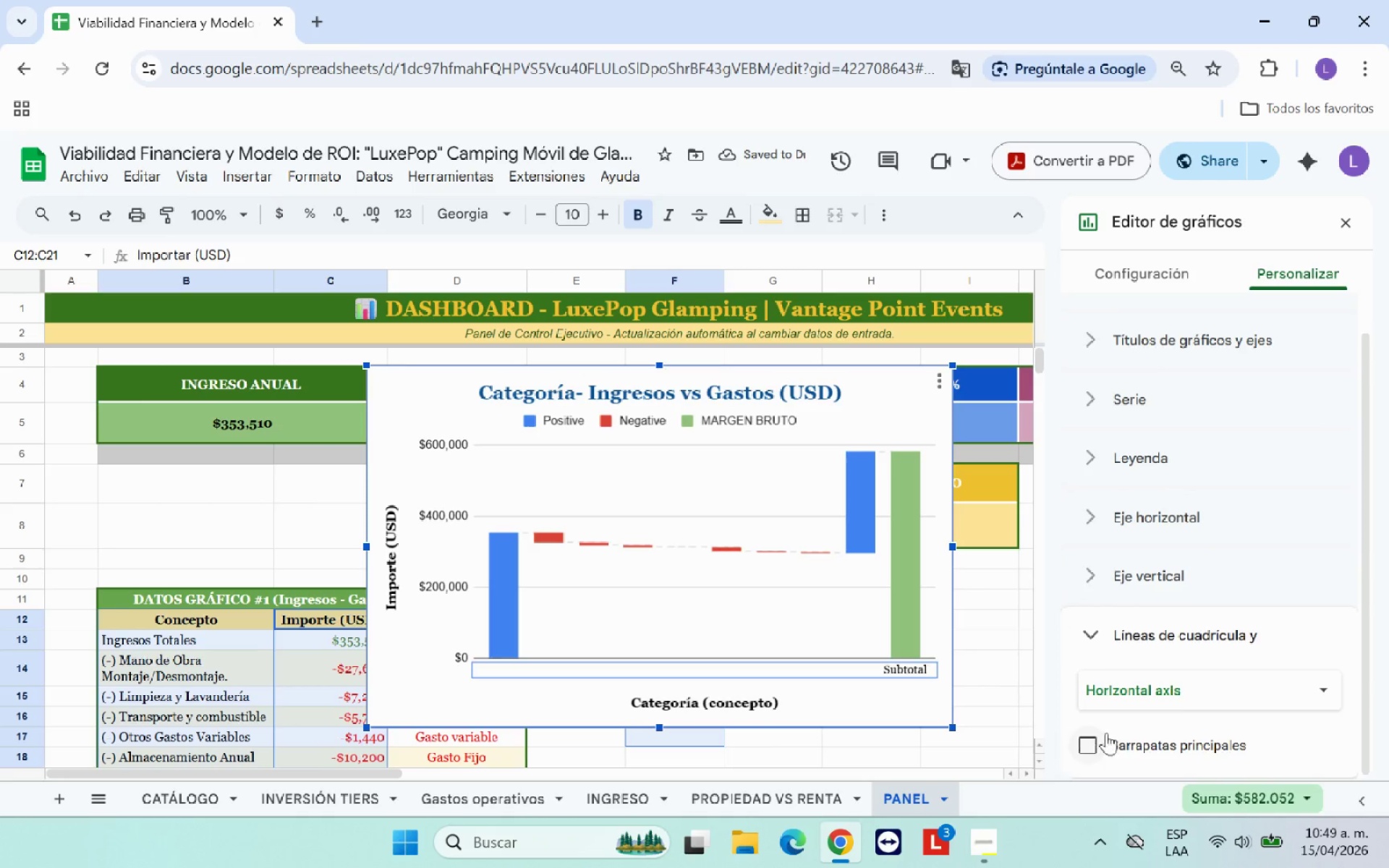 
left_click([1207, 700])
 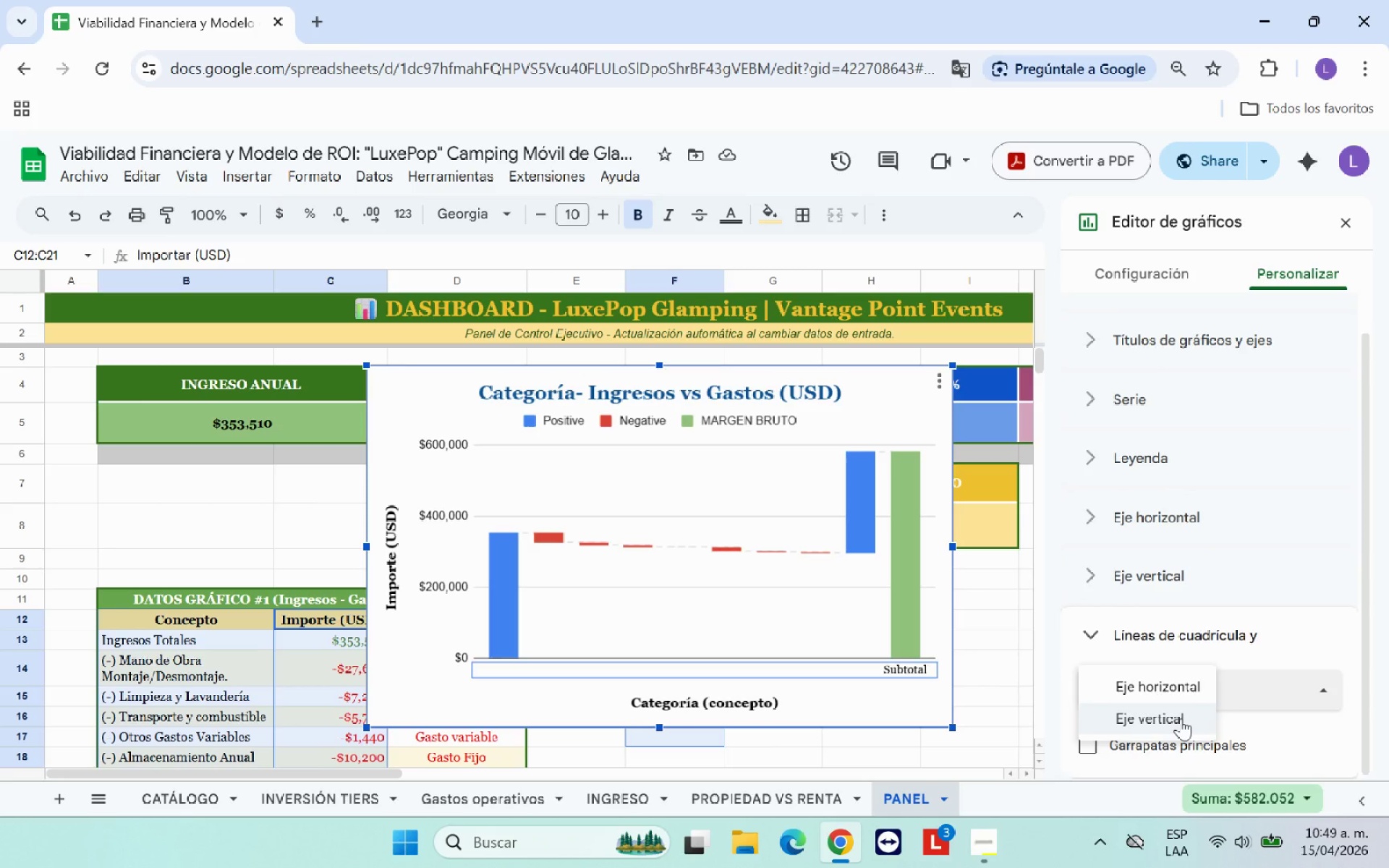 
left_click([1181, 718])
 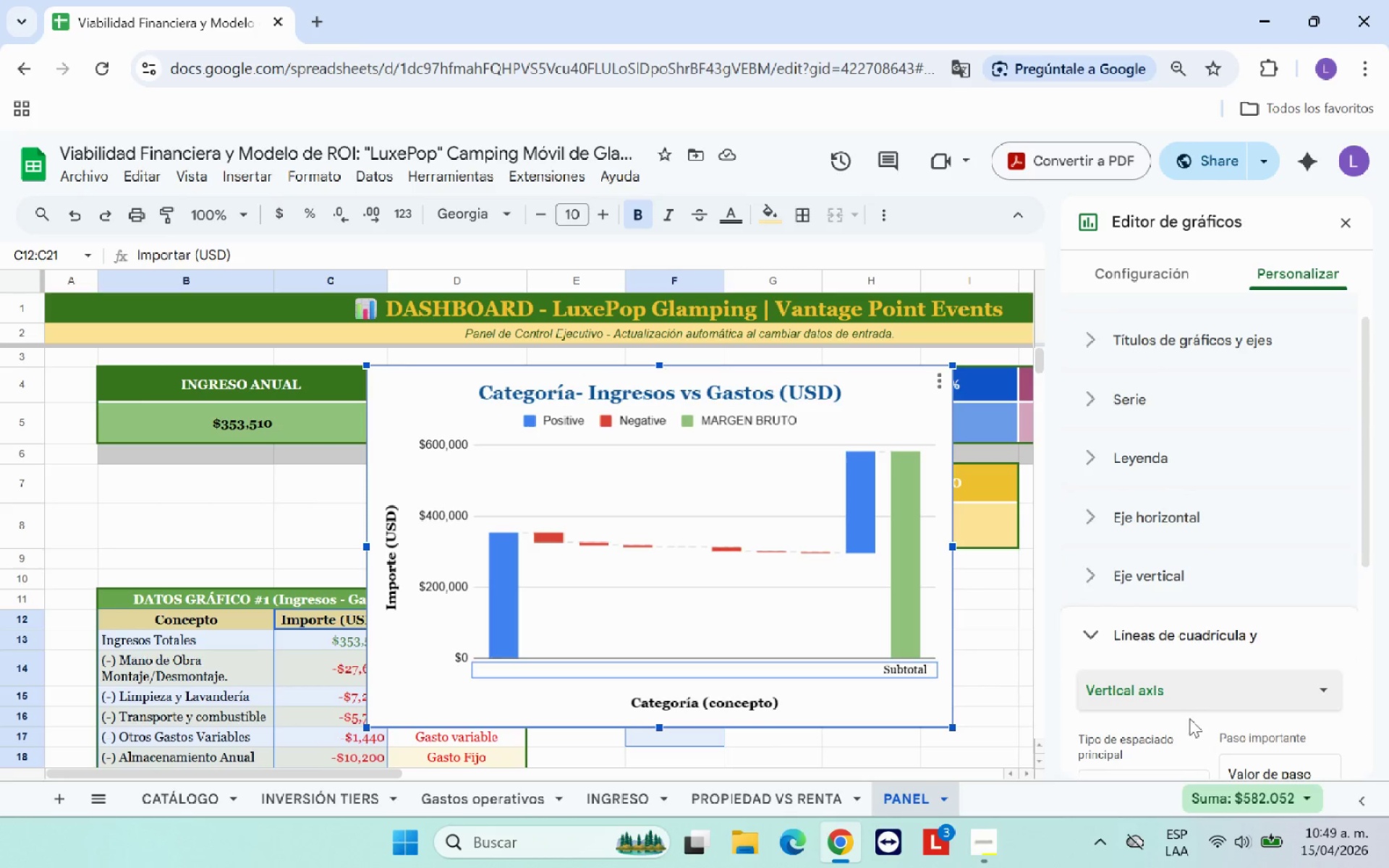 
scroll: coordinate [1129, 706], scroll_direction: down, amount: 5.0
 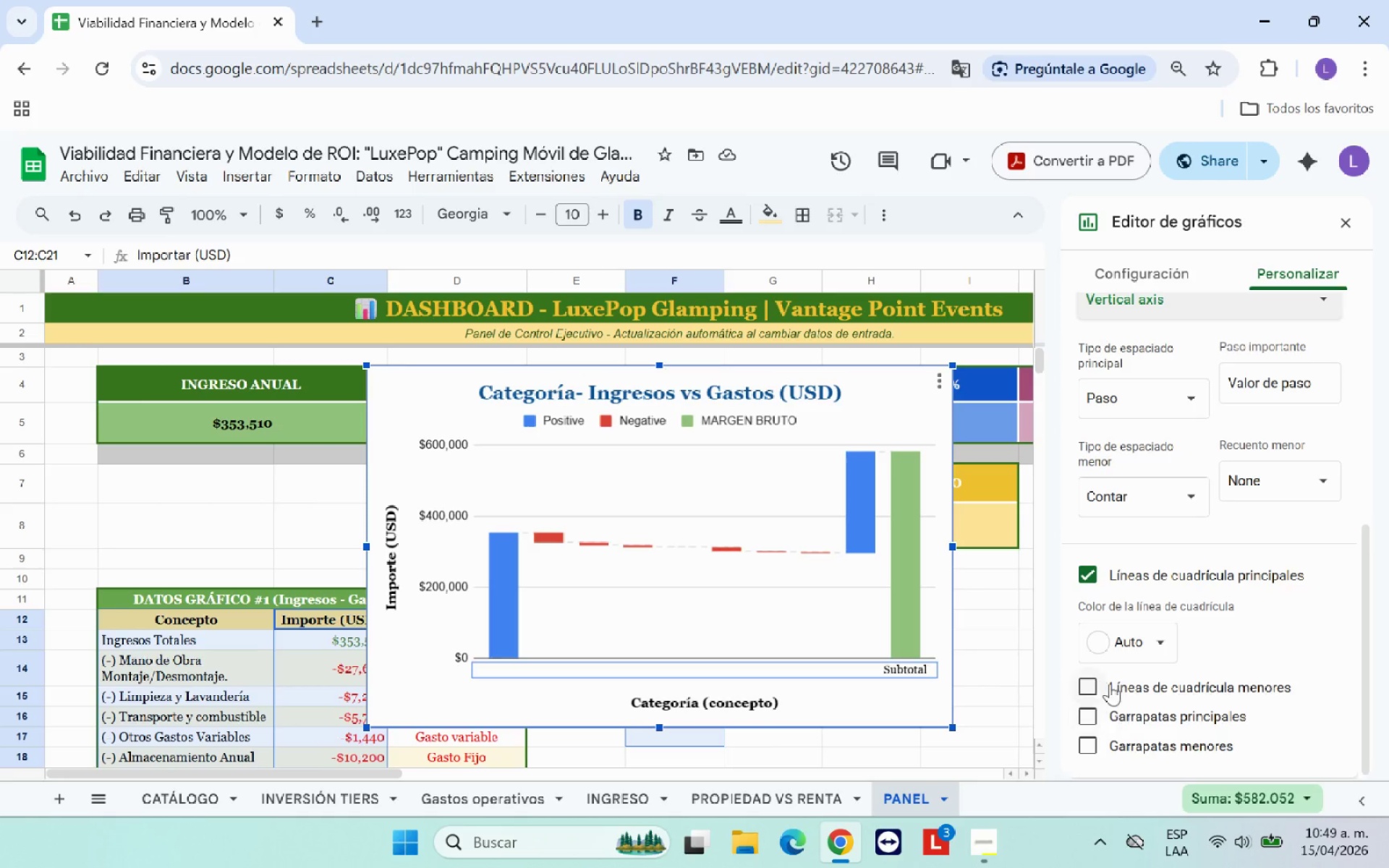 
scroll: coordinate [1121, 650], scroll_direction: up, amount: 1.0
 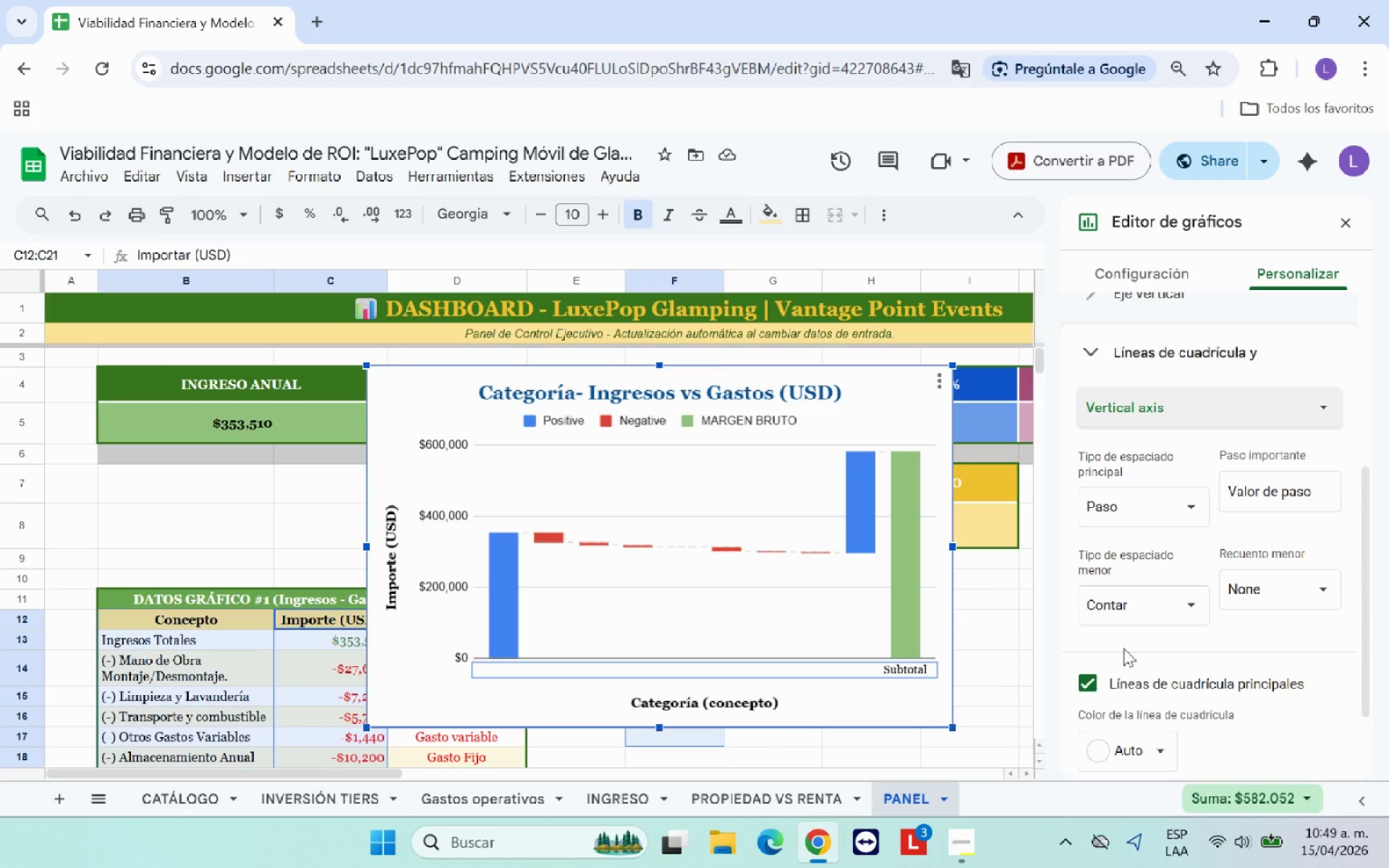 
scroll: coordinate [1123, 648], scroll_direction: down, amount: 1.0
 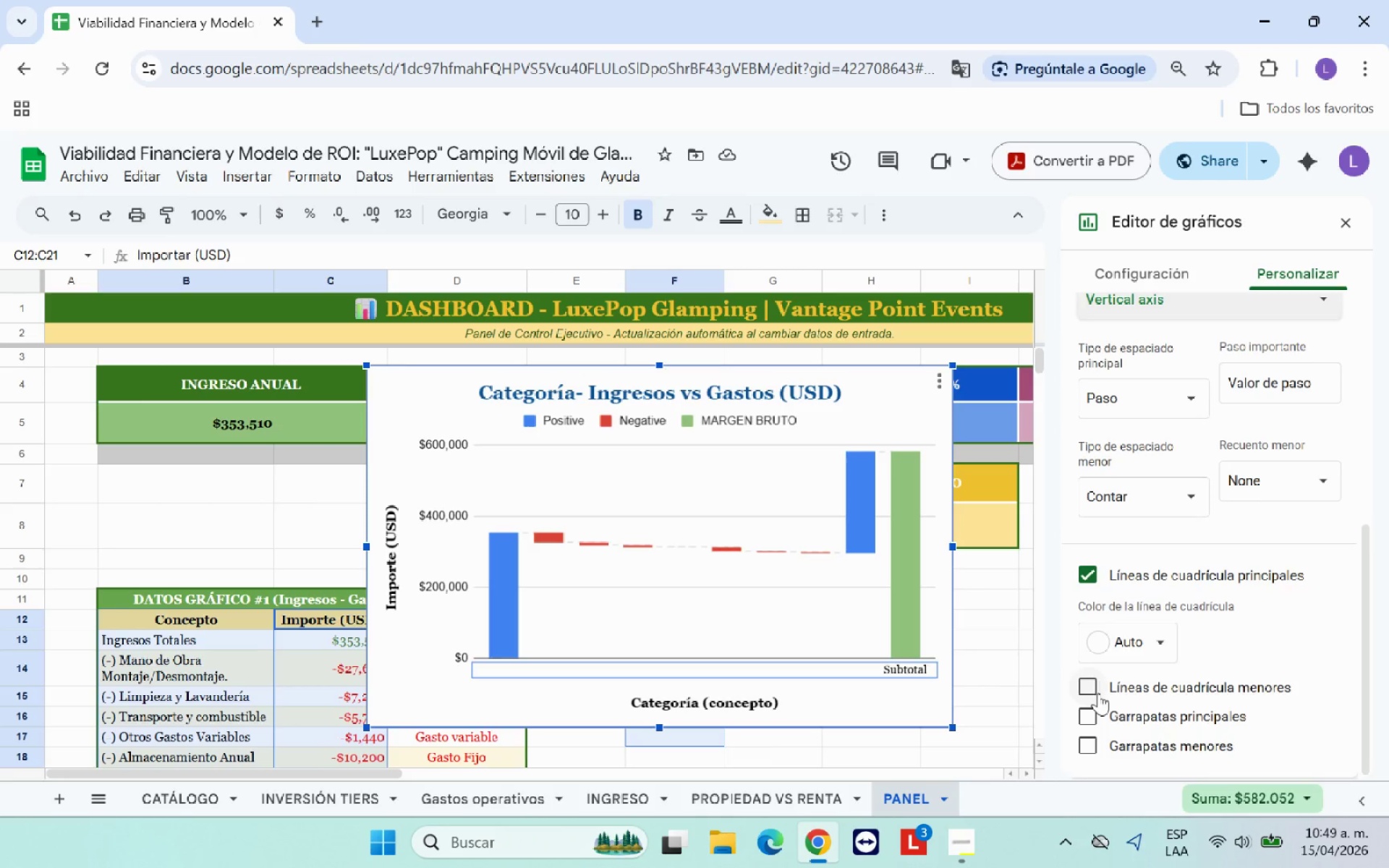 
left_click([1096, 691])
 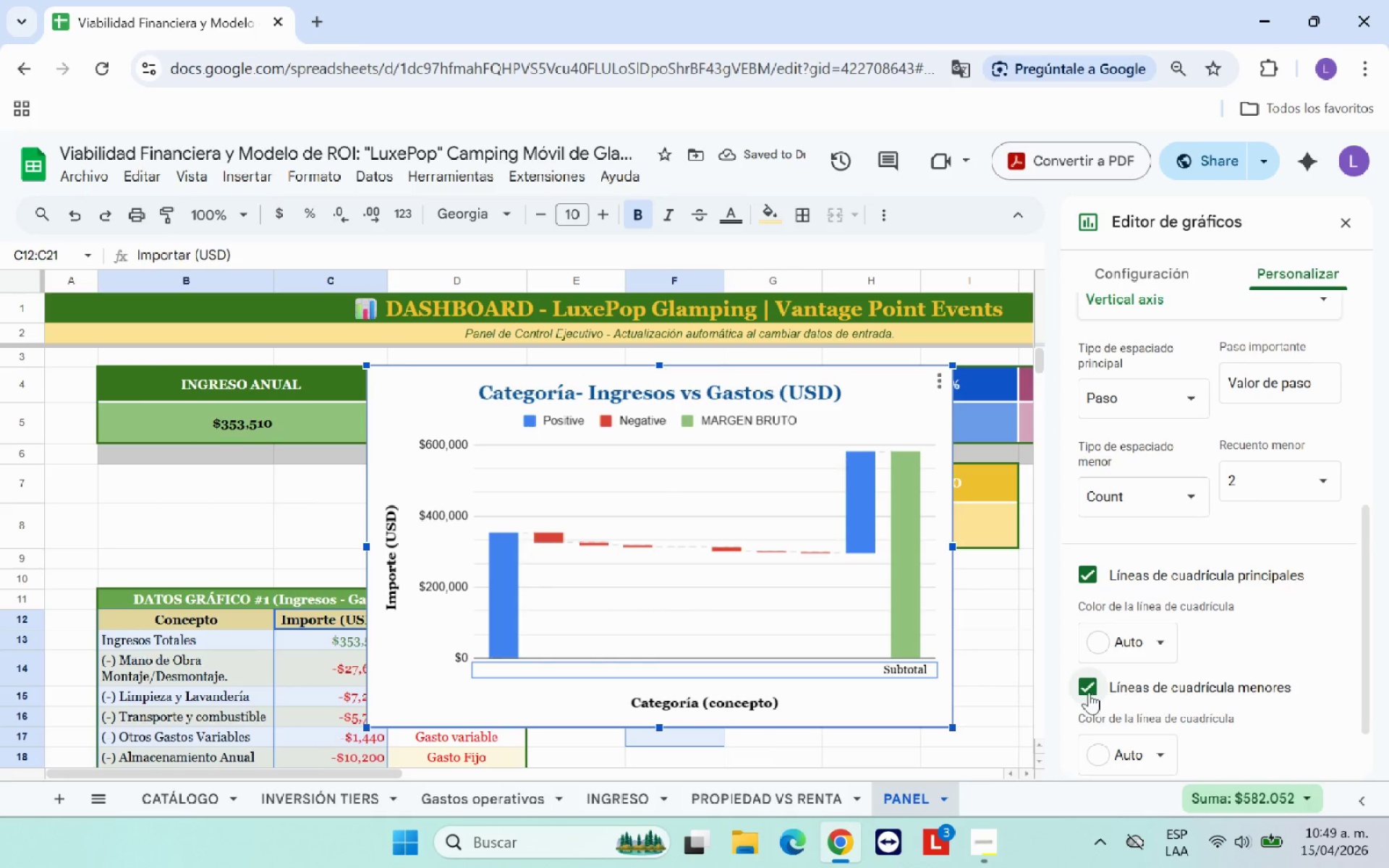 
left_click([1089, 691])
 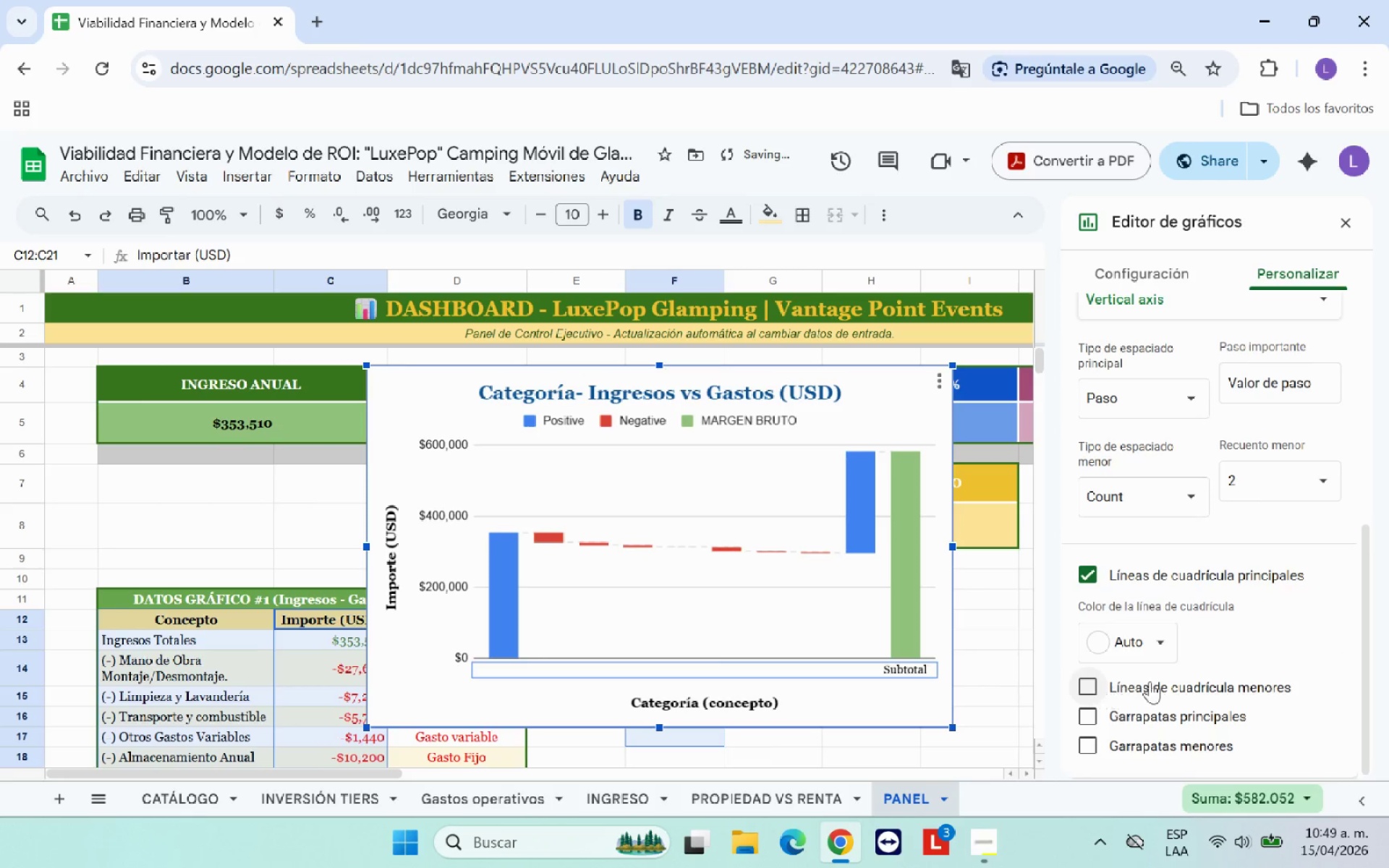 
scroll: coordinate [1247, 669], scroll_direction: down, amount: 1.0
 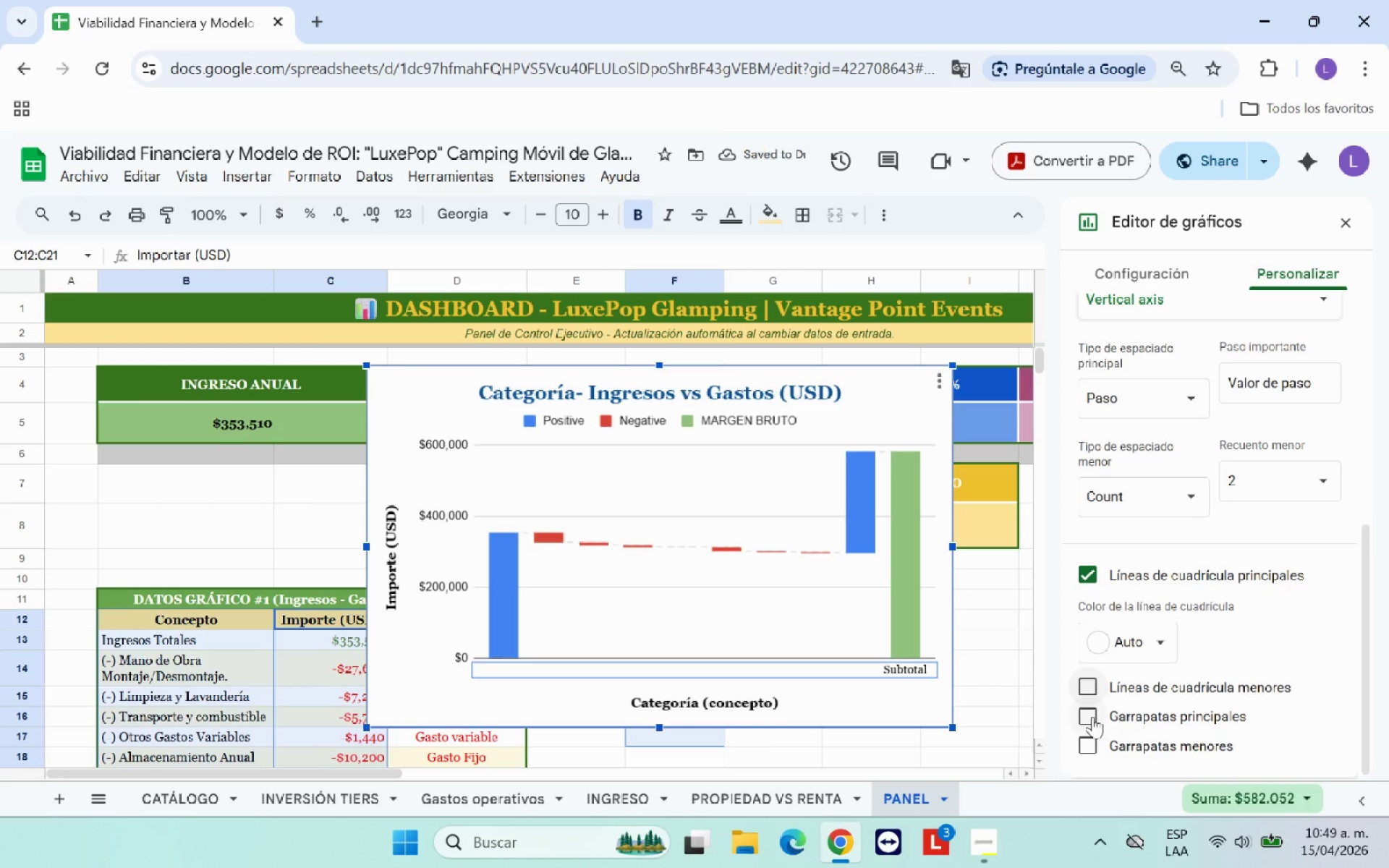 
left_click([1092, 716])
 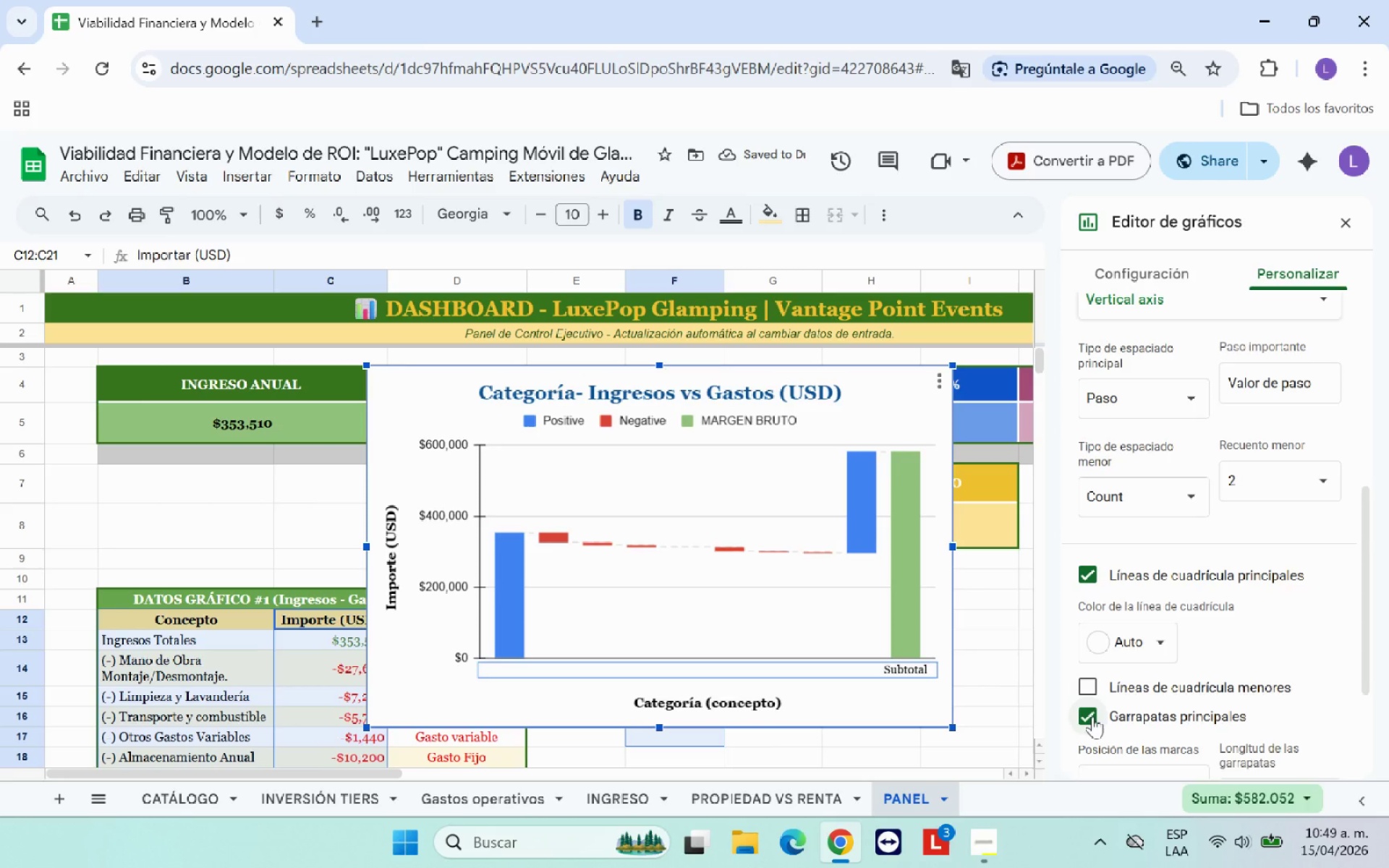 
scroll: coordinate [1218, 671], scroll_direction: down, amount: 4.0
 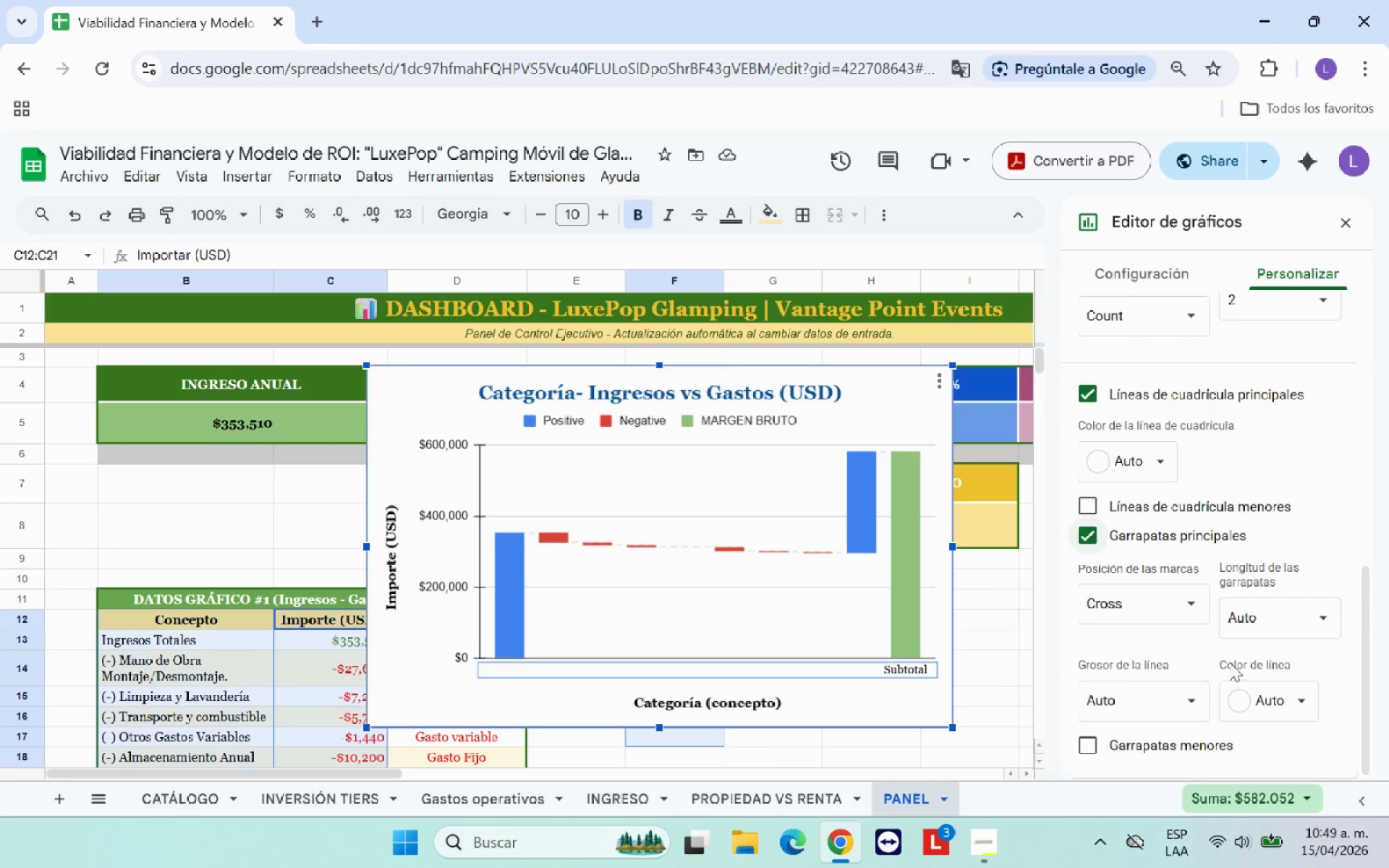 
mouse_move([1259, 626])
 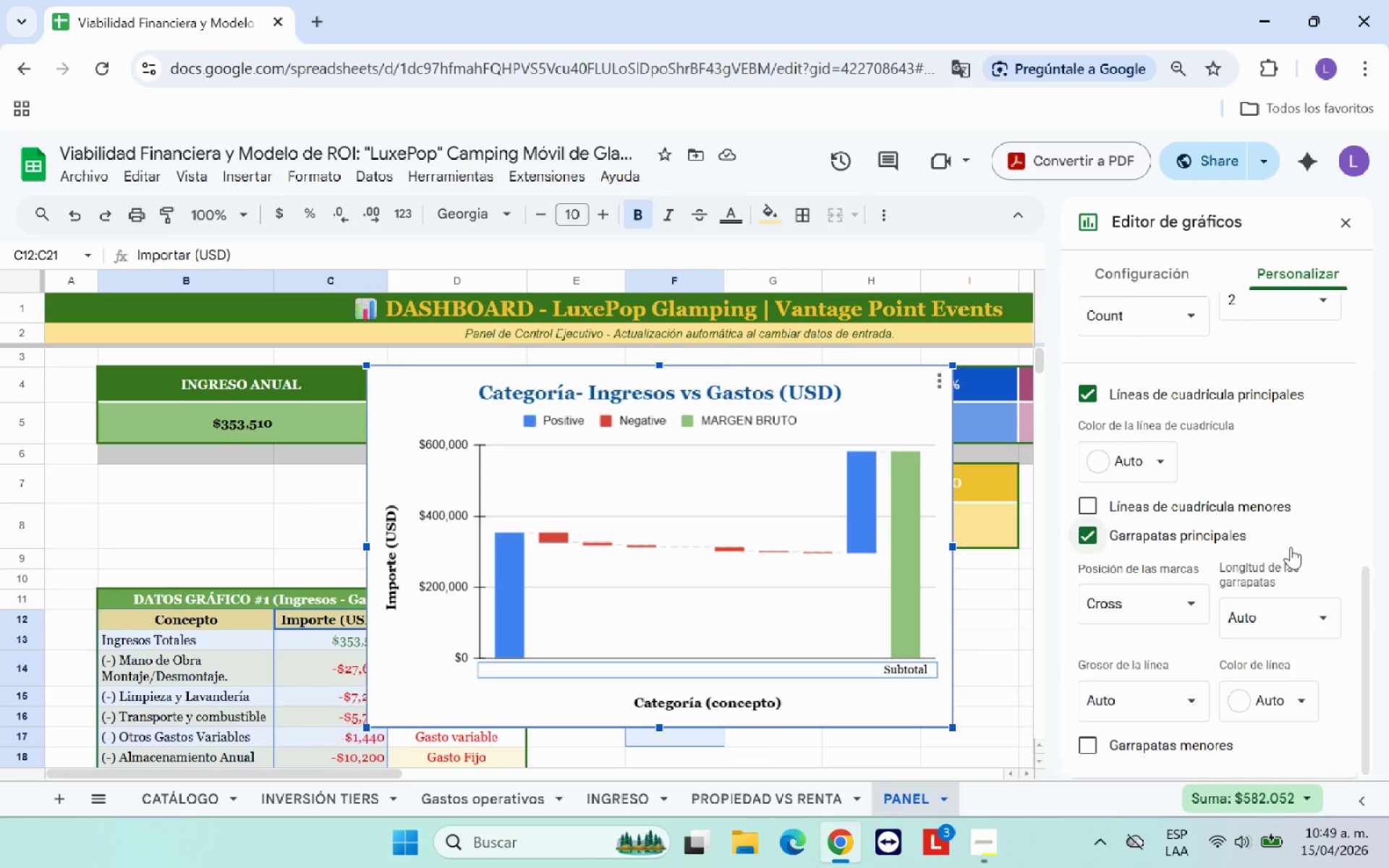 
scroll: coordinate [1240, 491], scroll_direction: up, amount: 4.0
 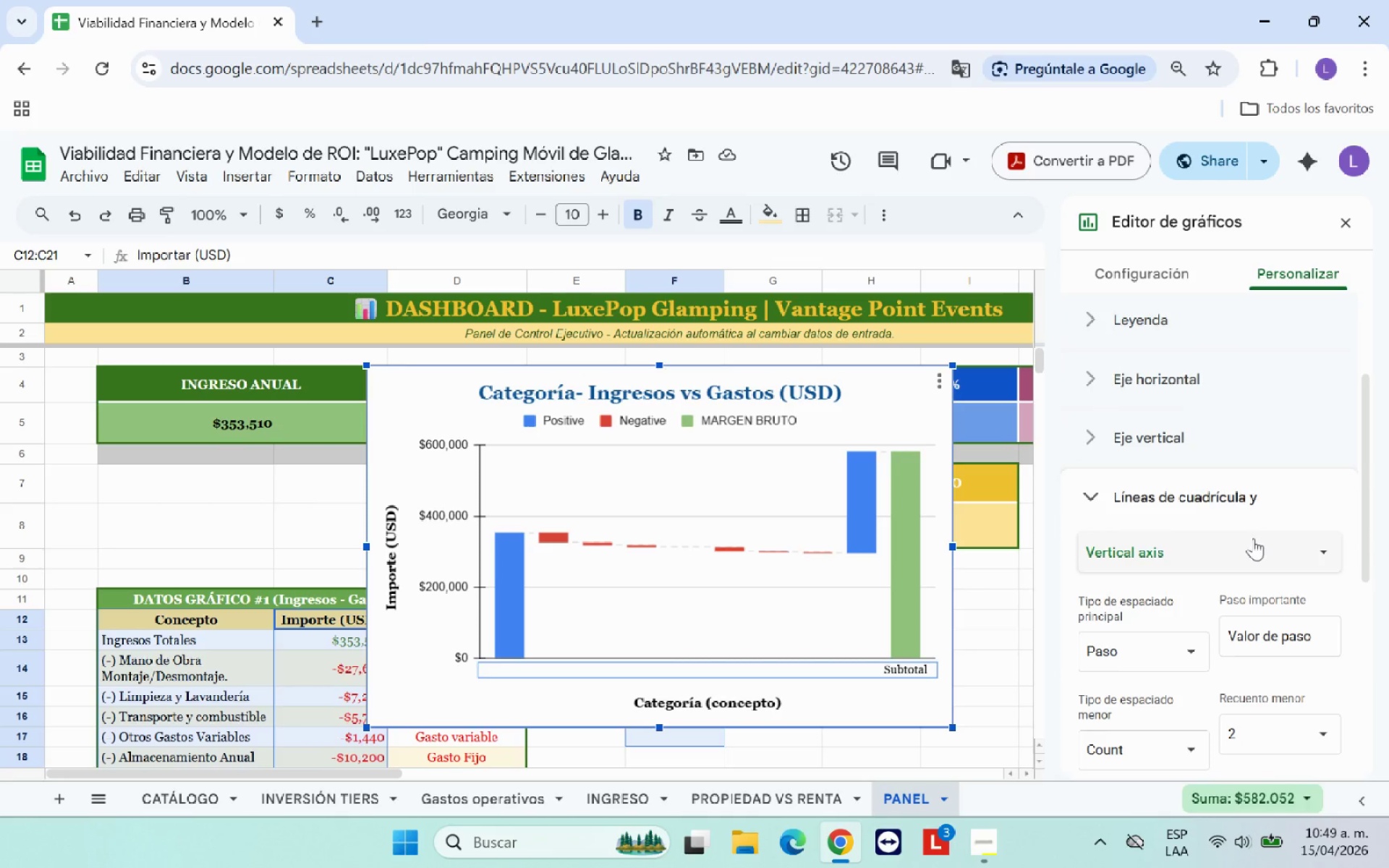 
left_click([1253, 538])
 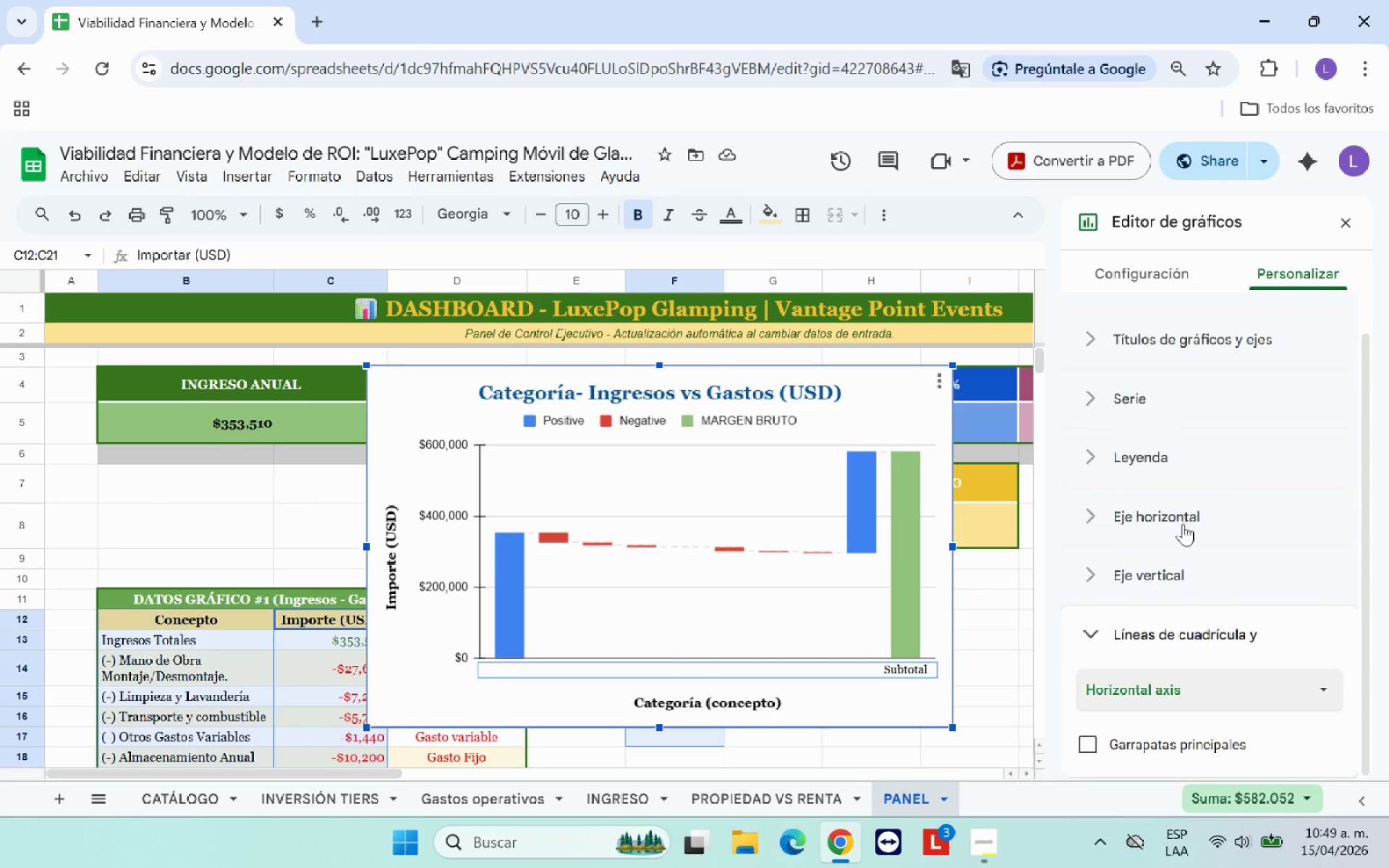 
scroll: coordinate [1238, 659], scroll_direction: down, amount: 4.0
 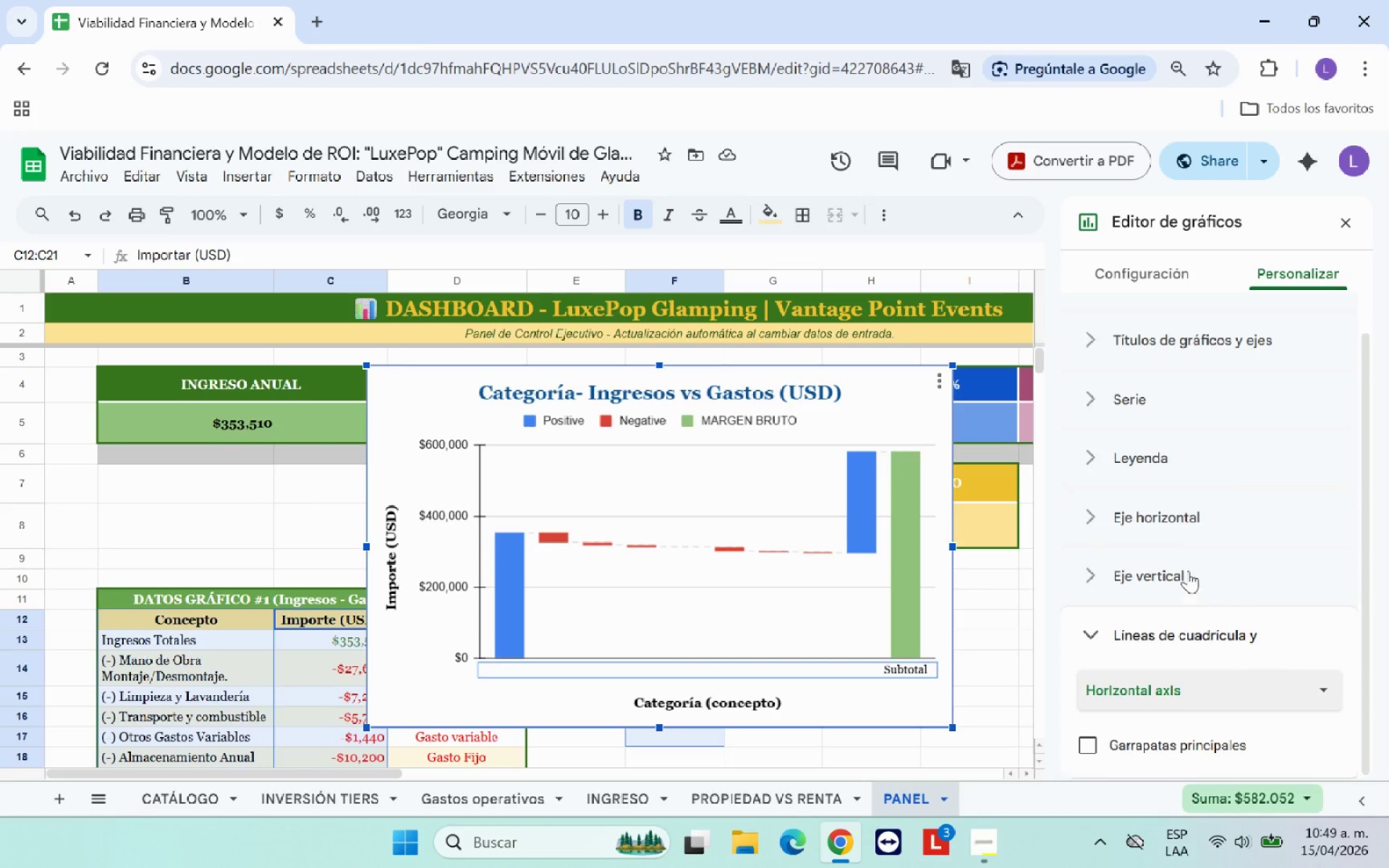 
mouse_move([1158, 481])
 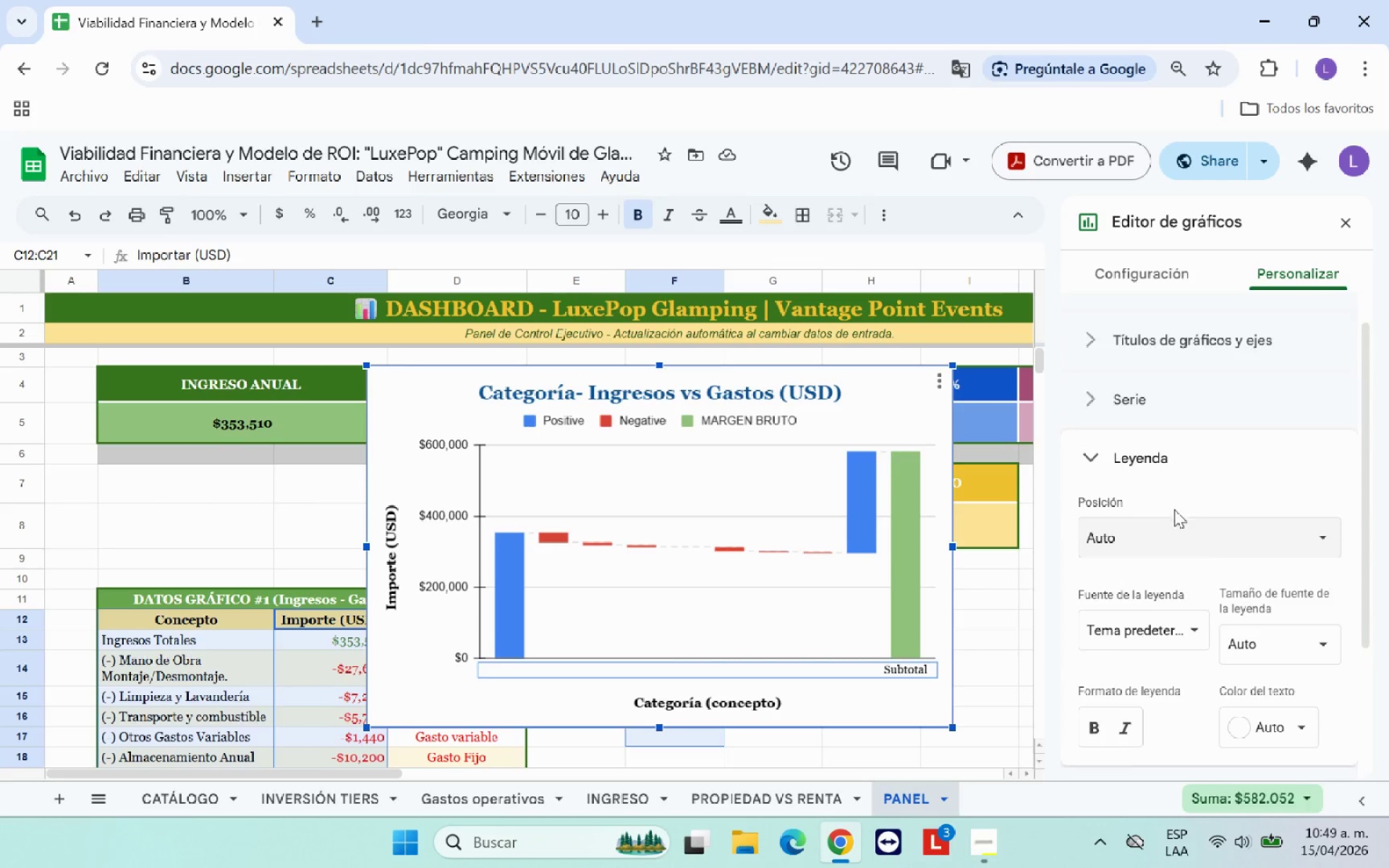 
scroll: coordinate [1195, 592], scroll_direction: down, amount: 2.0
 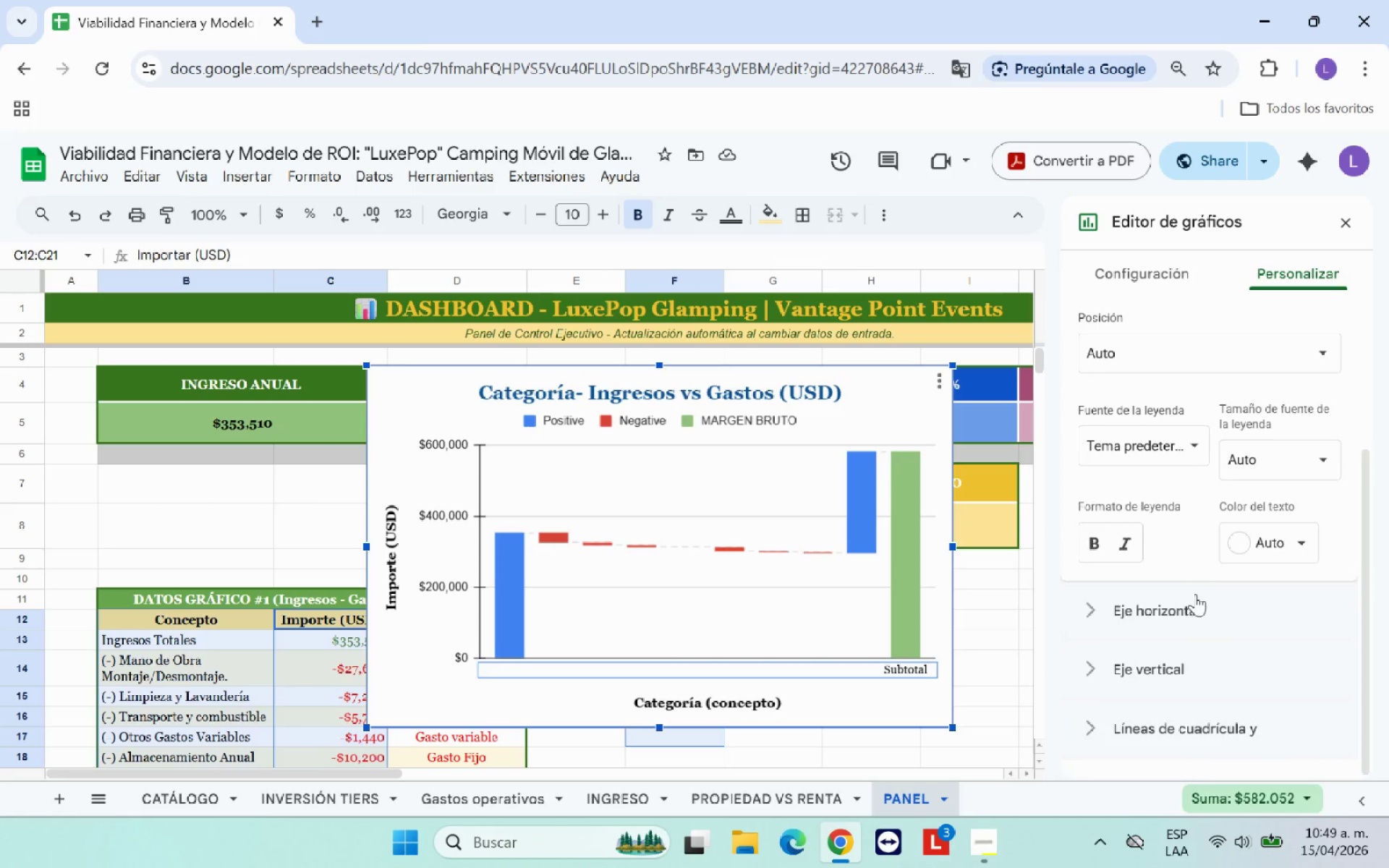 
scroll: coordinate [1195, 594], scroll_direction: up, amount: 1.0
 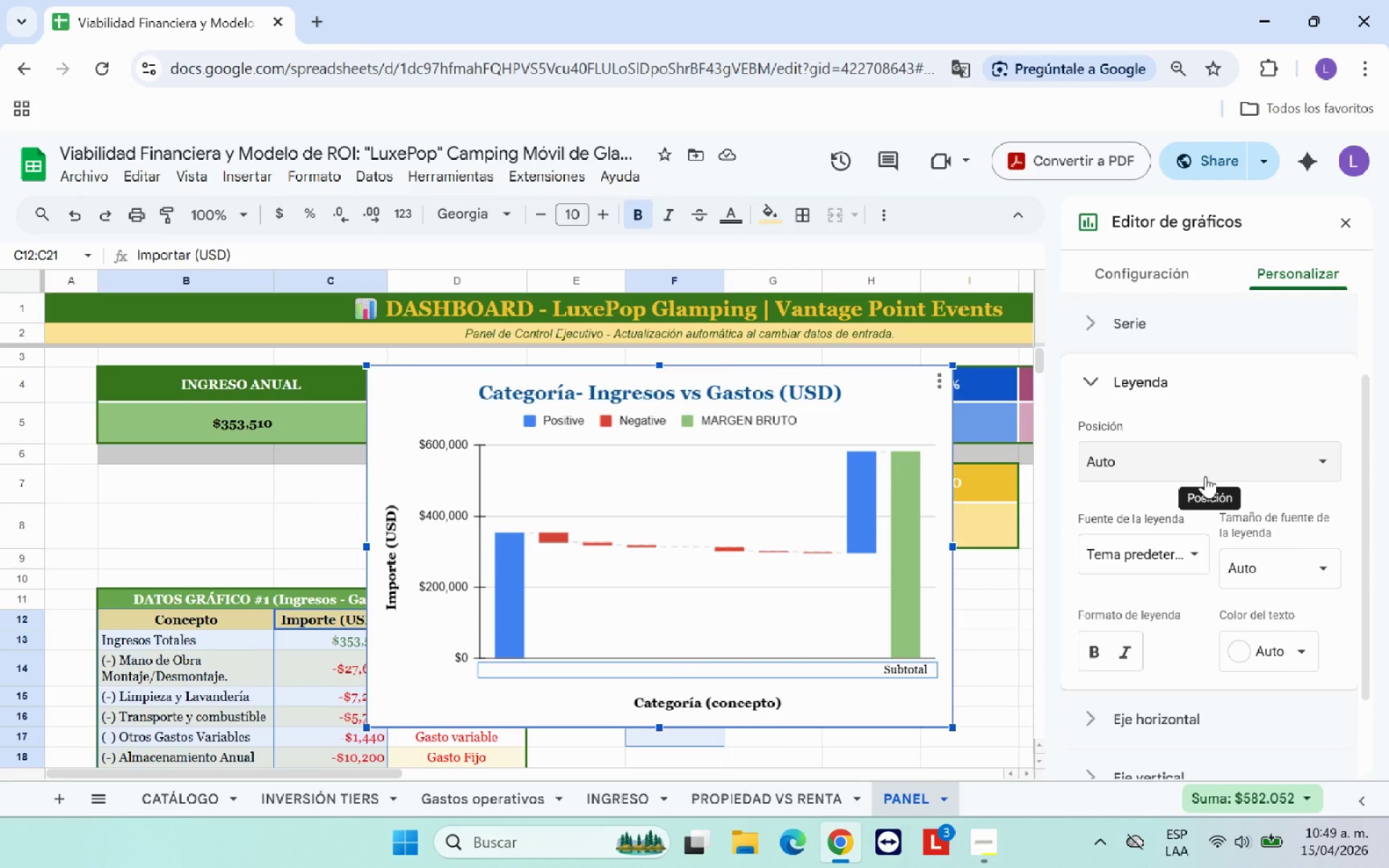 
left_click([1205, 476])
 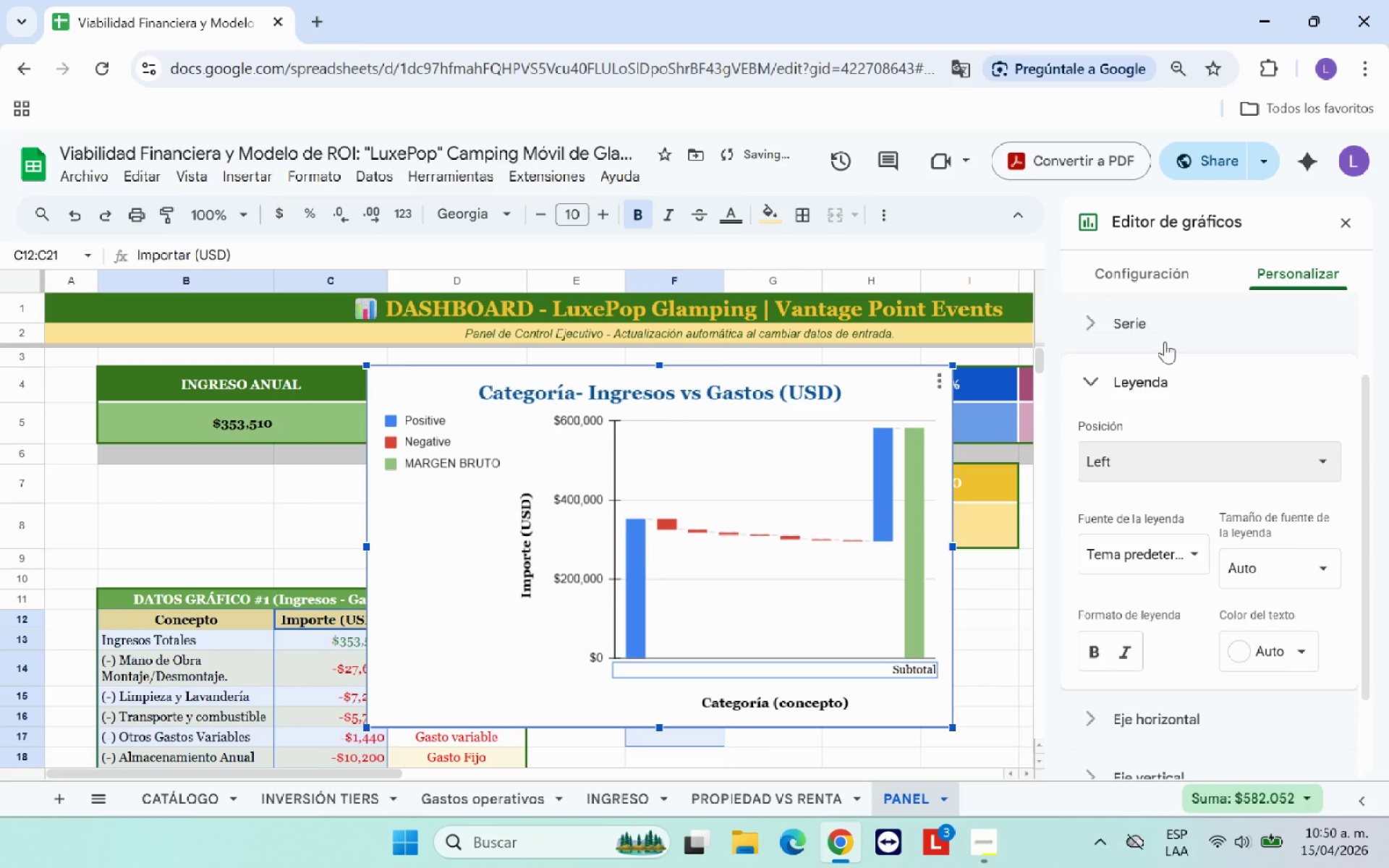 
wait(7.45)
 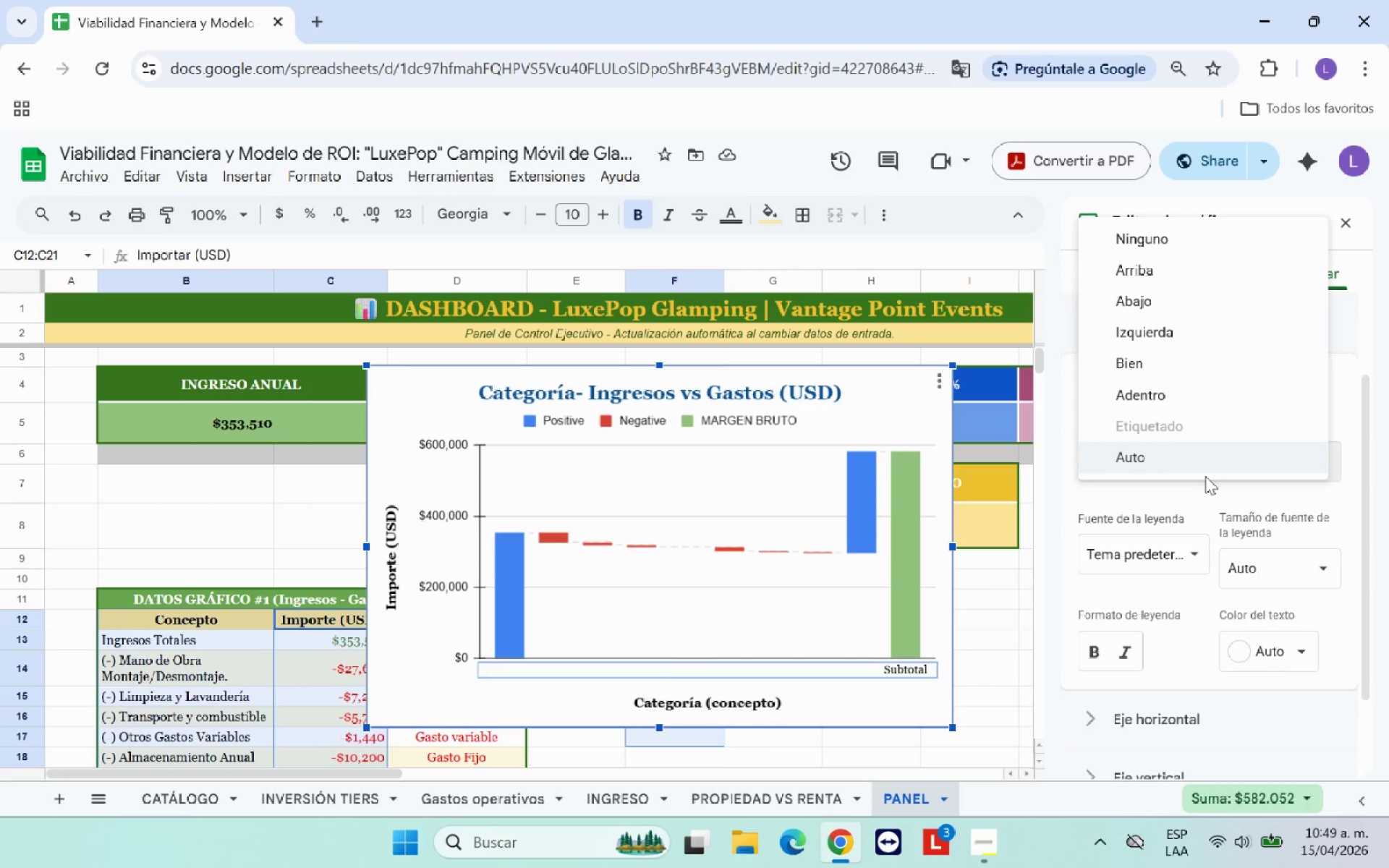 
left_click([1181, 461])
 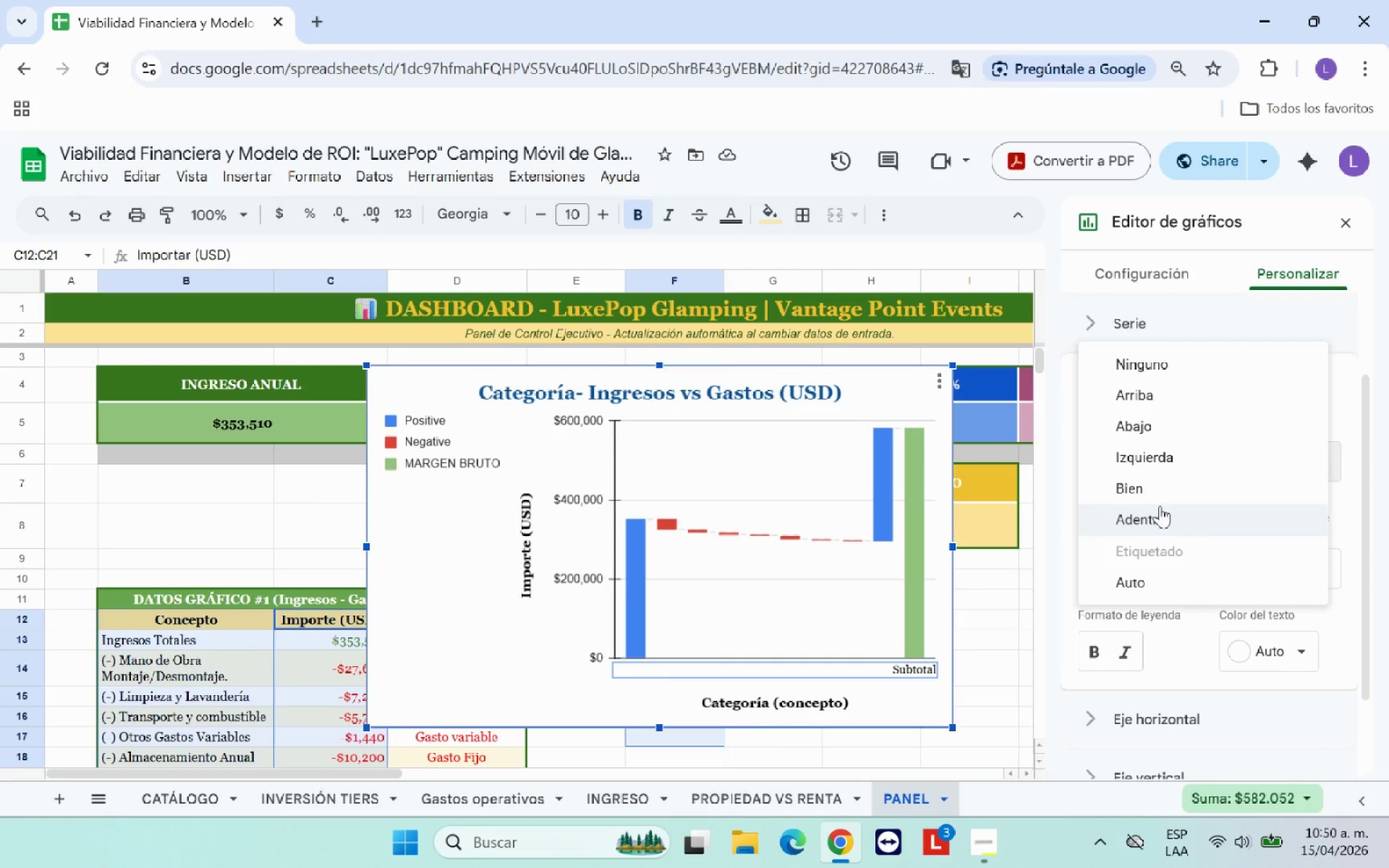 
left_click([1163, 511])
 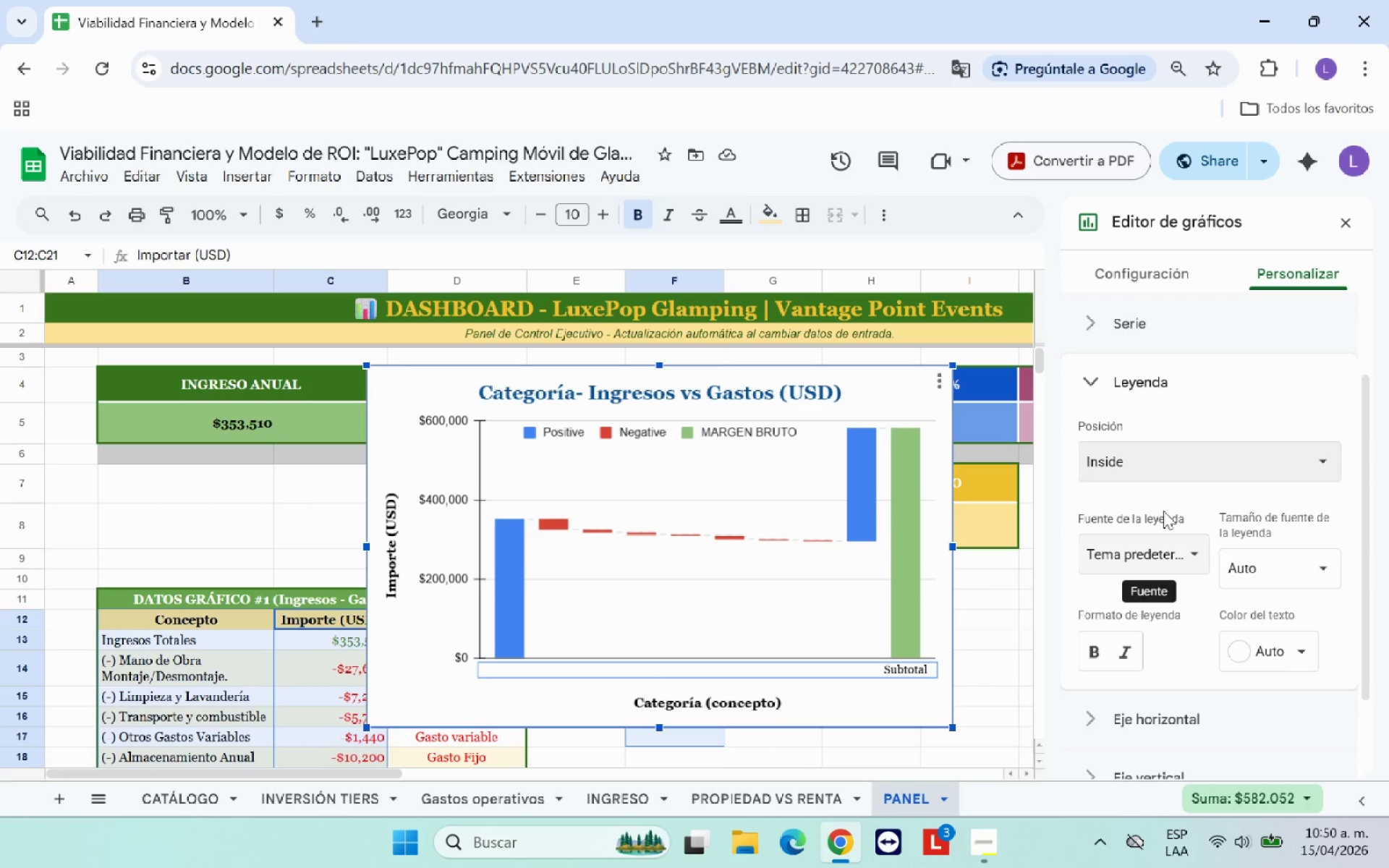 
wait(13.73)
 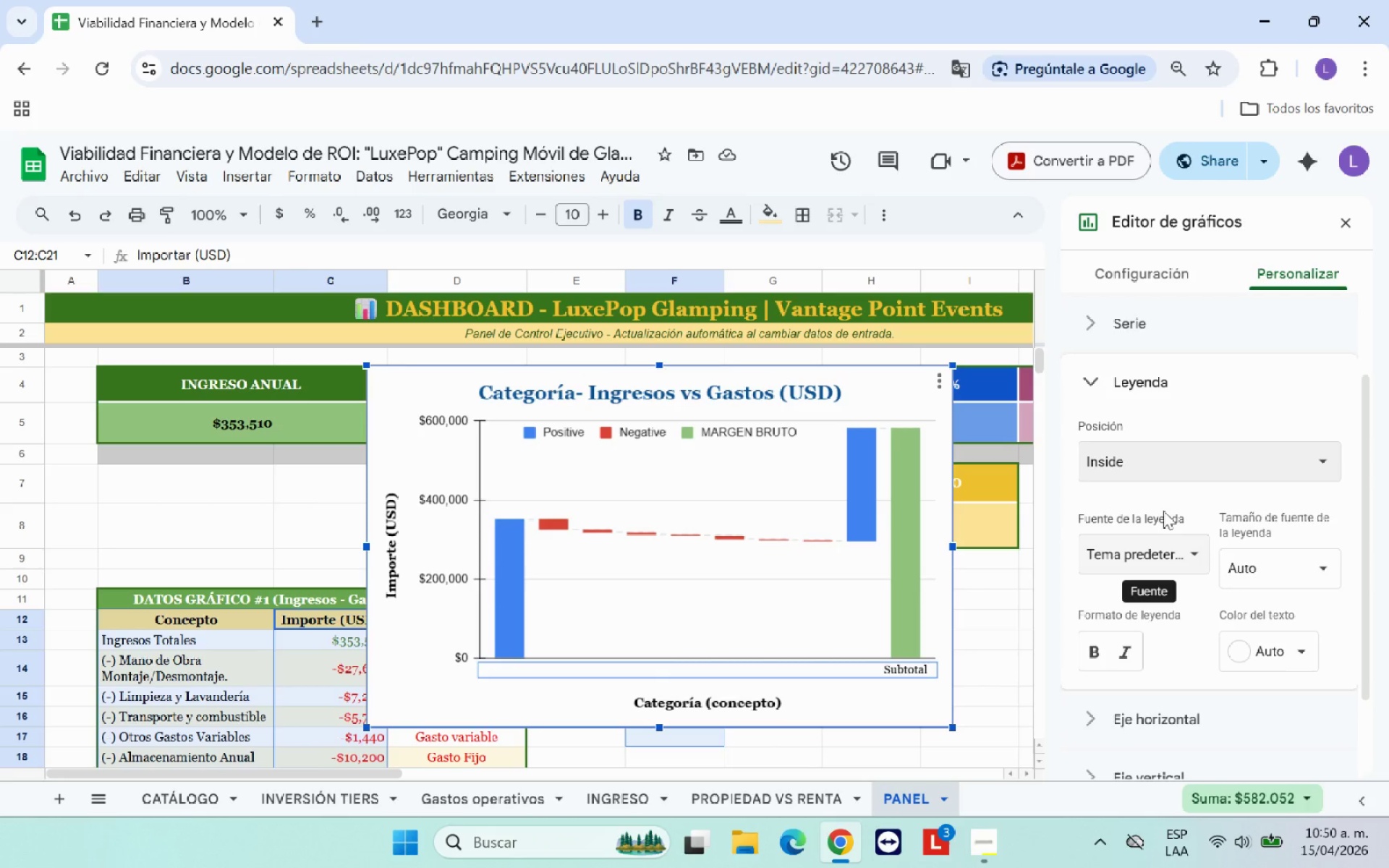 
left_click([1183, 559])
 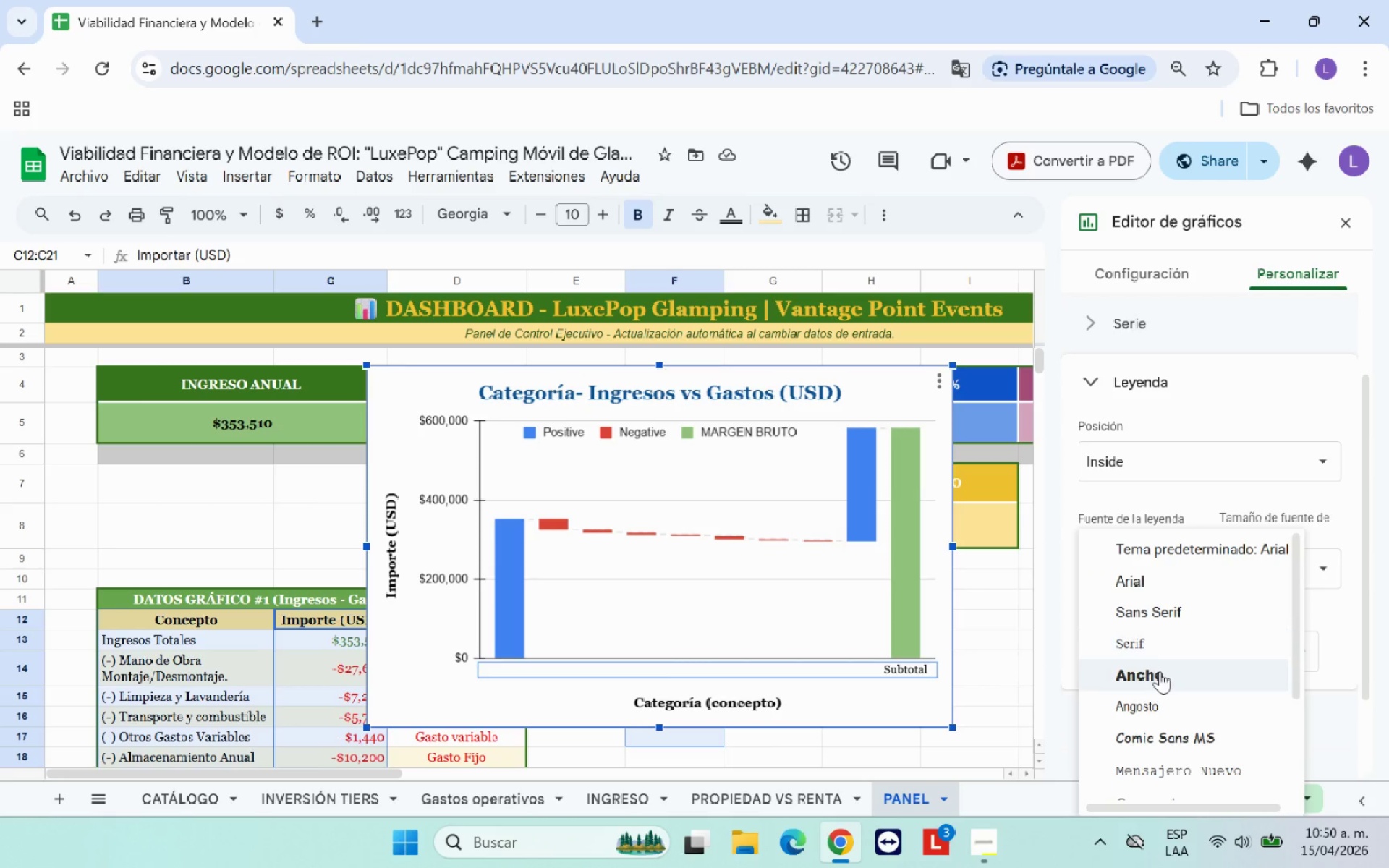 
scroll: coordinate [1160, 675], scroll_direction: down, amount: 2.0
 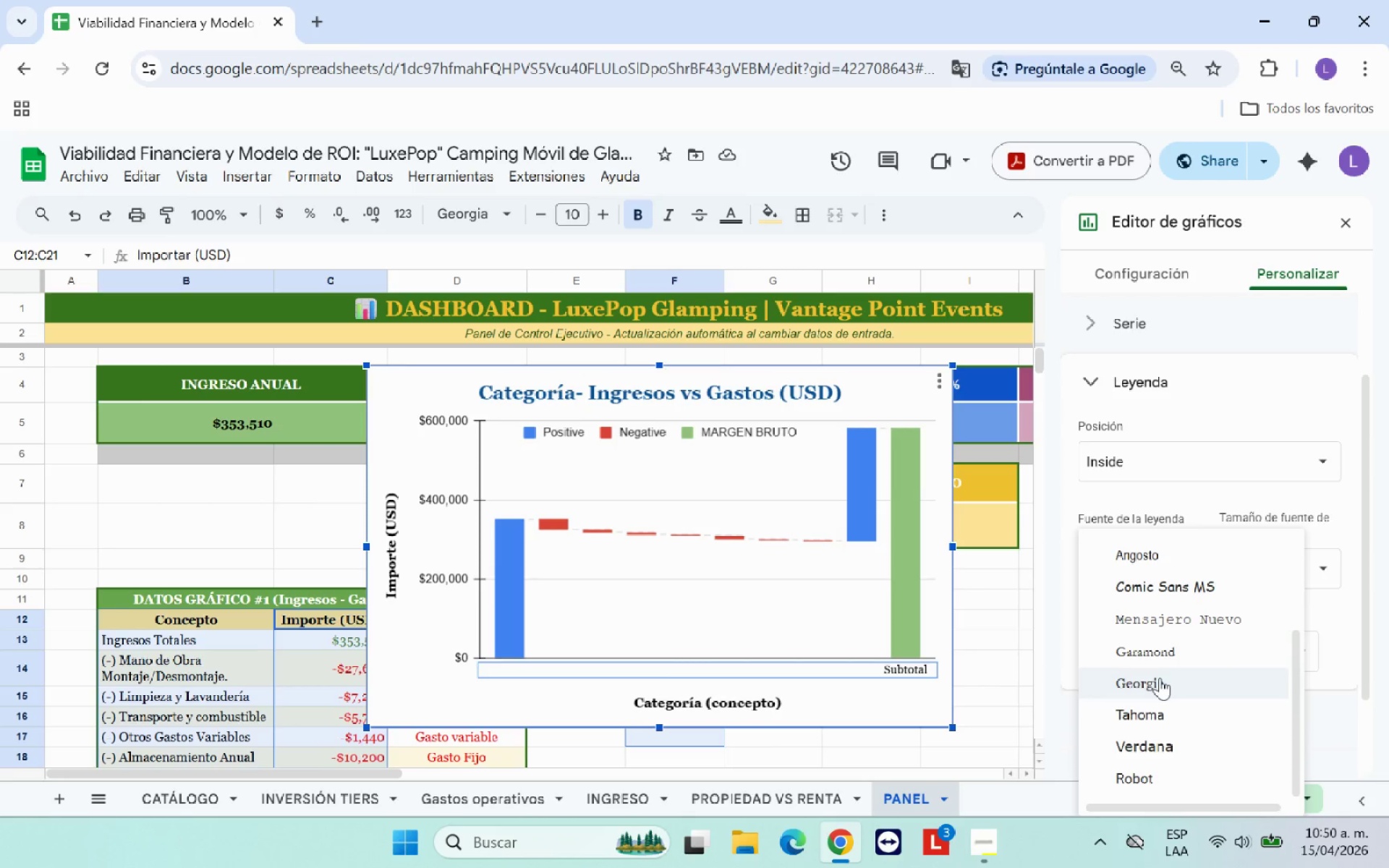 
left_click([1160, 678])
 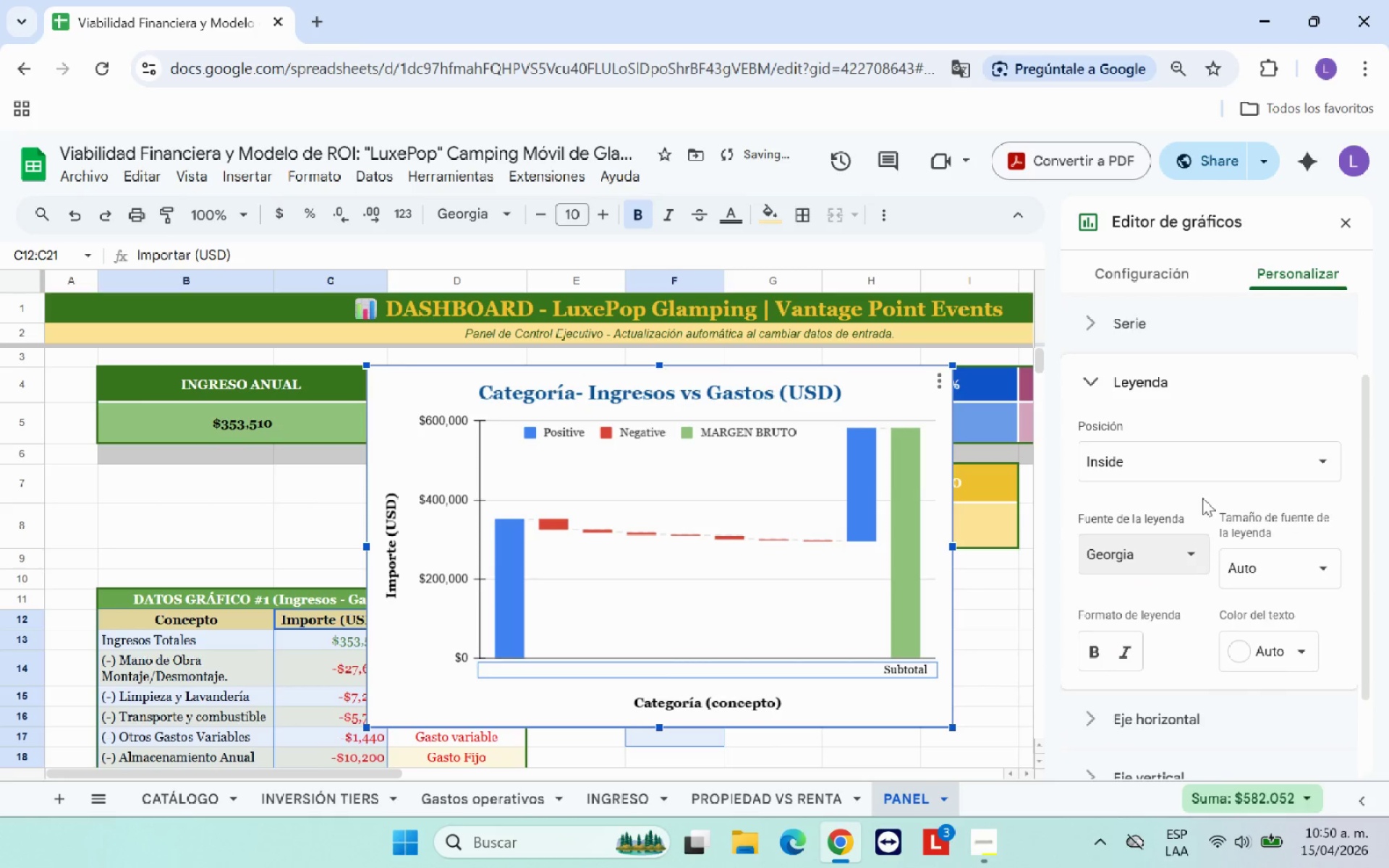 
mouse_move([1220, 446])
 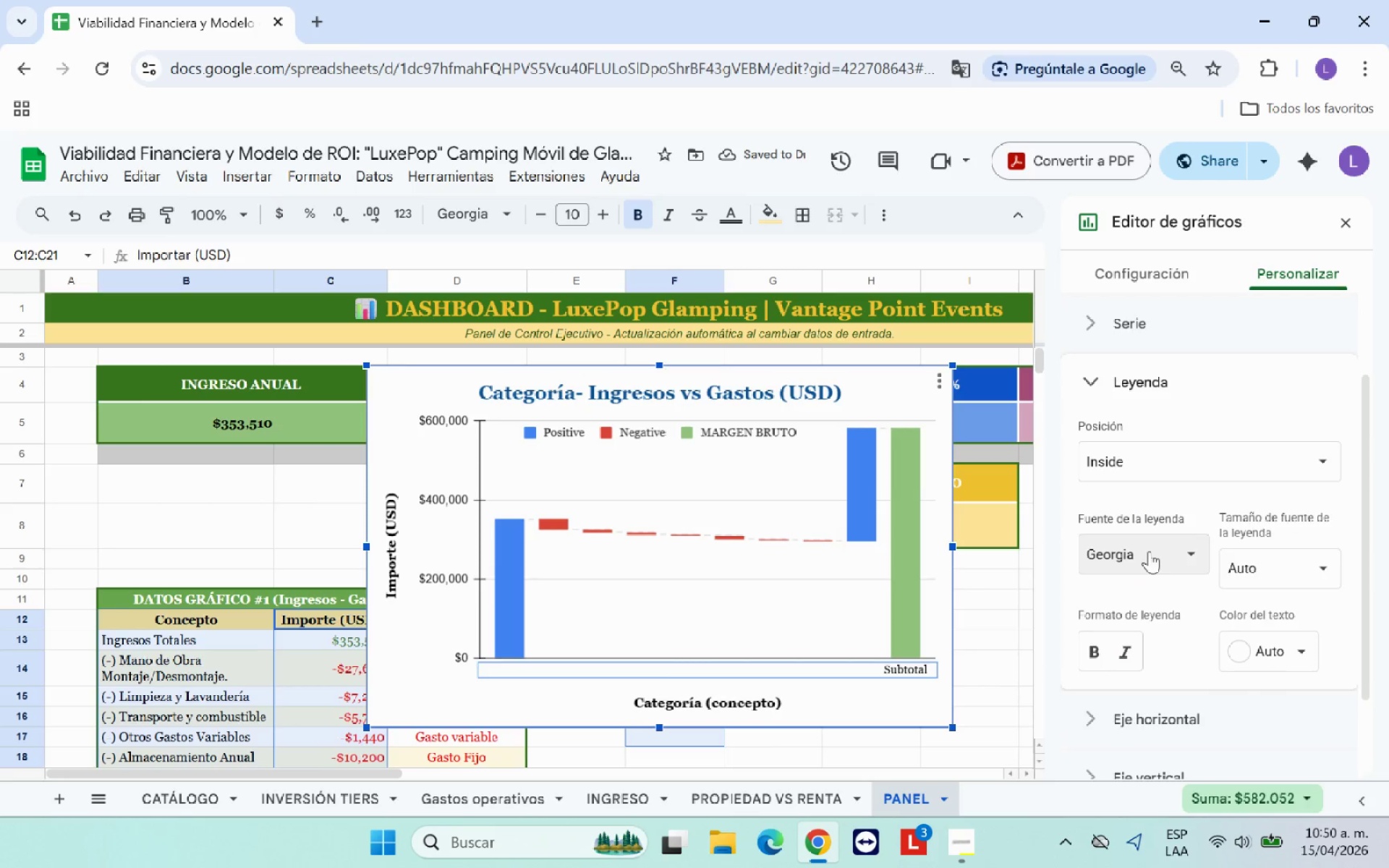 
scroll: coordinate [1155, 548], scroll_direction: up, amount: 1.0
 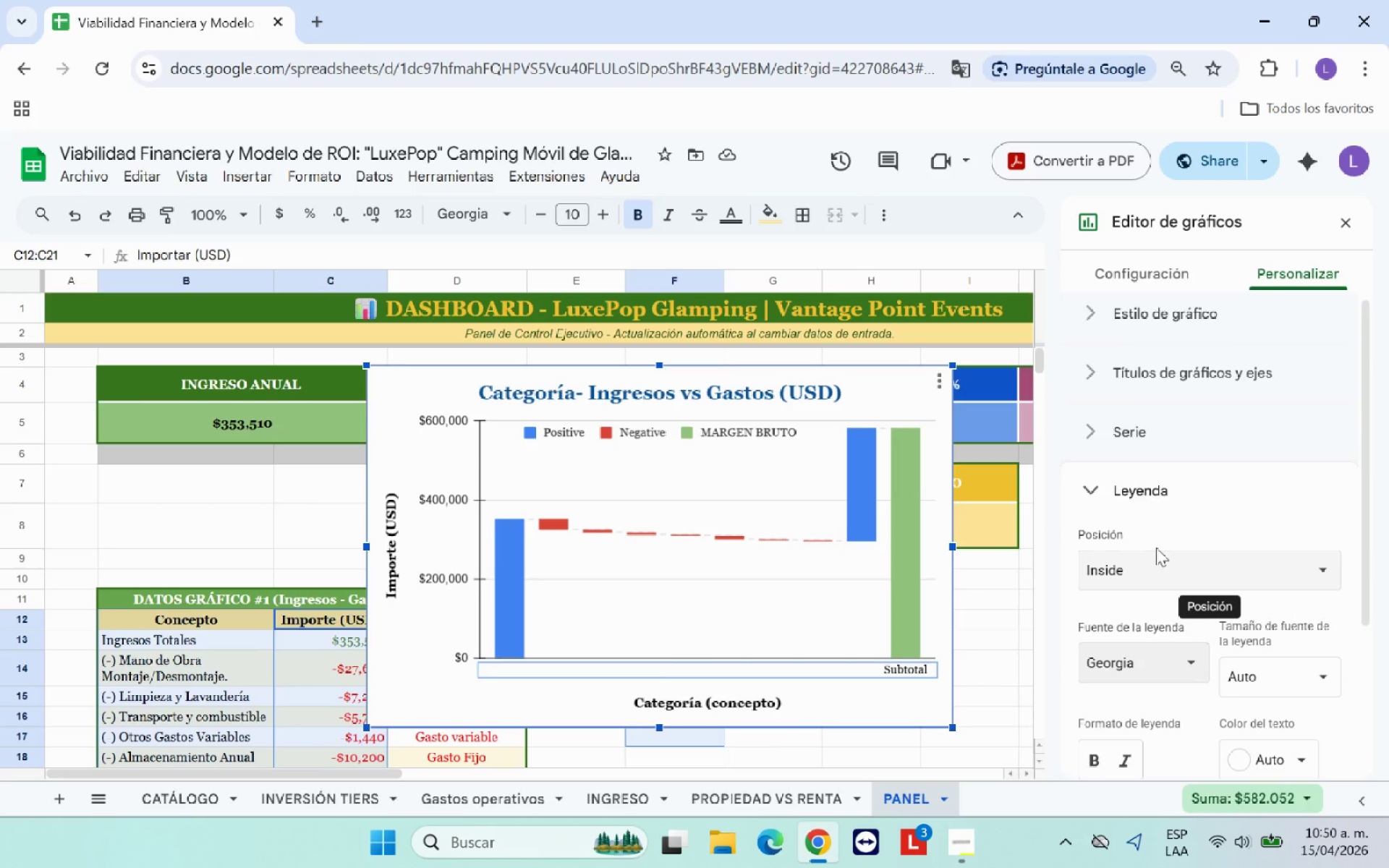 
scroll: coordinate [1156, 548], scroll_direction: down, amount: 4.0
 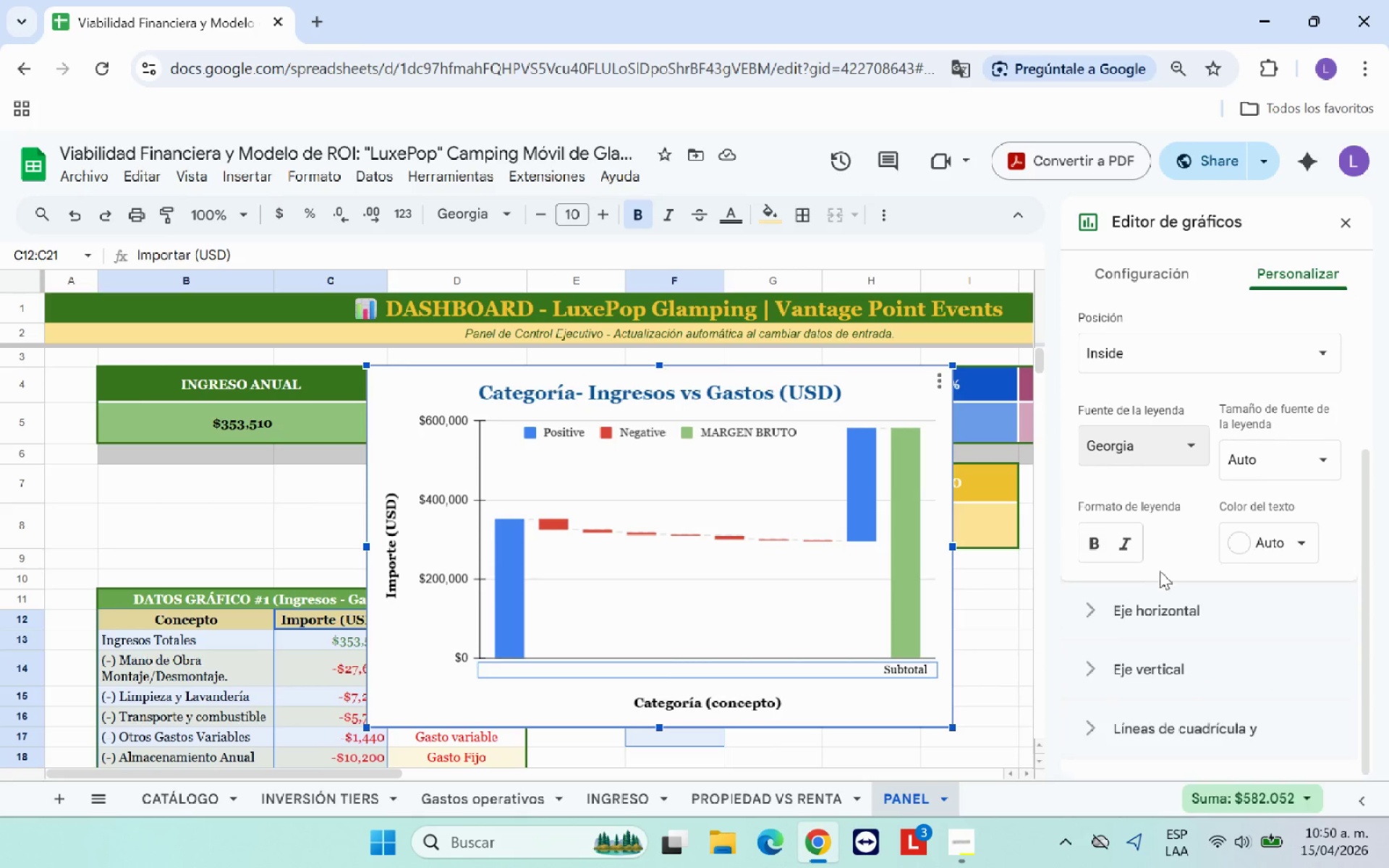 
scroll: coordinate [1165, 589], scroll_direction: up, amount: 6.0
 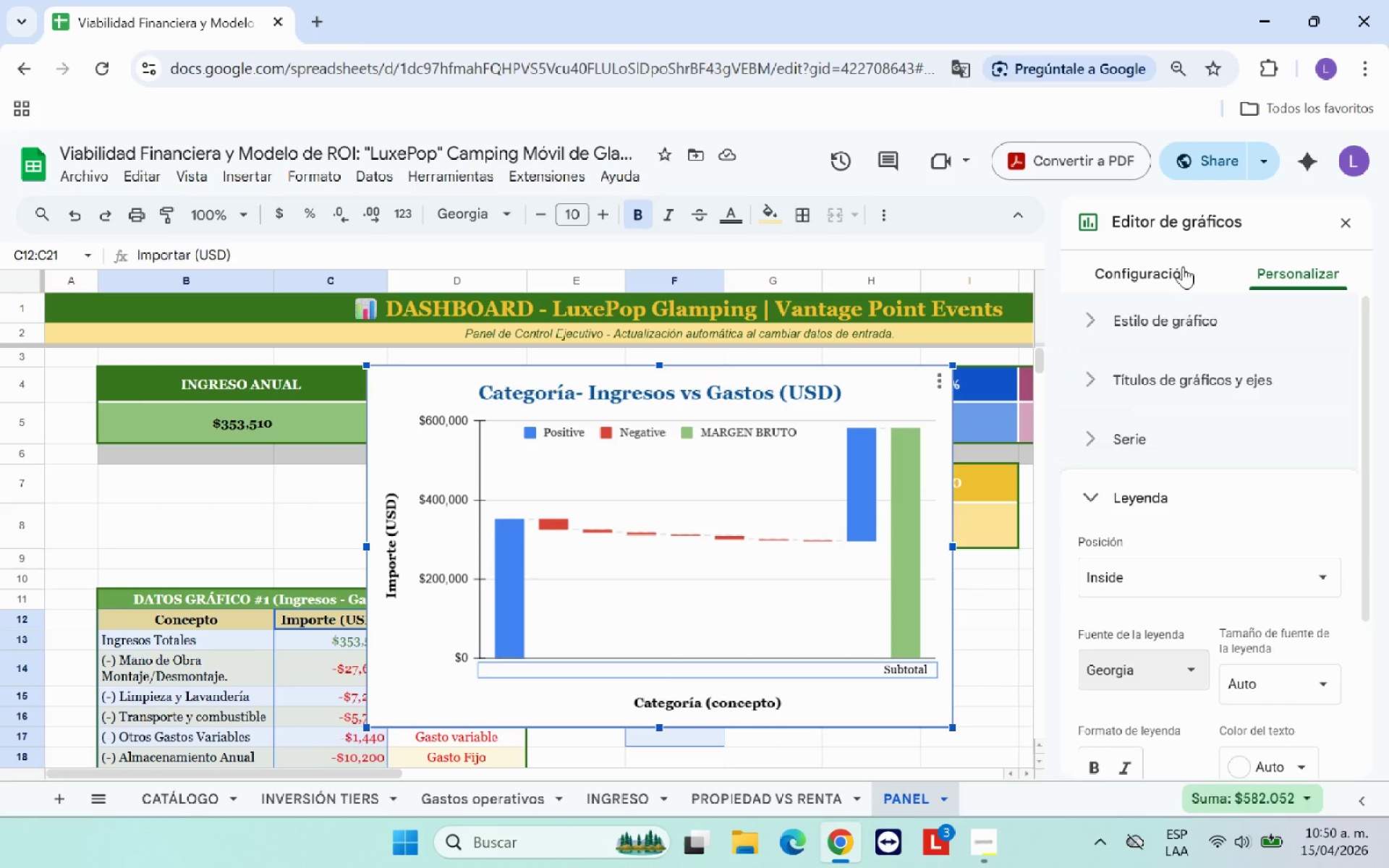 
left_click([1183, 266])
 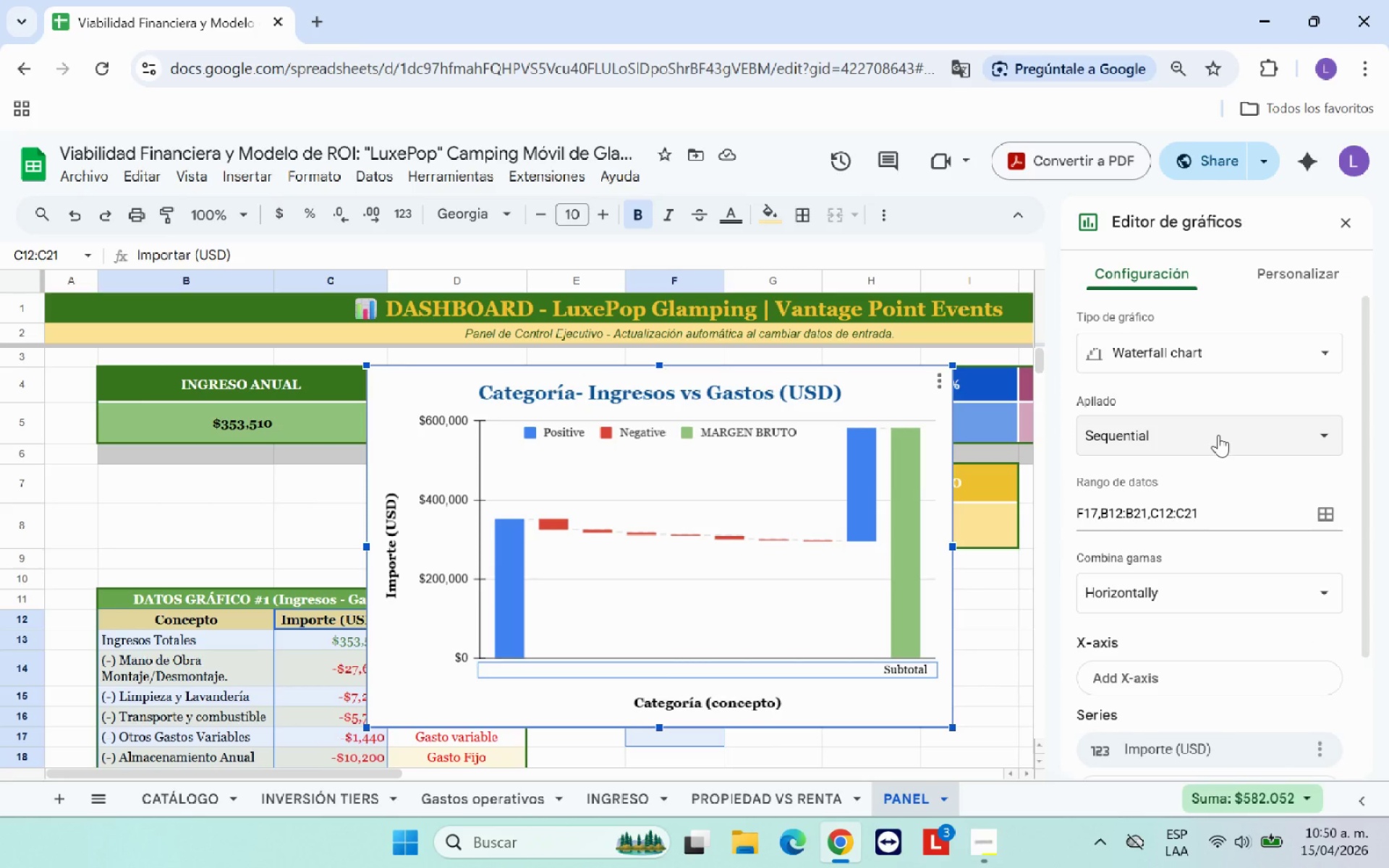 
left_click([1218, 435])
 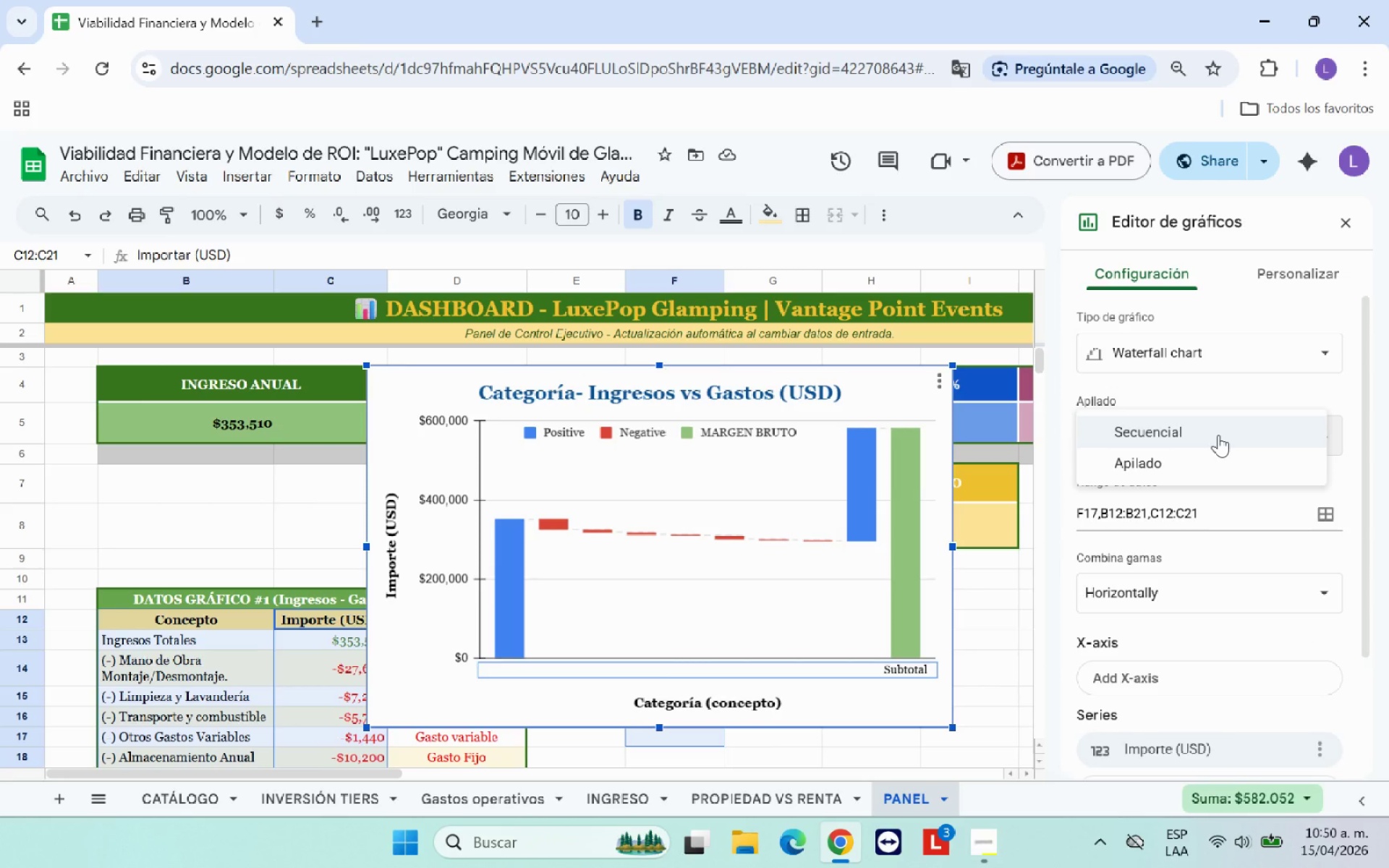 
left_click([1218, 435])
 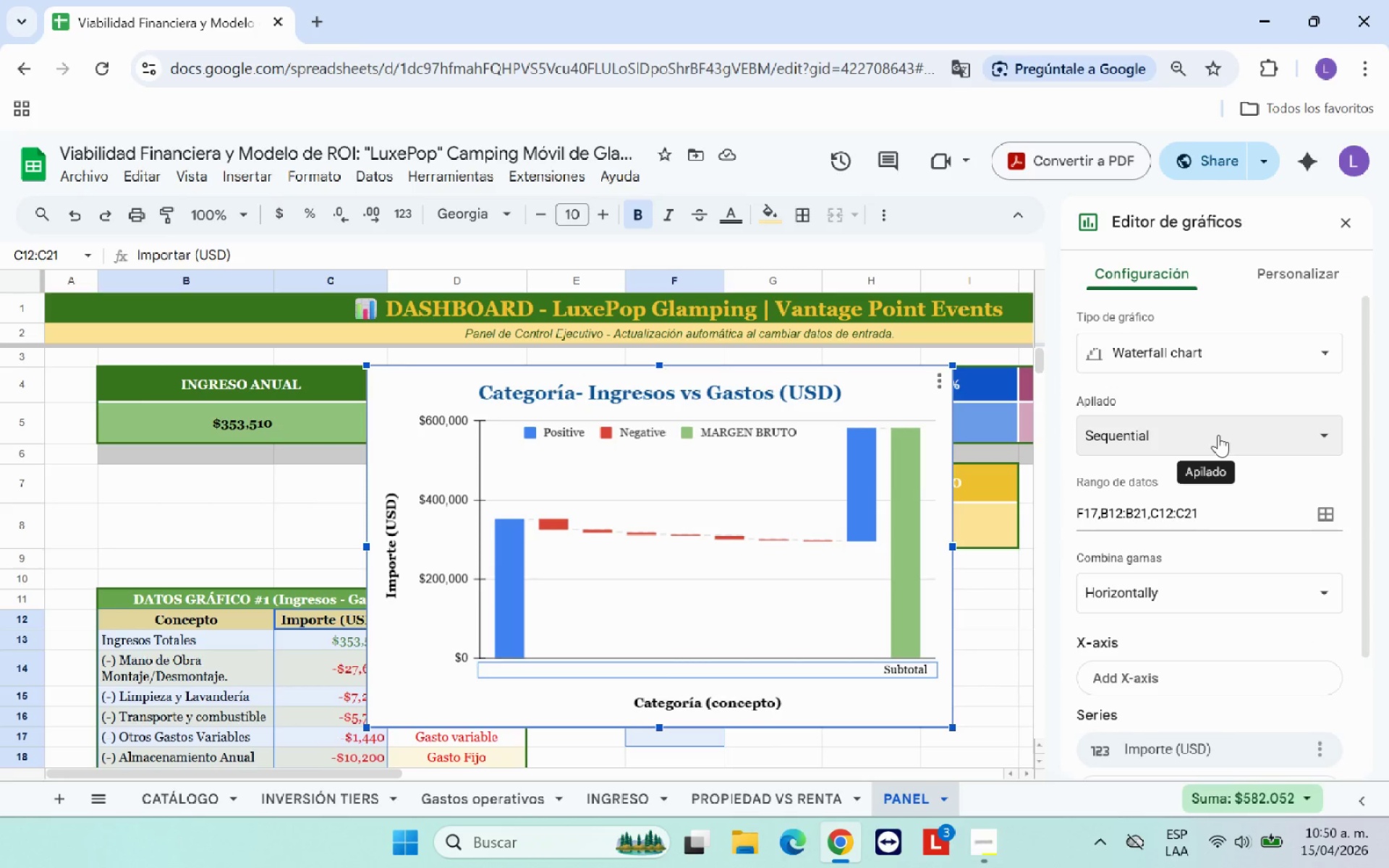 
scroll: coordinate [1192, 523], scroll_direction: down, amount: 3.0
 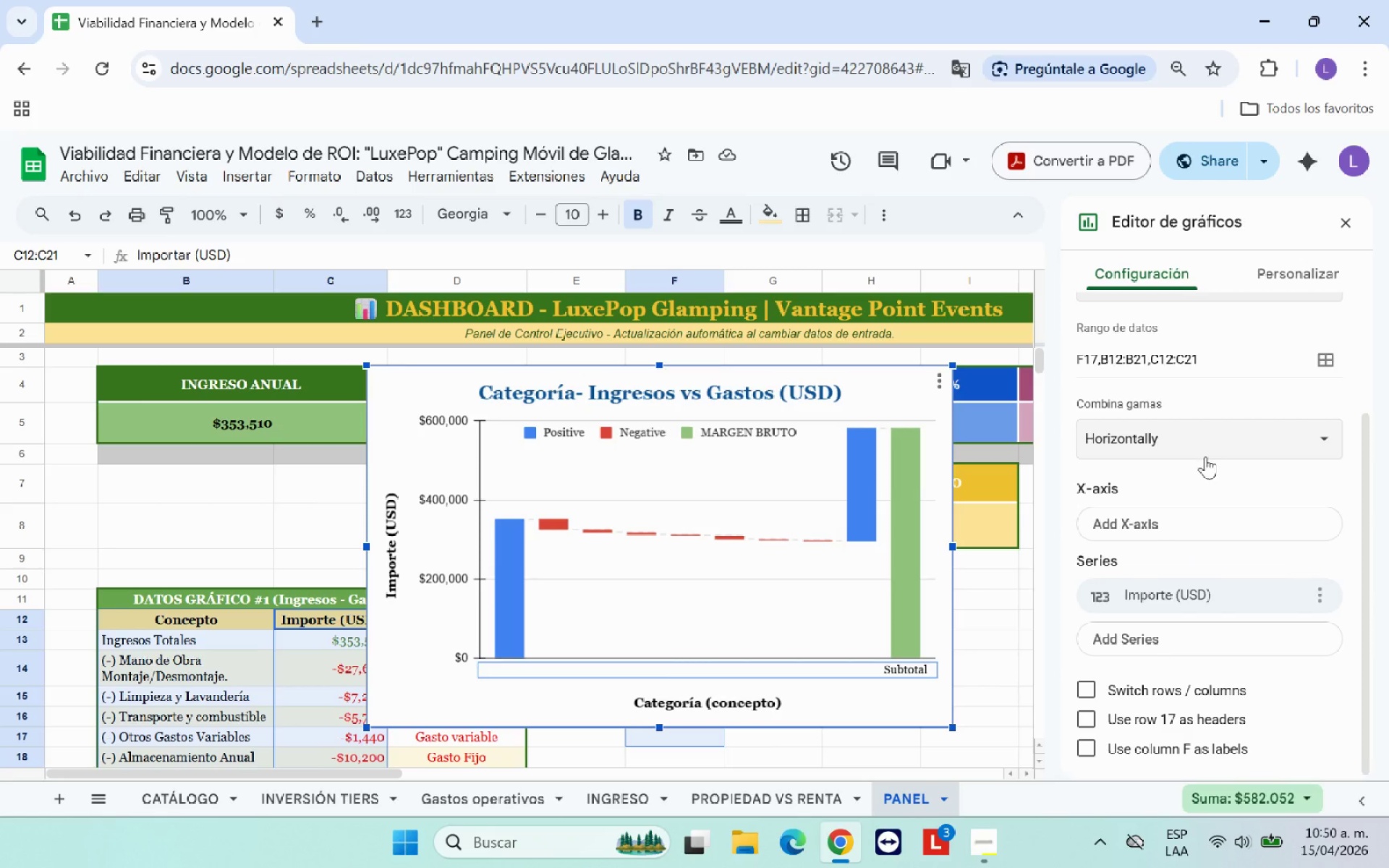 
wait(5.59)
 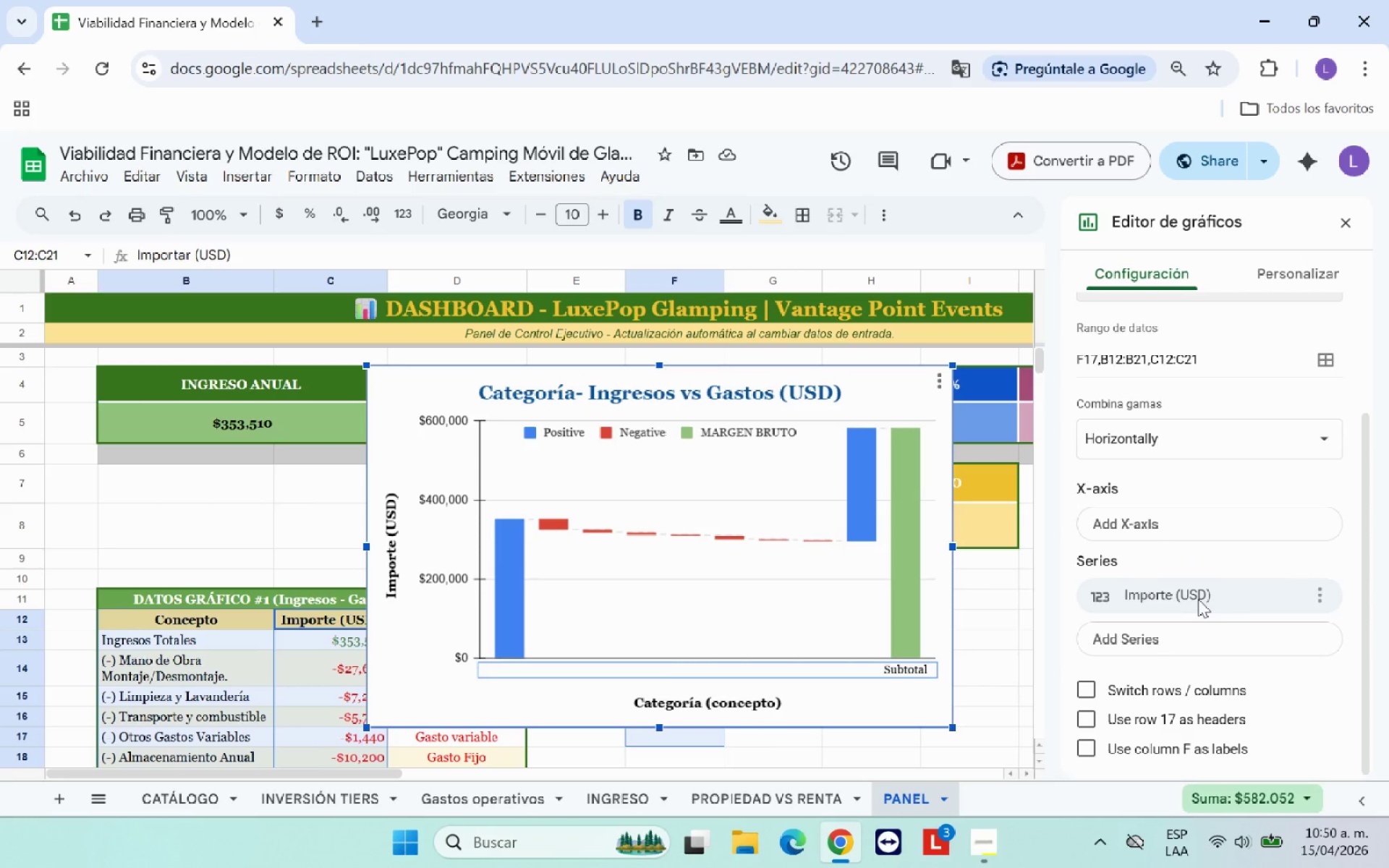 
left_click([1198, 519])
 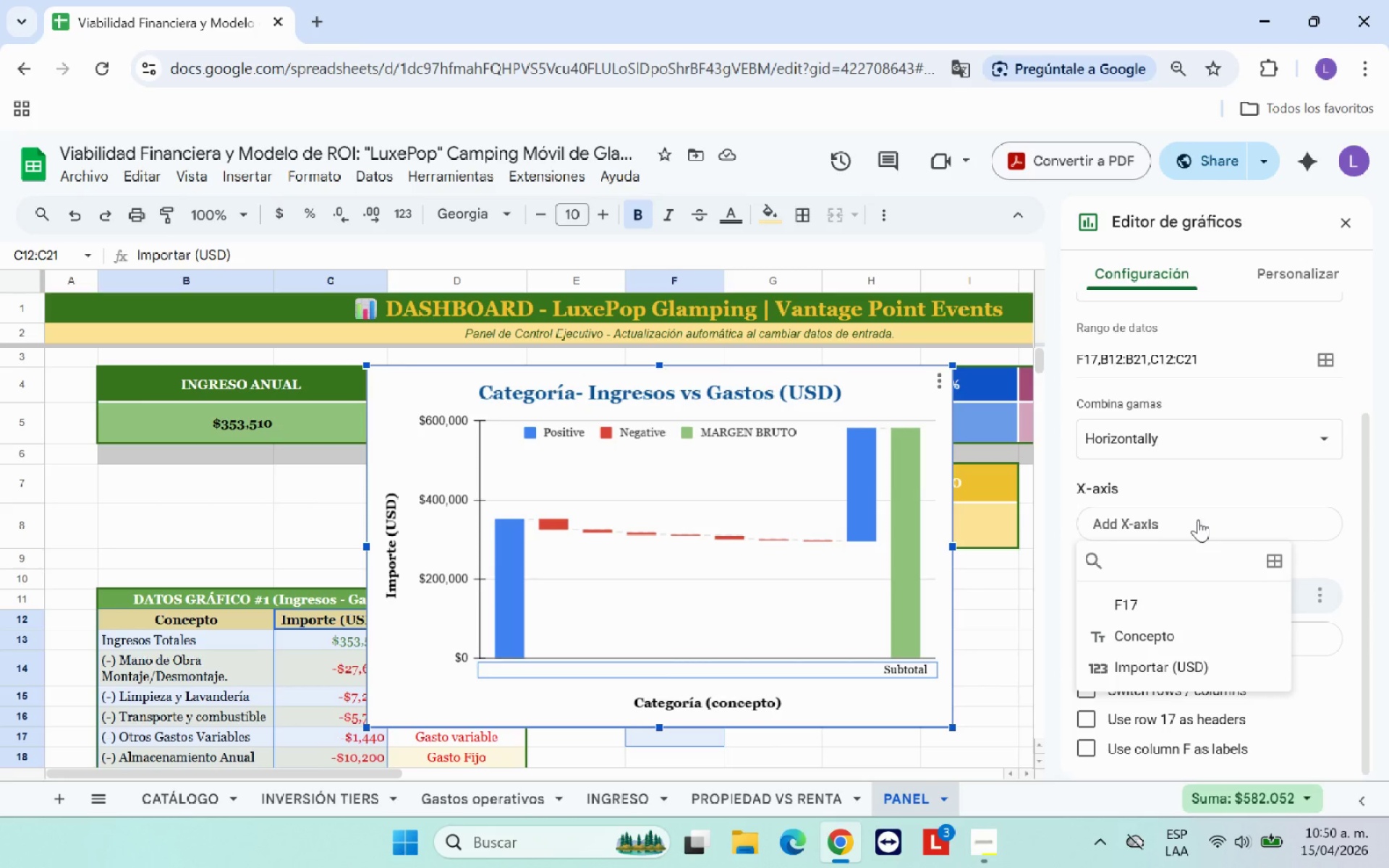 
wait(7.03)
 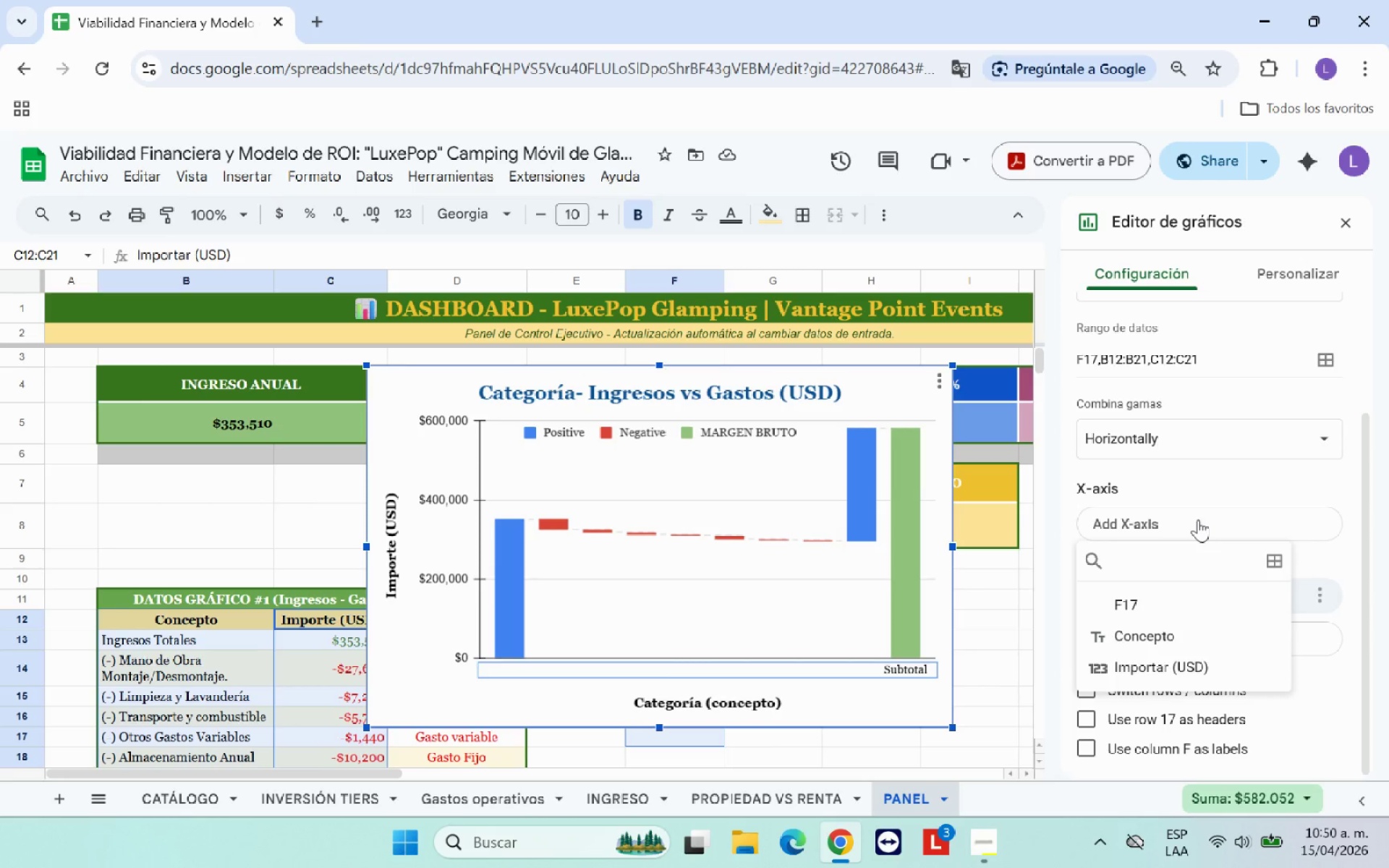 
left_click([1175, 627])
 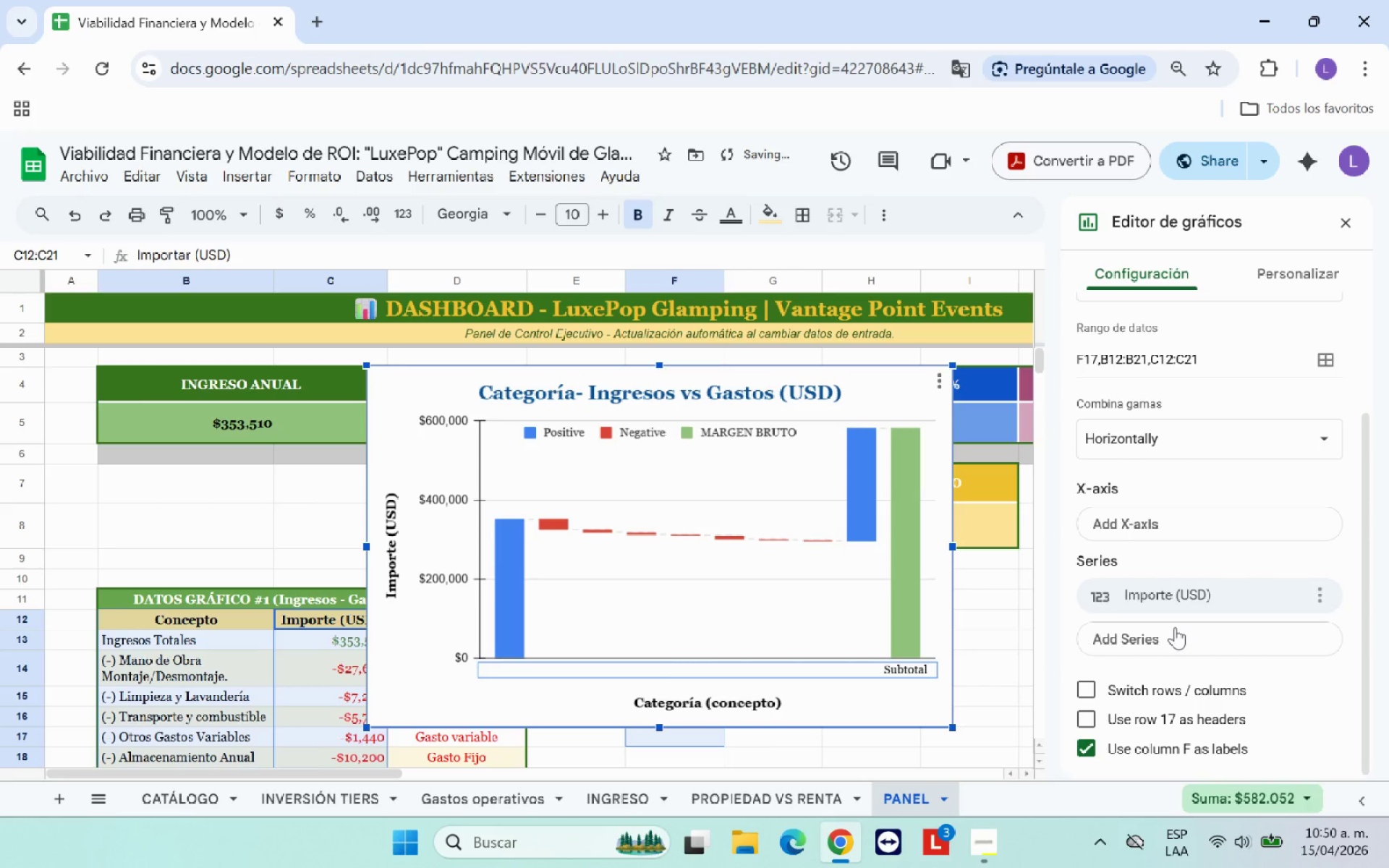 
scroll: coordinate [1175, 627], scroll_direction: down, amount: 3.0
 